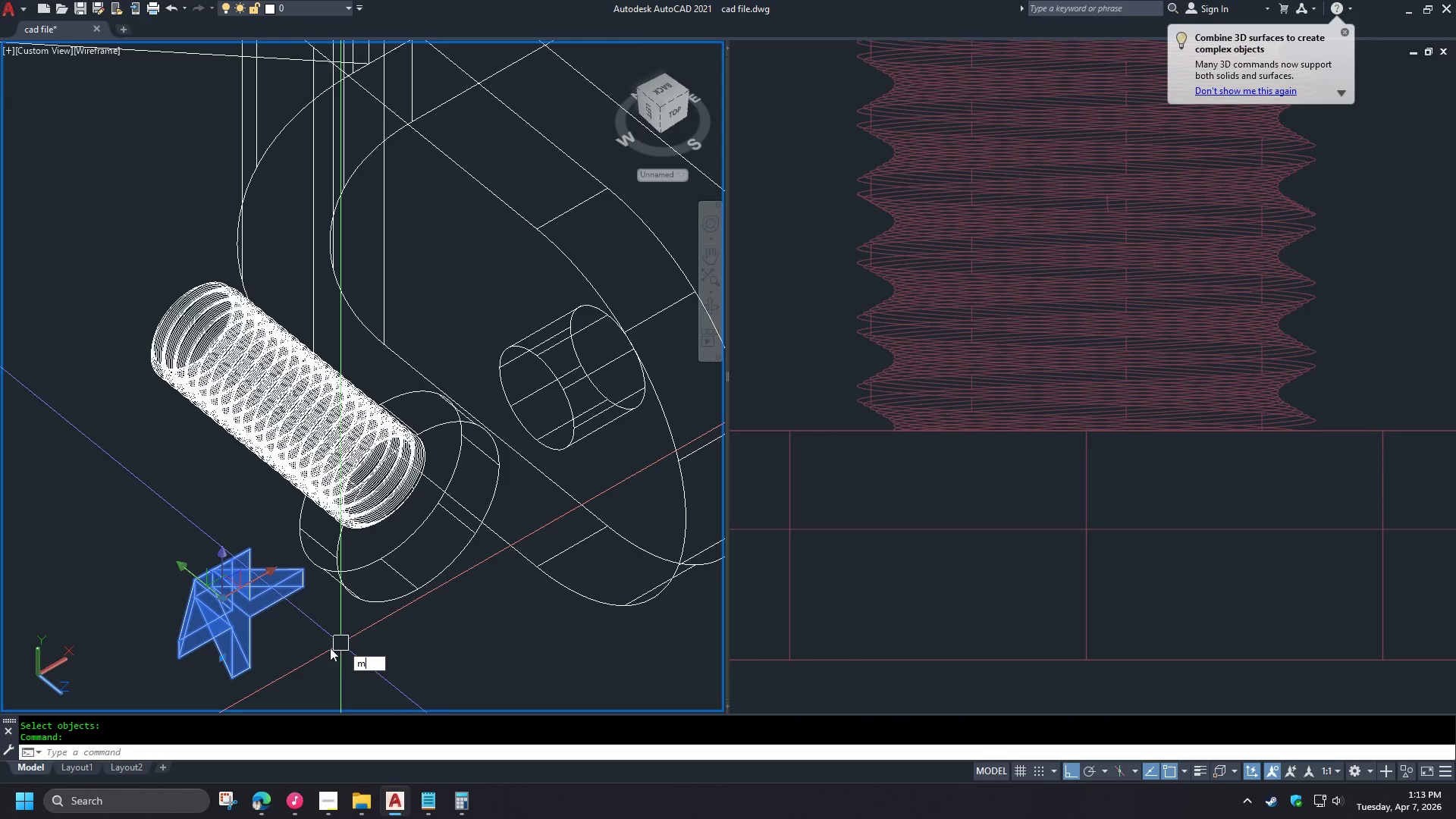 
key(Space)
 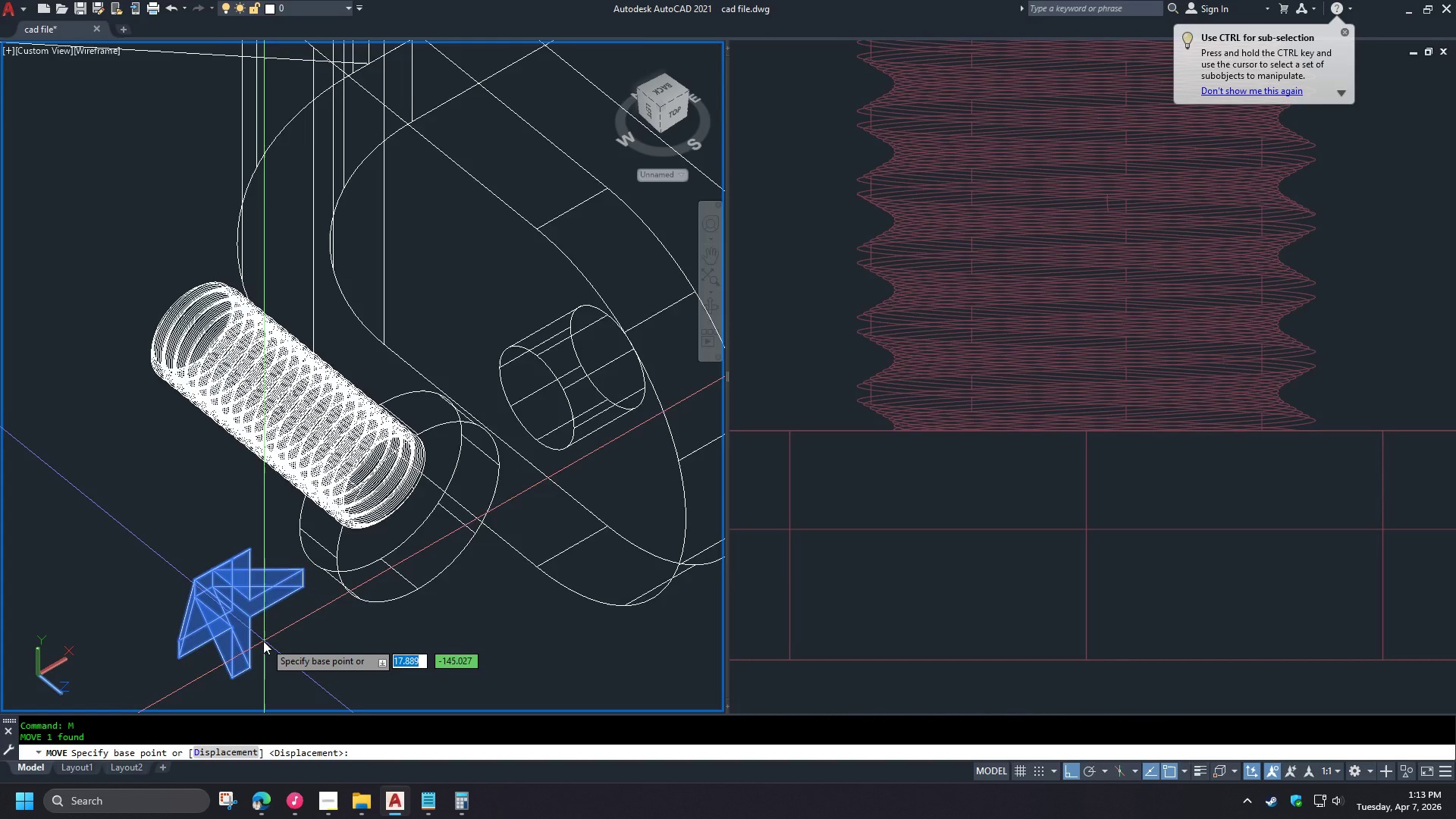 
left_click([338, 663])
 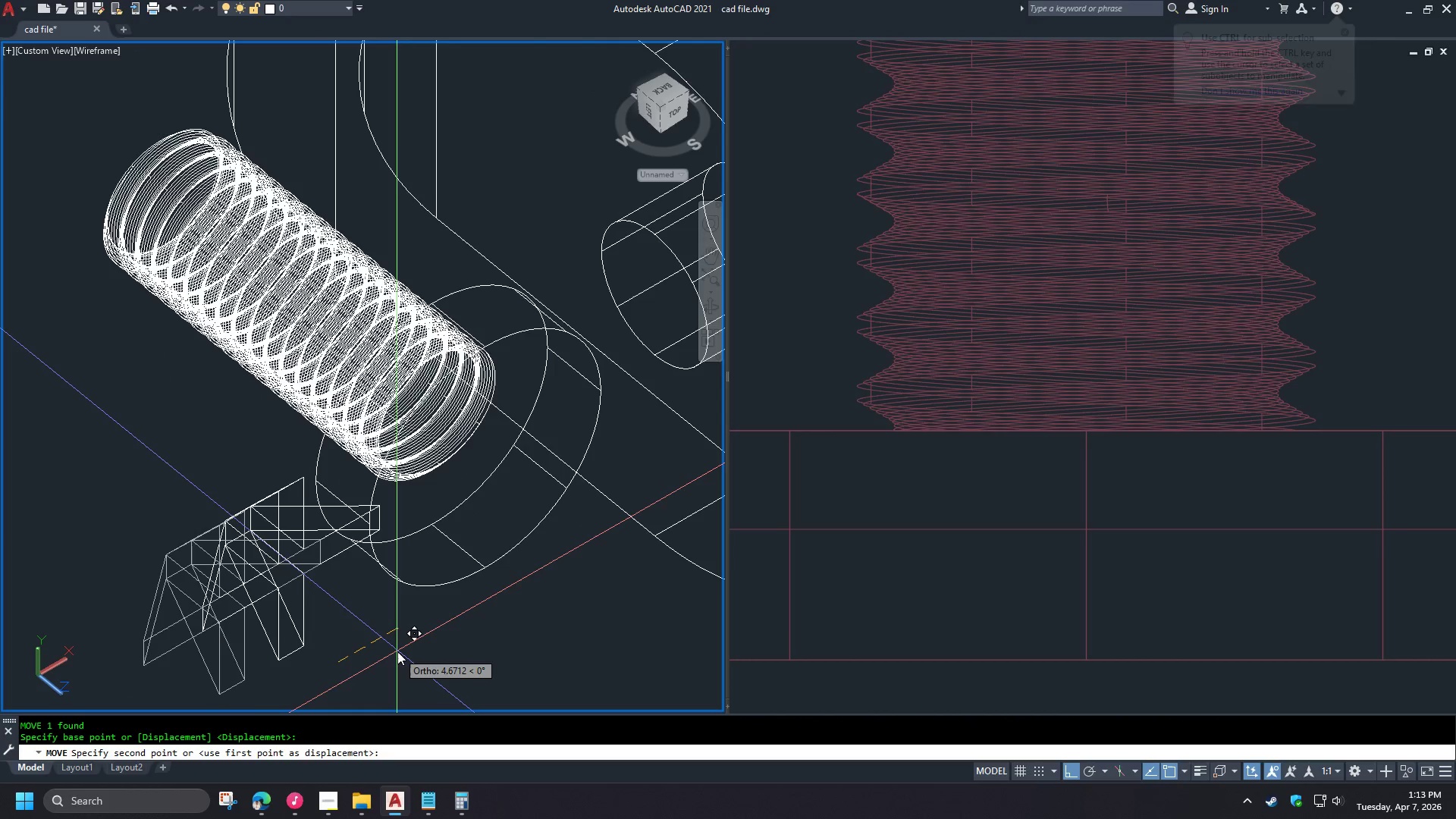 
key(Numpad2)
 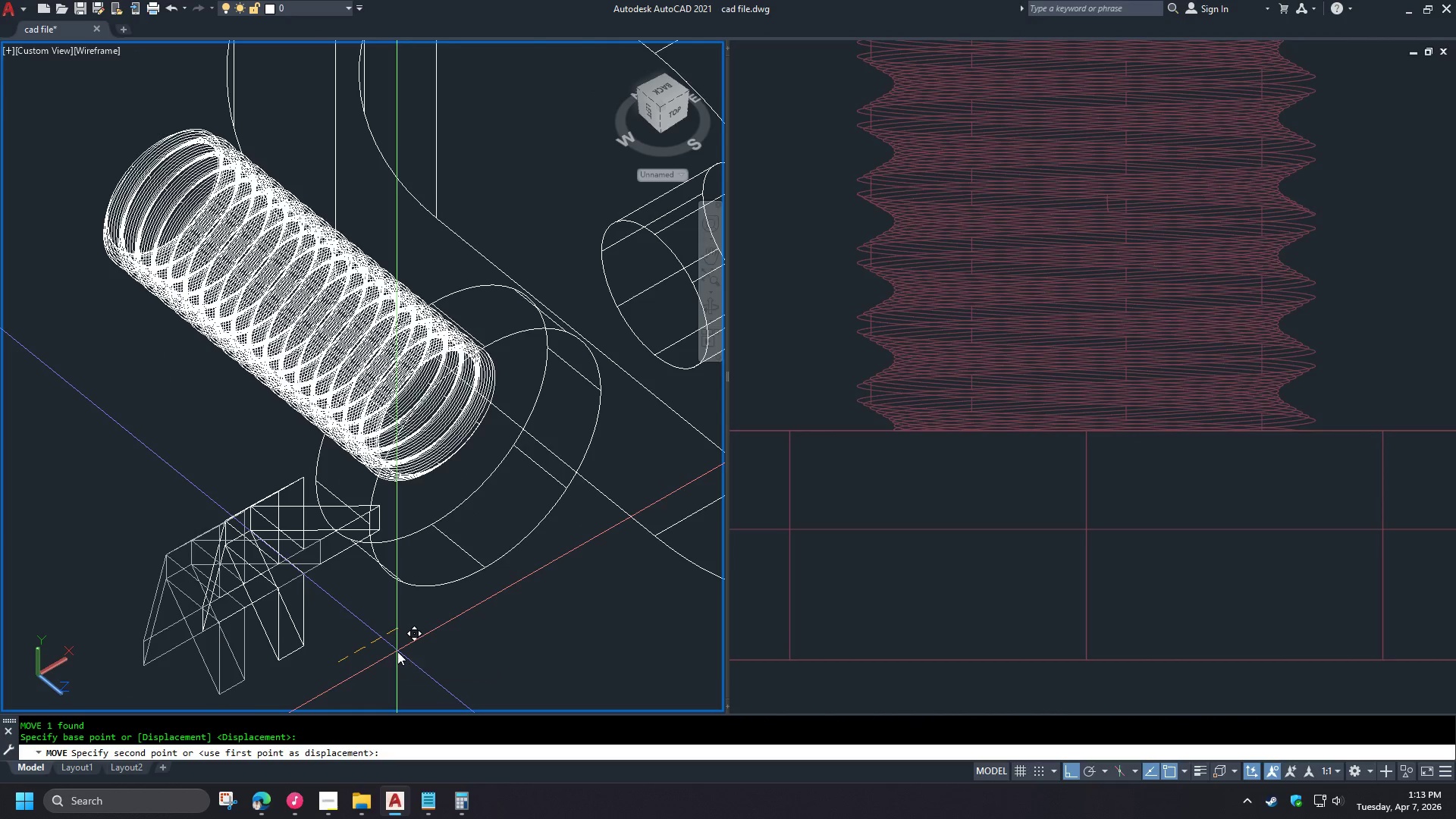 
key(Numpad0)
 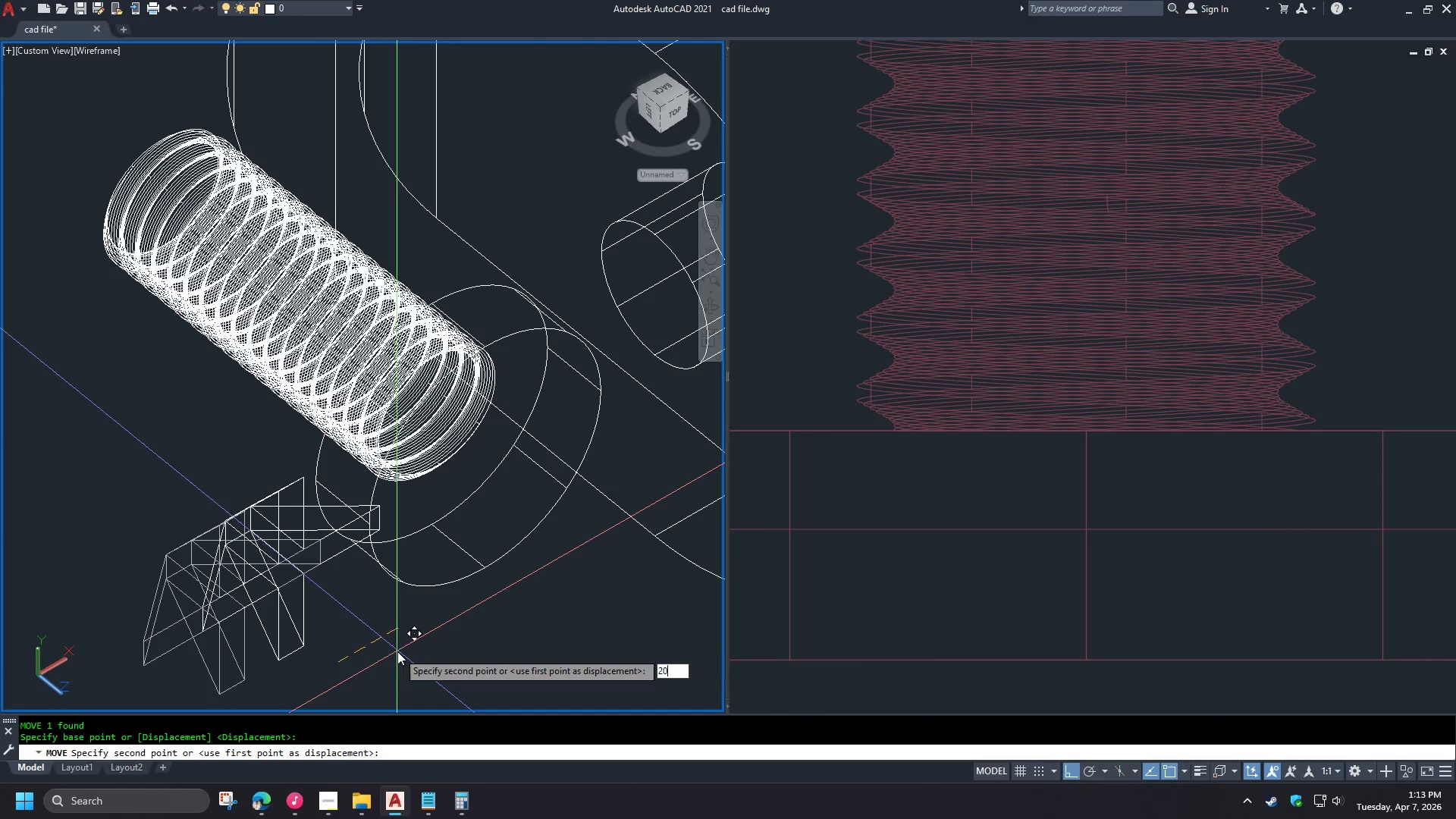 
key(NumpadEnter)
 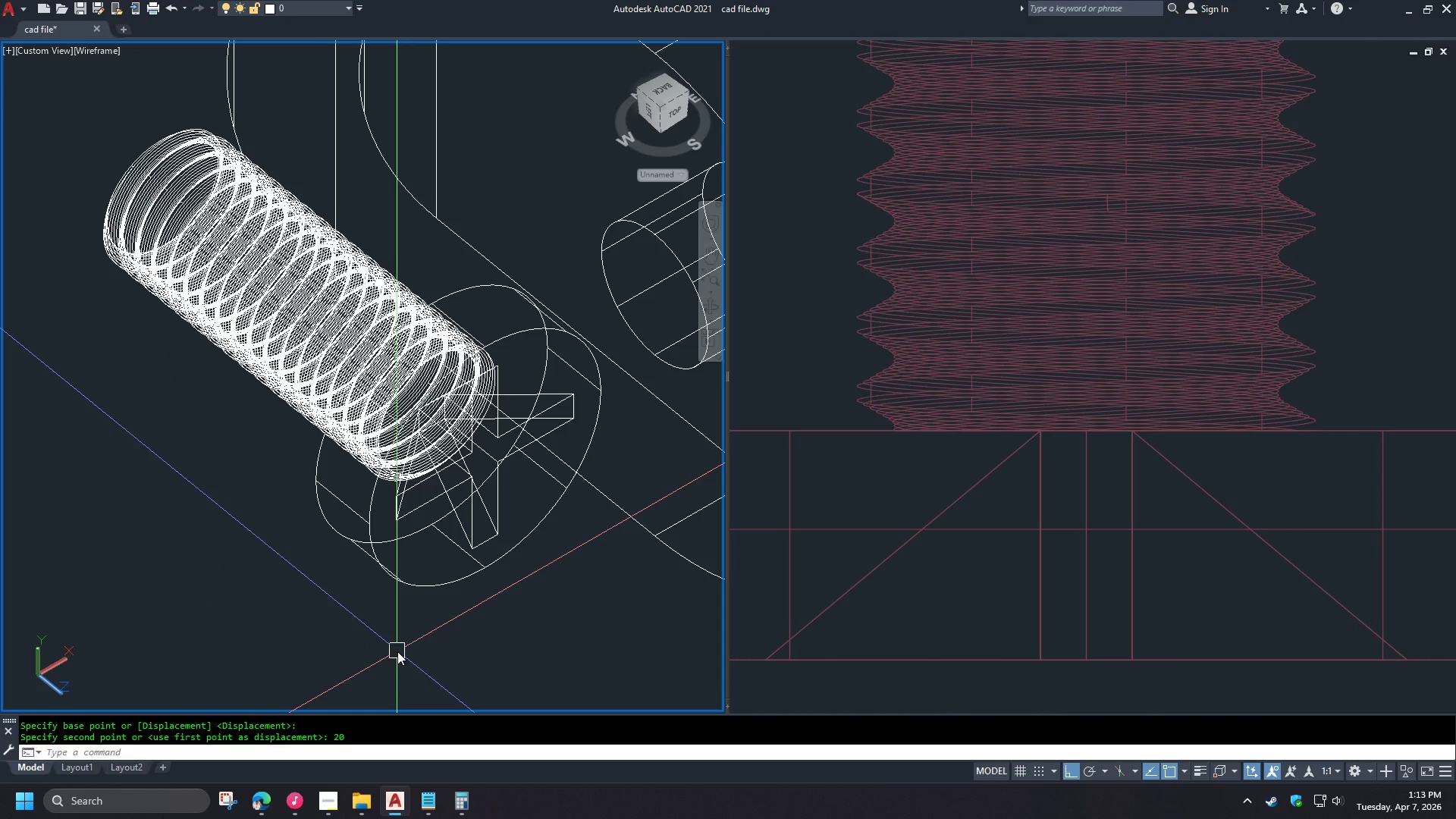 
scroll: coordinate [262, 640], scroll_direction: up, amount: 1.0
 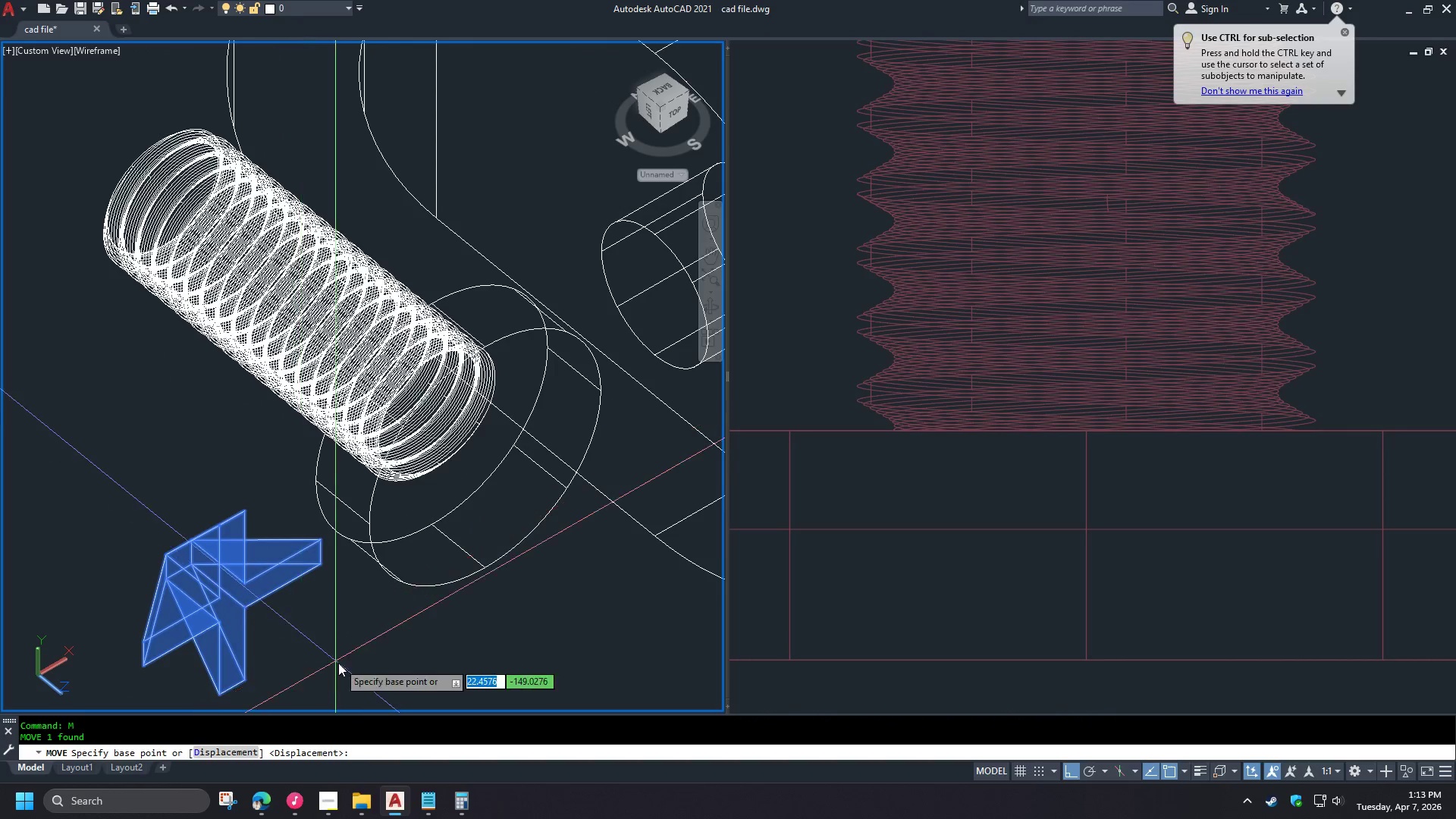 
type(su )
 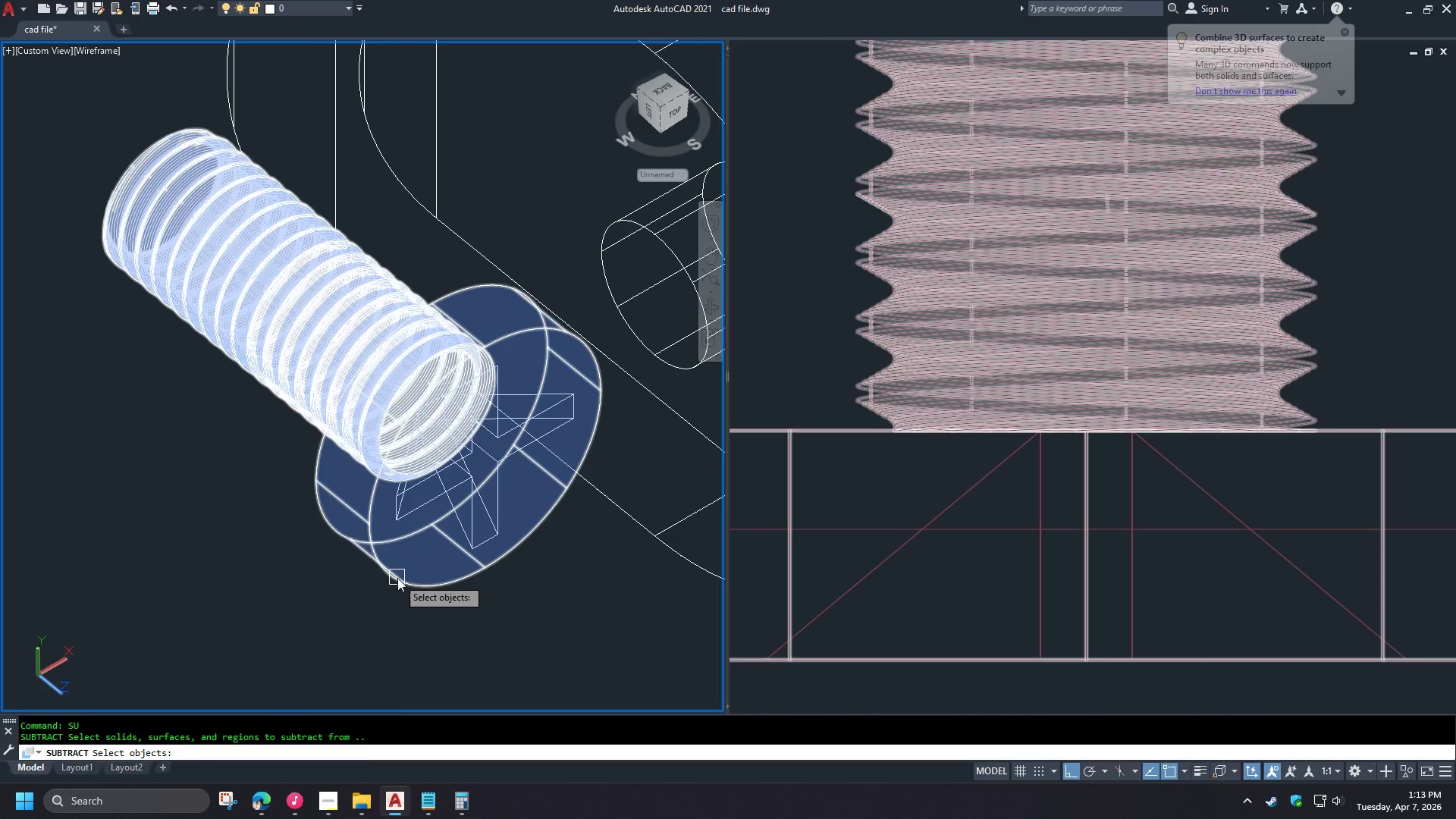 
left_click([397, 578])
 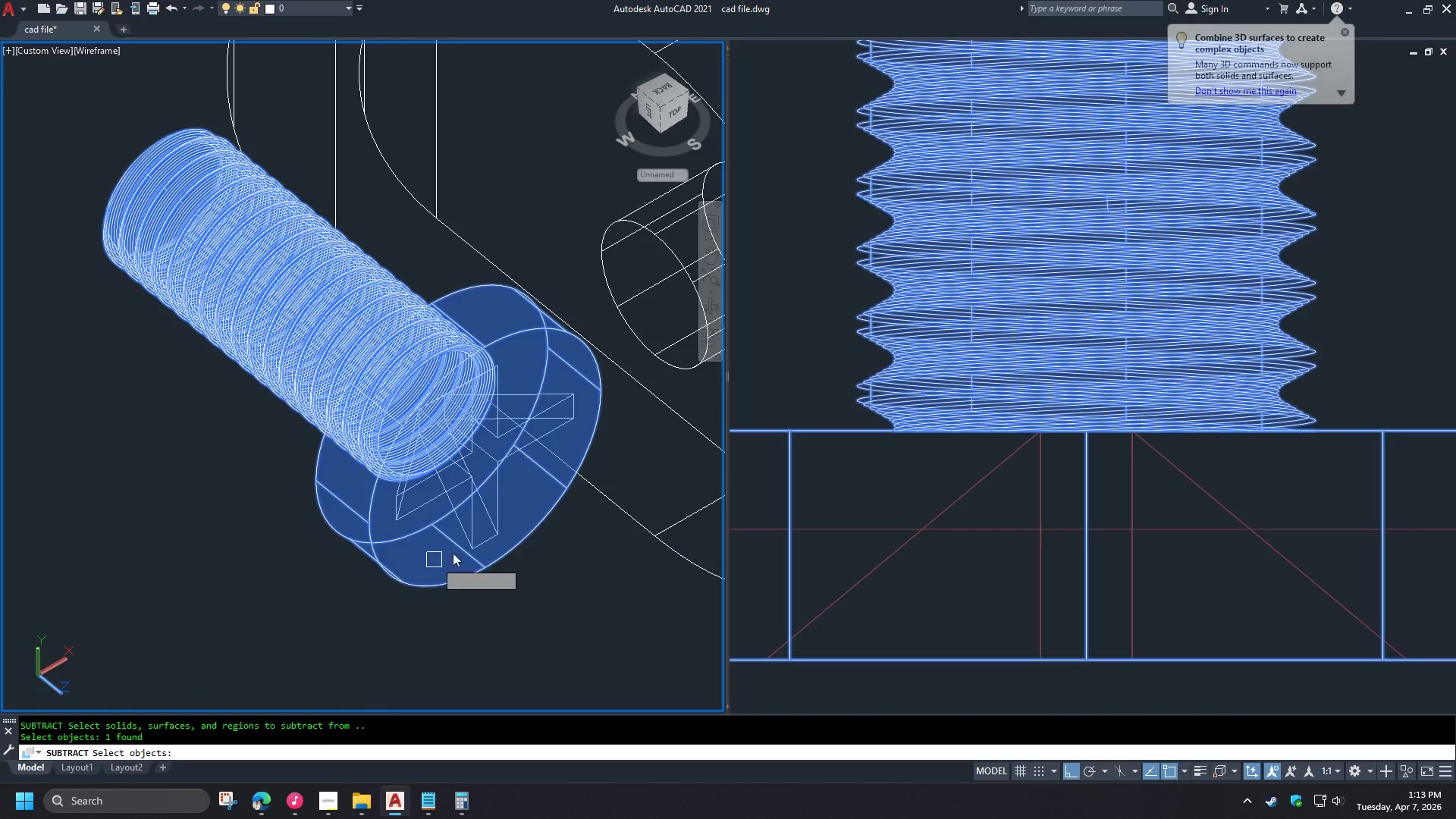 
key(Space)
 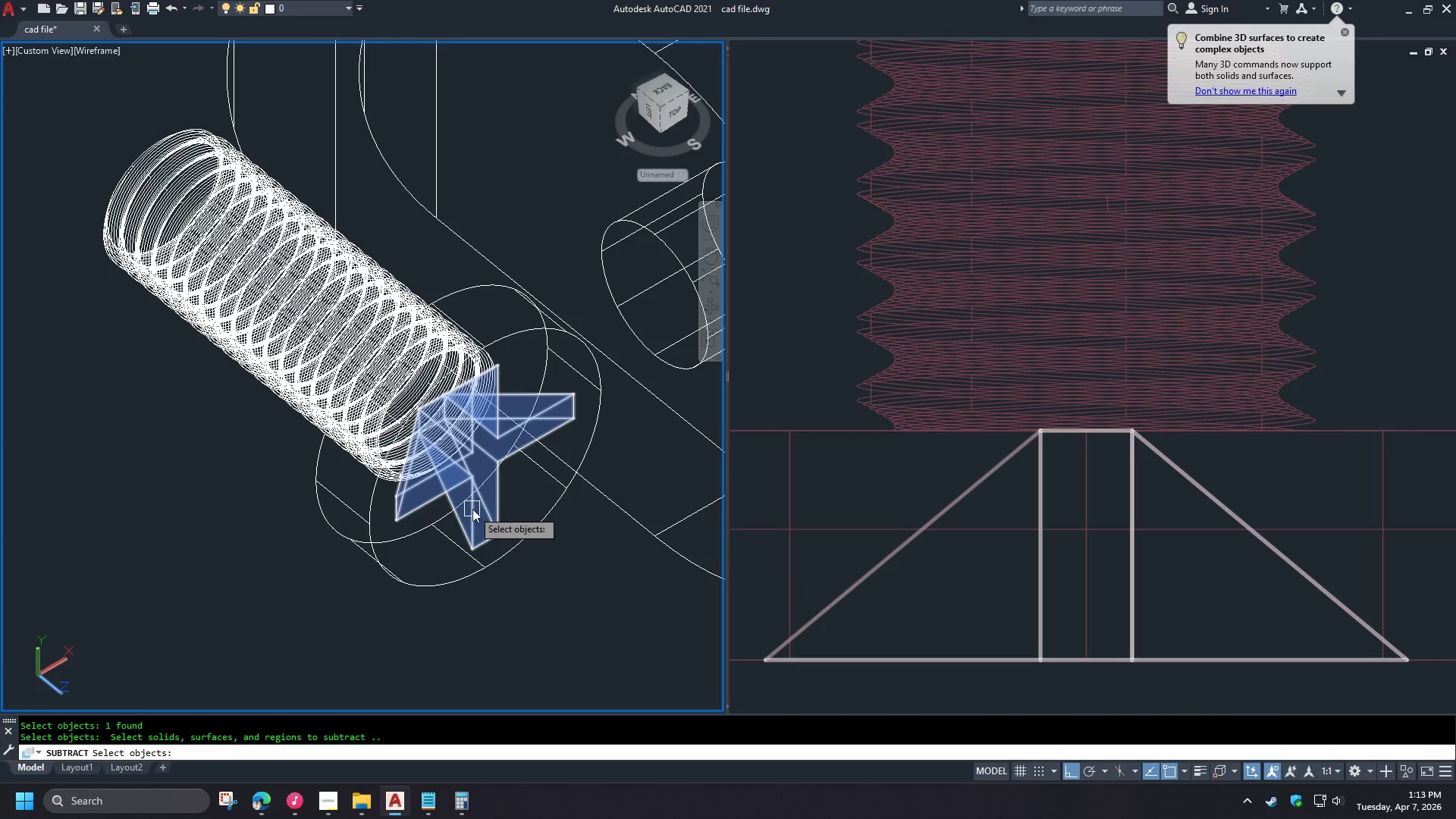 
left_click([472, 509])
 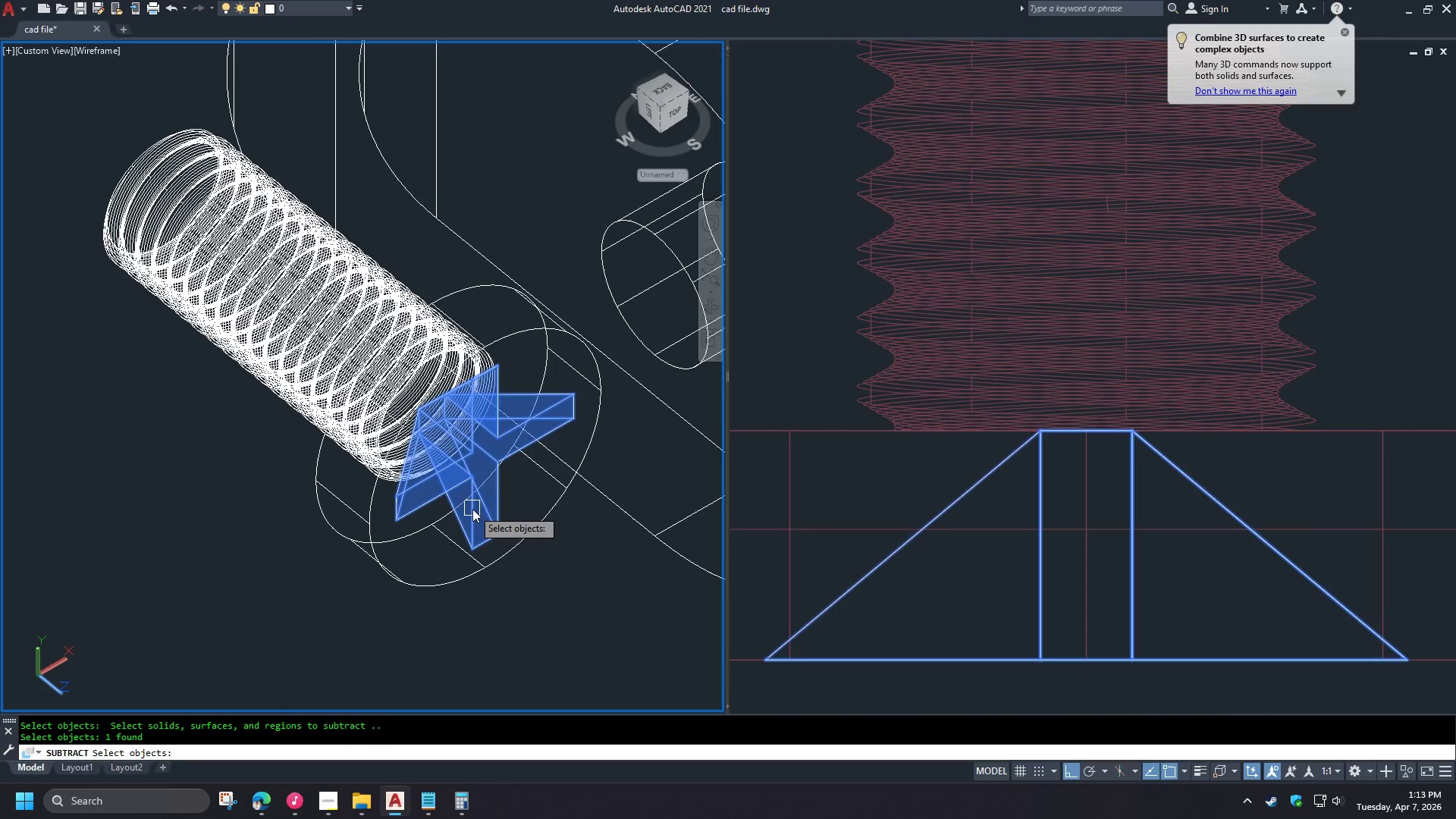 
key(Space)
 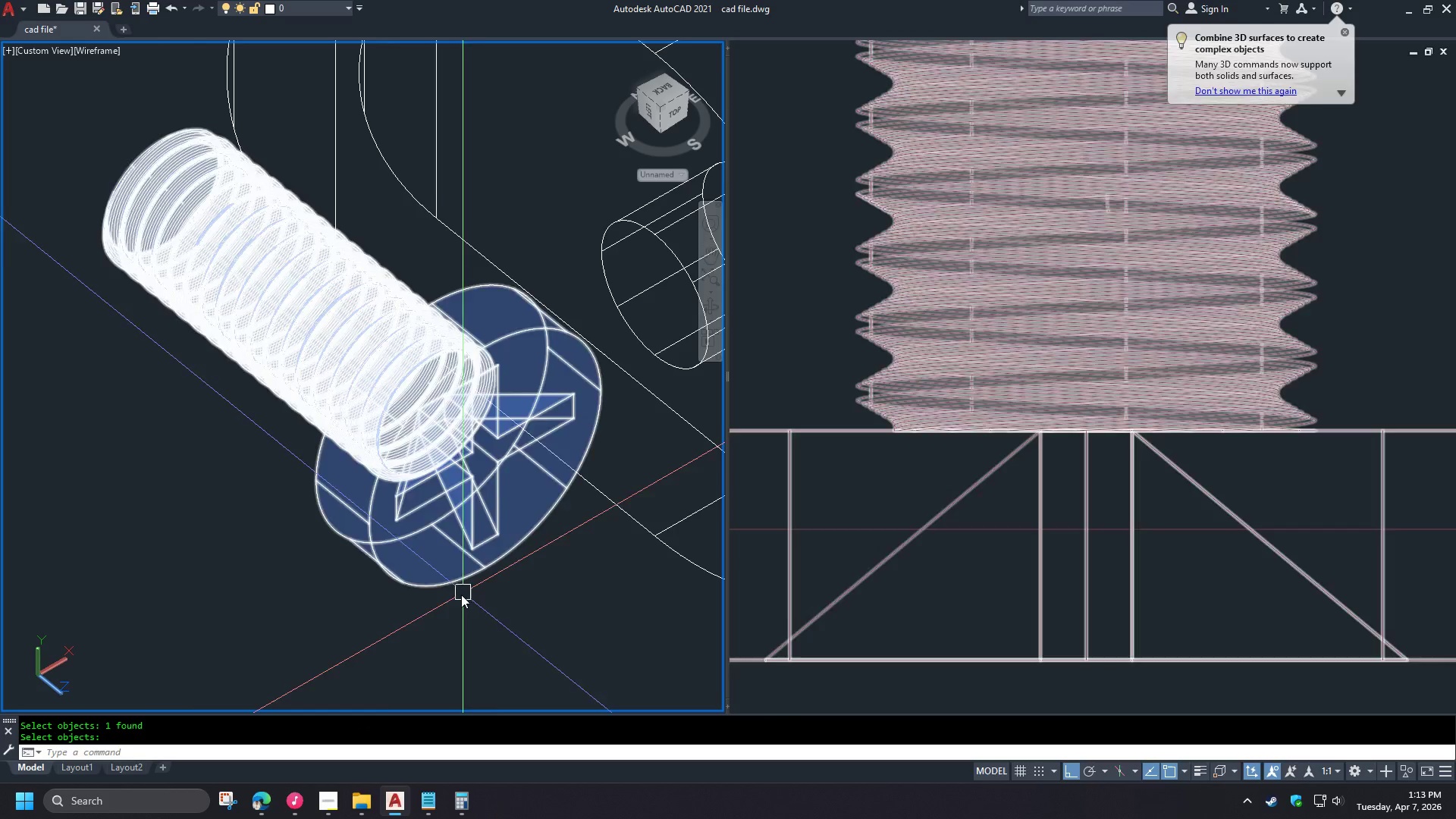 
left_click([385, 601])
 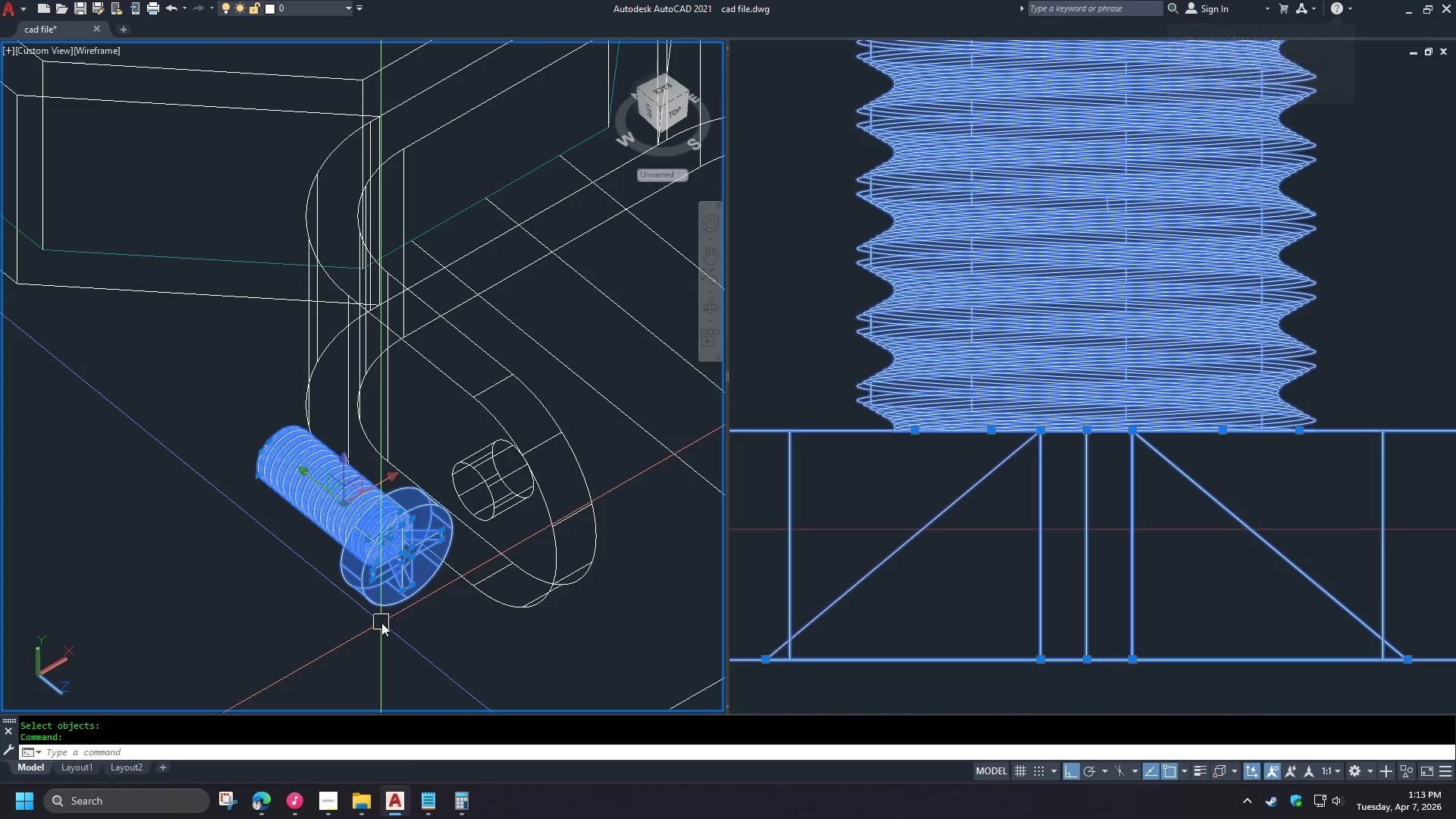 
scroll: coordinate [352, 619], scroll_direction: down, amount: 2.0
 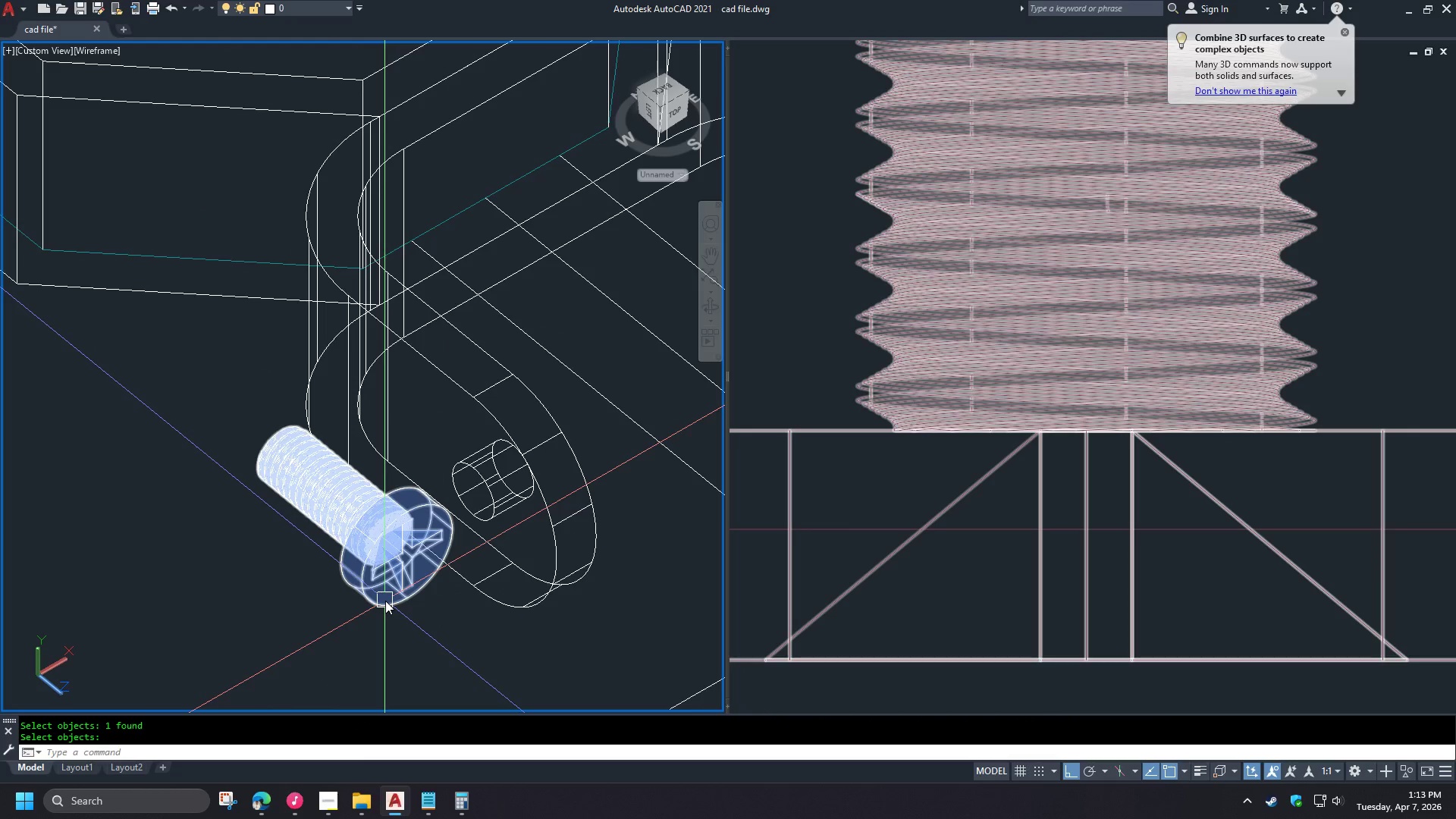 
type(m cen )
 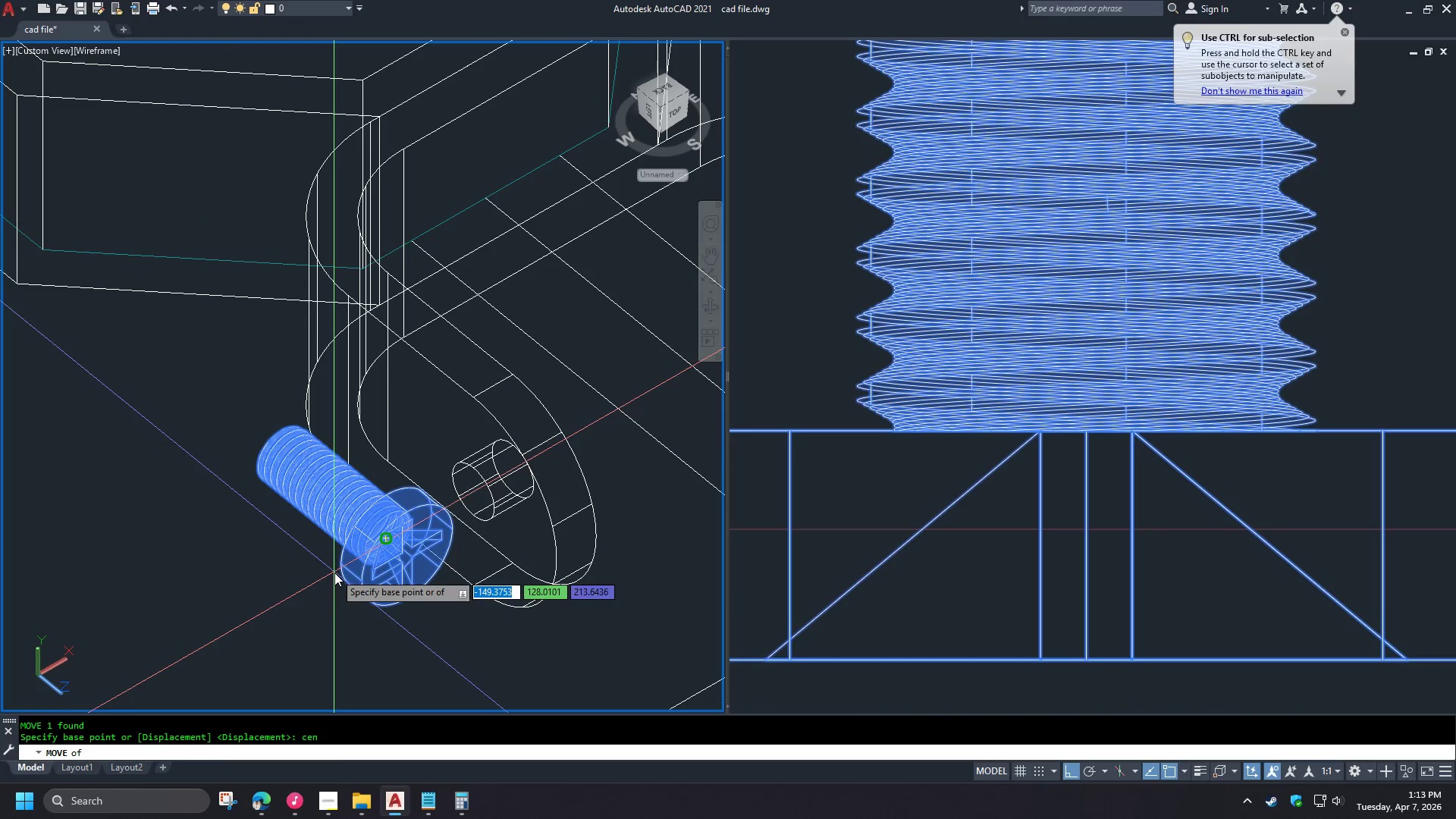 
left_click([334, 573])
 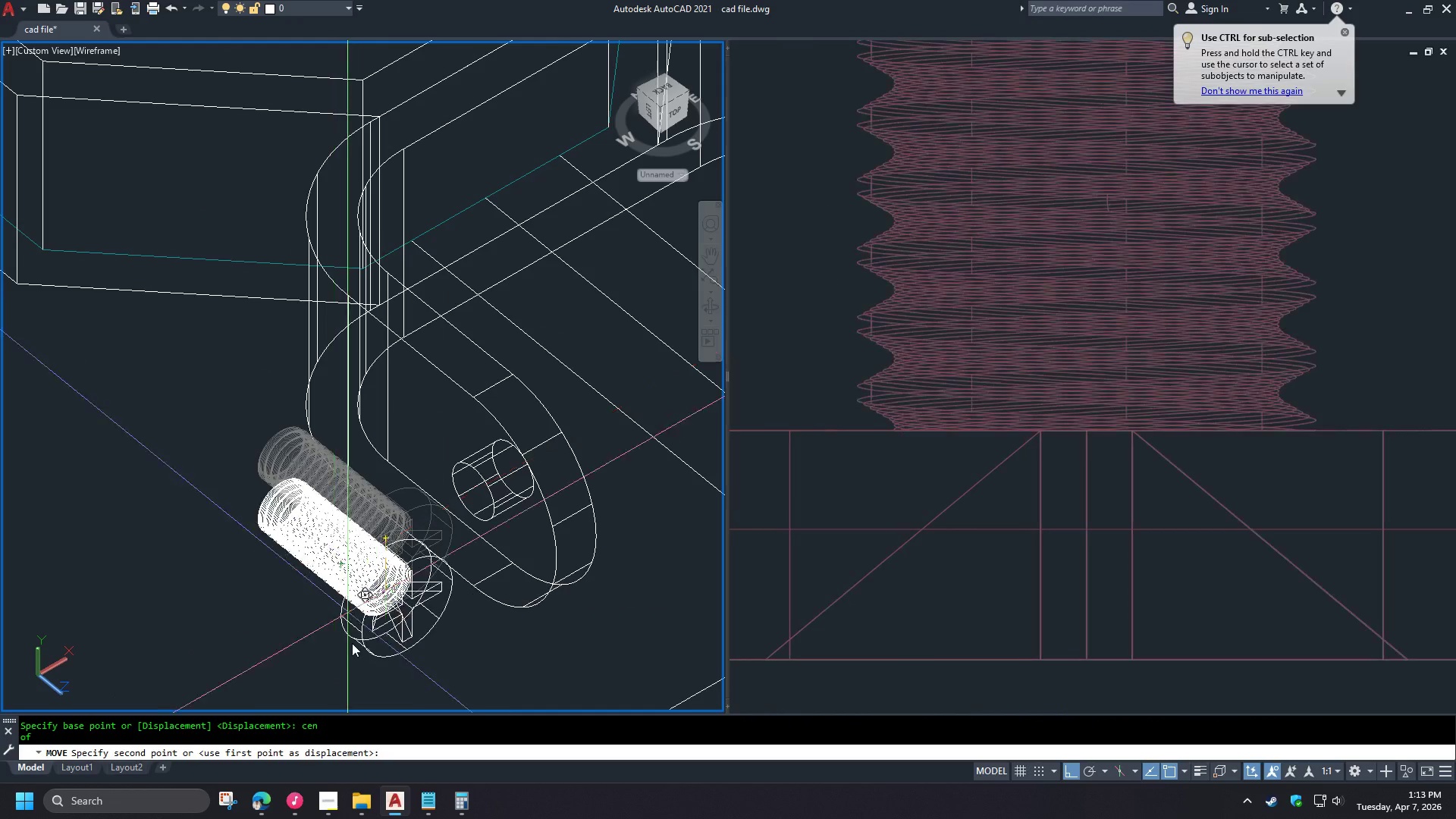 
scroll: coordinate [351, 646], scroll_direction: down, amount: 3.0
 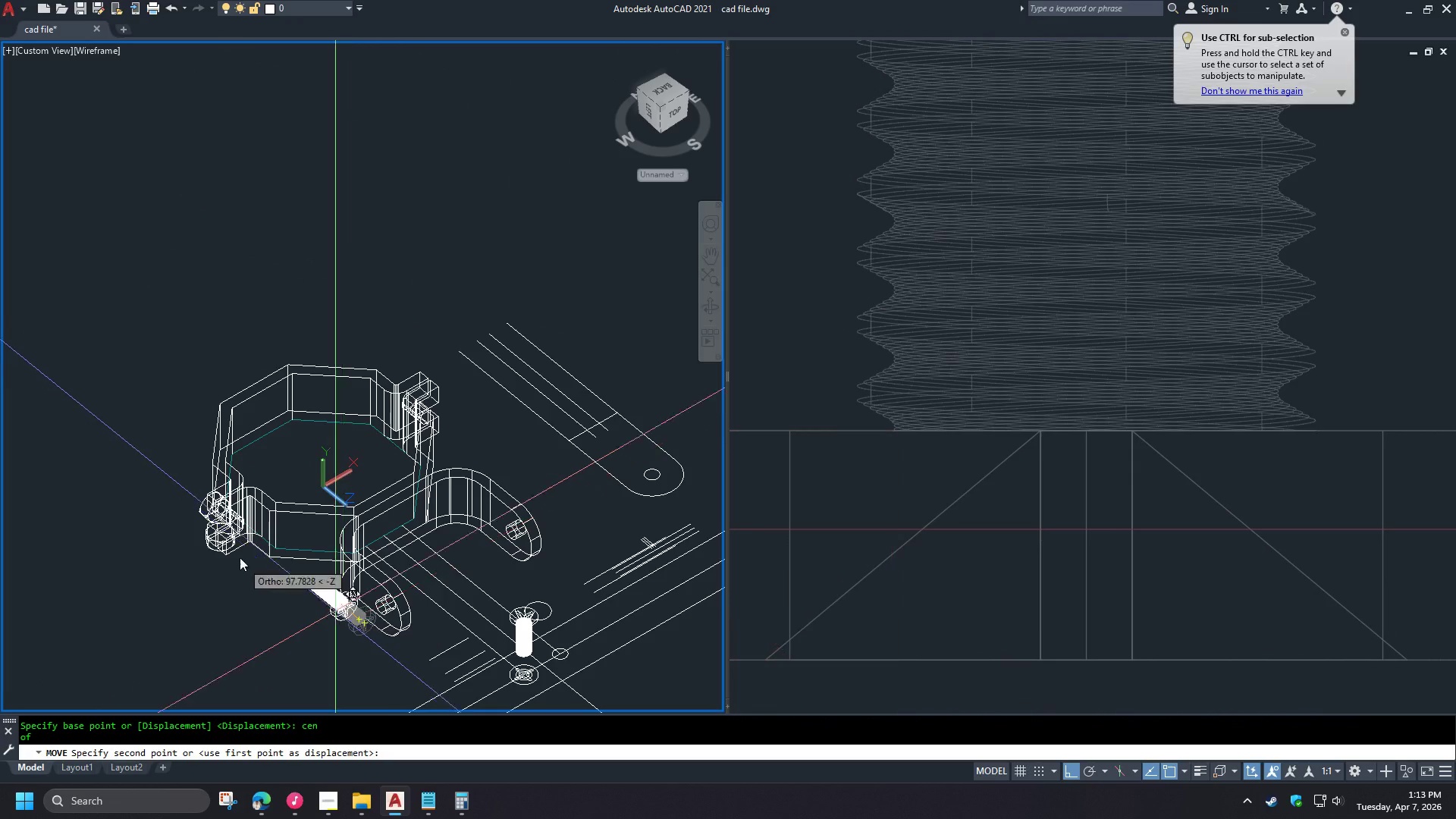 
scroll: coordinate [214, 524], scroll_direction: up, amount: 5.0
 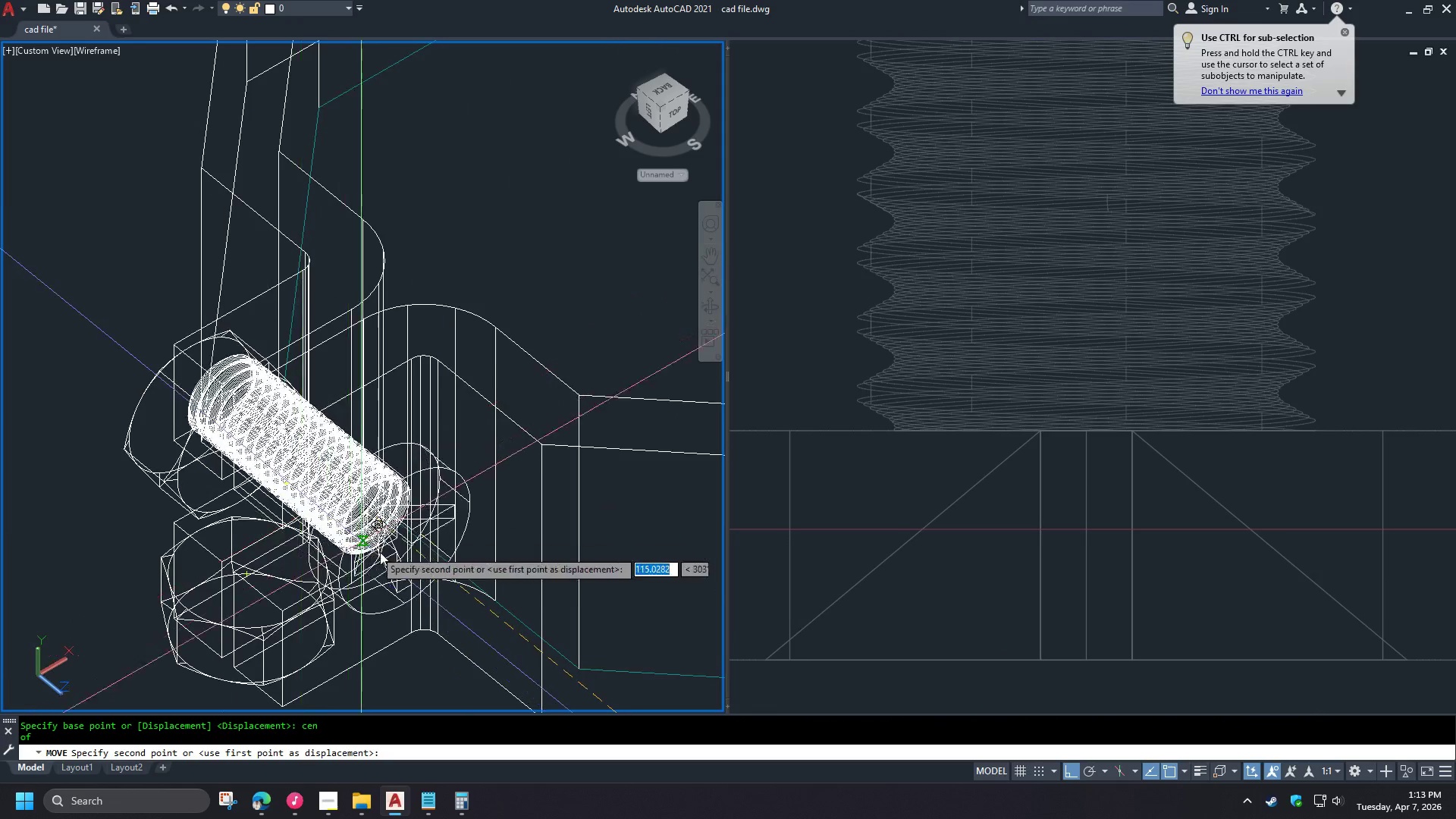 
hold_key(key=ShiftLeft, duration=1.5)
 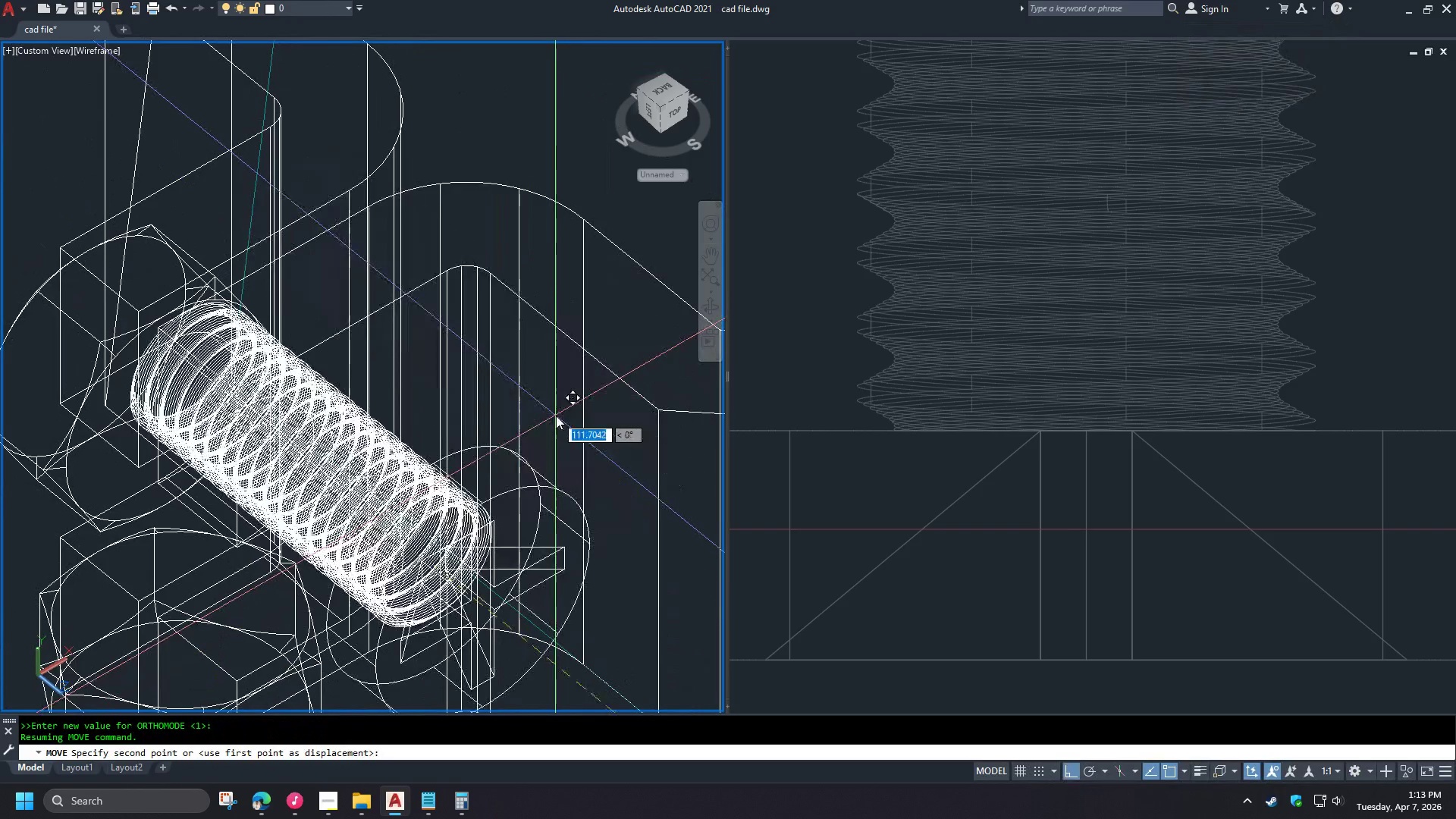 
scroll: coordinate [386, 518], scroll_direction: up, amount: 2.0
 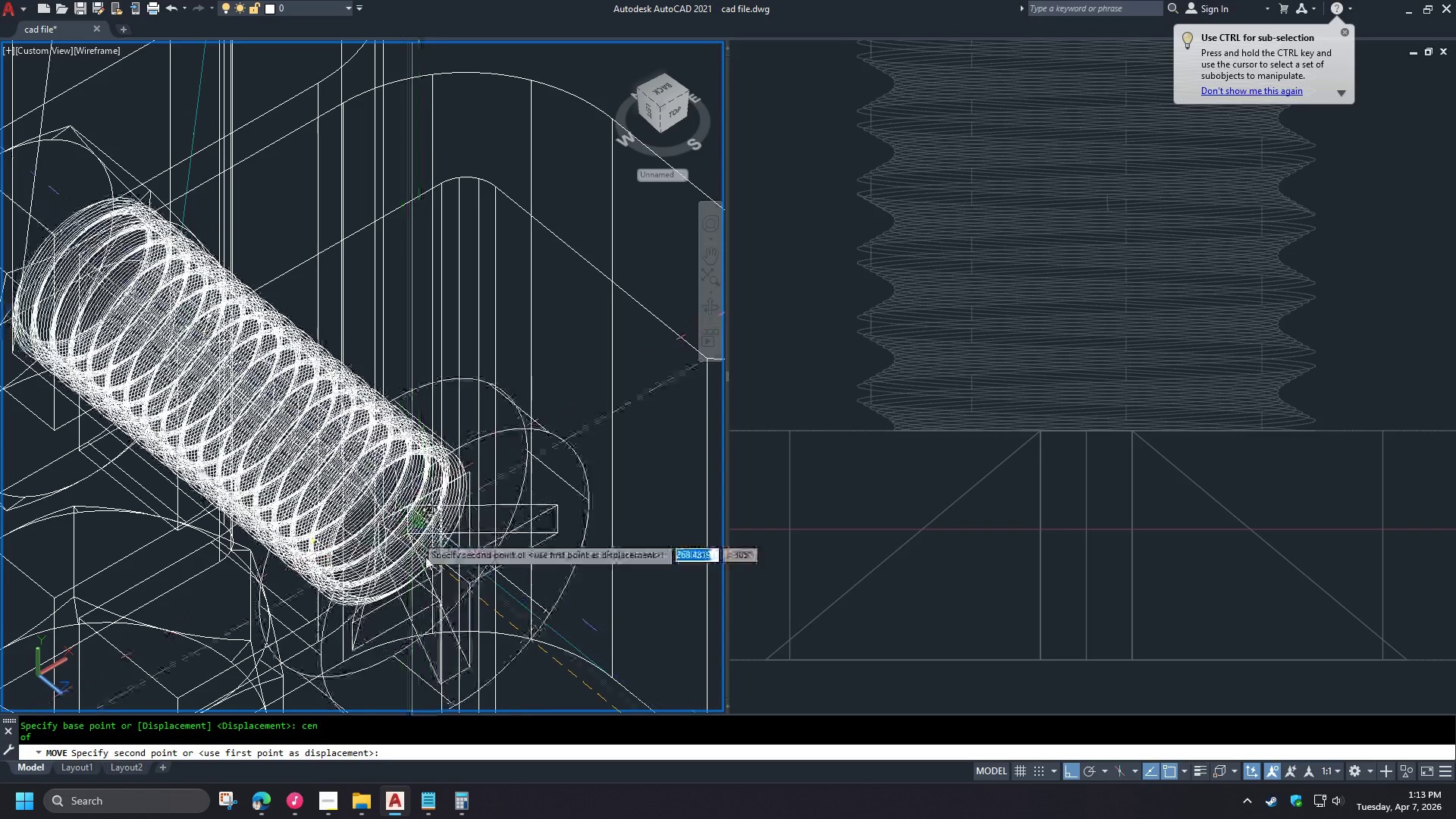 
scroll: coordinate [420, 598], scroll_direction: down, amount: 2.0
 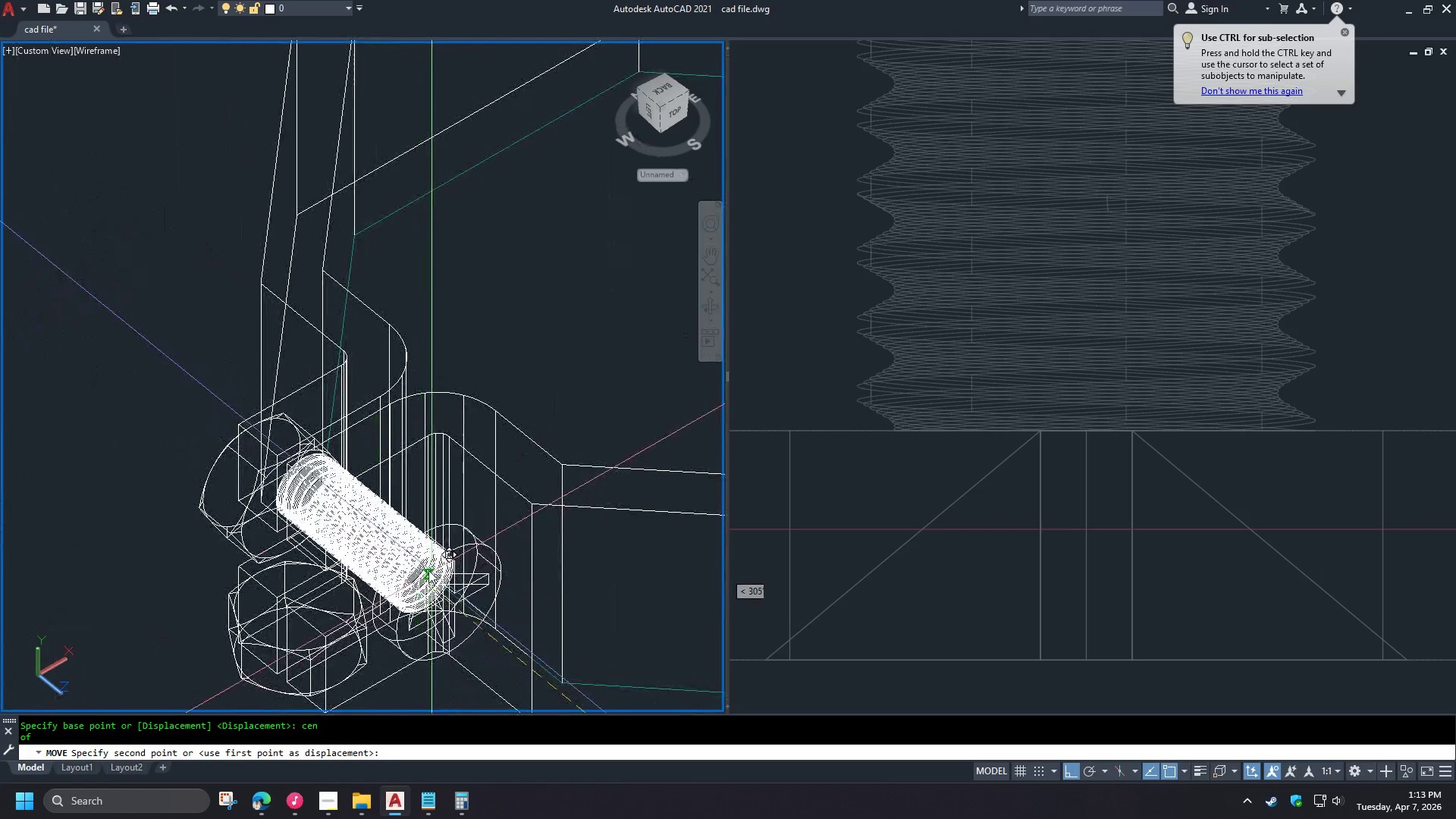 
scroll: coordinate [411, 542], scroll_direction: up, amount: 2.0
 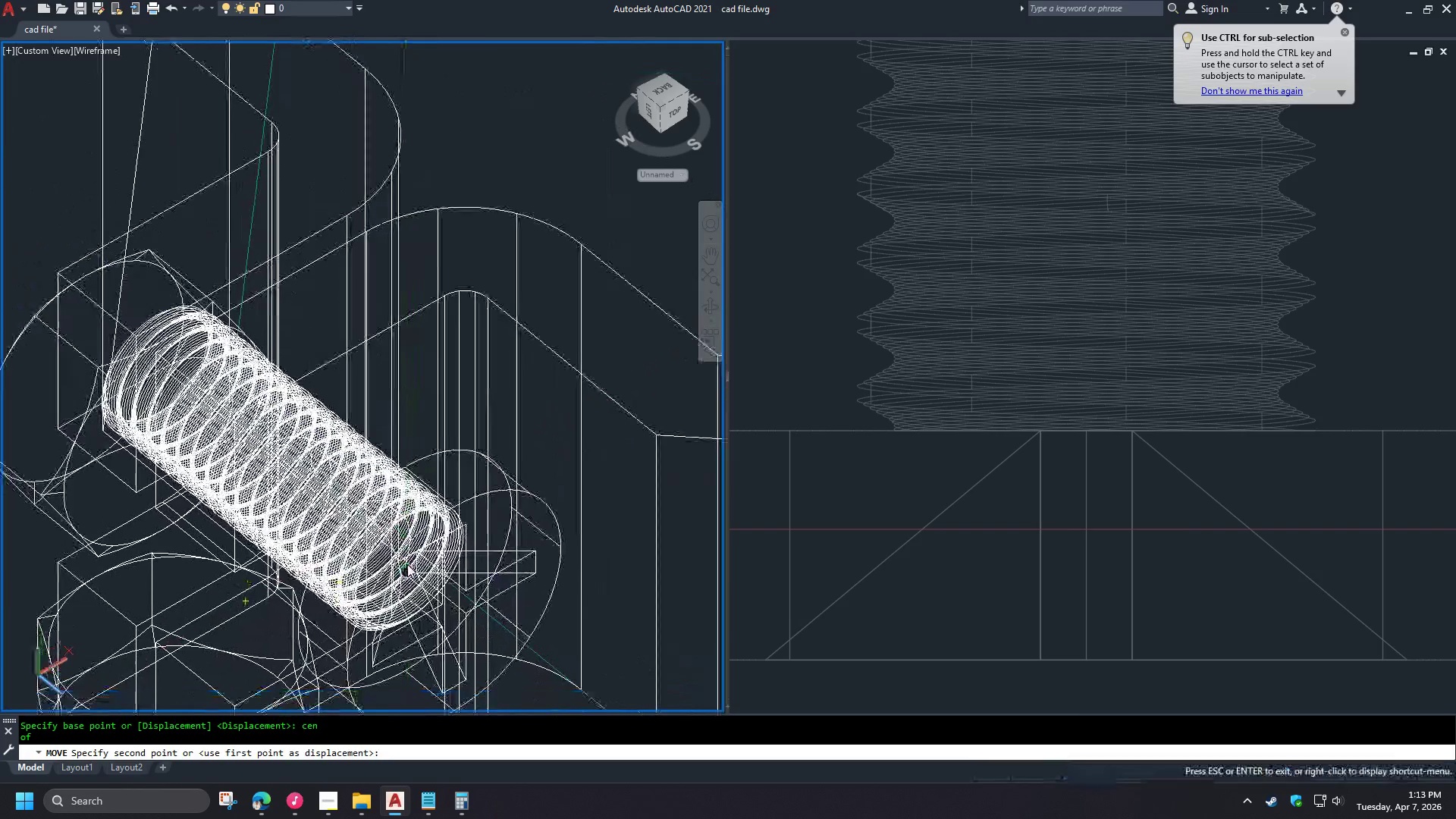 
type(cen )
 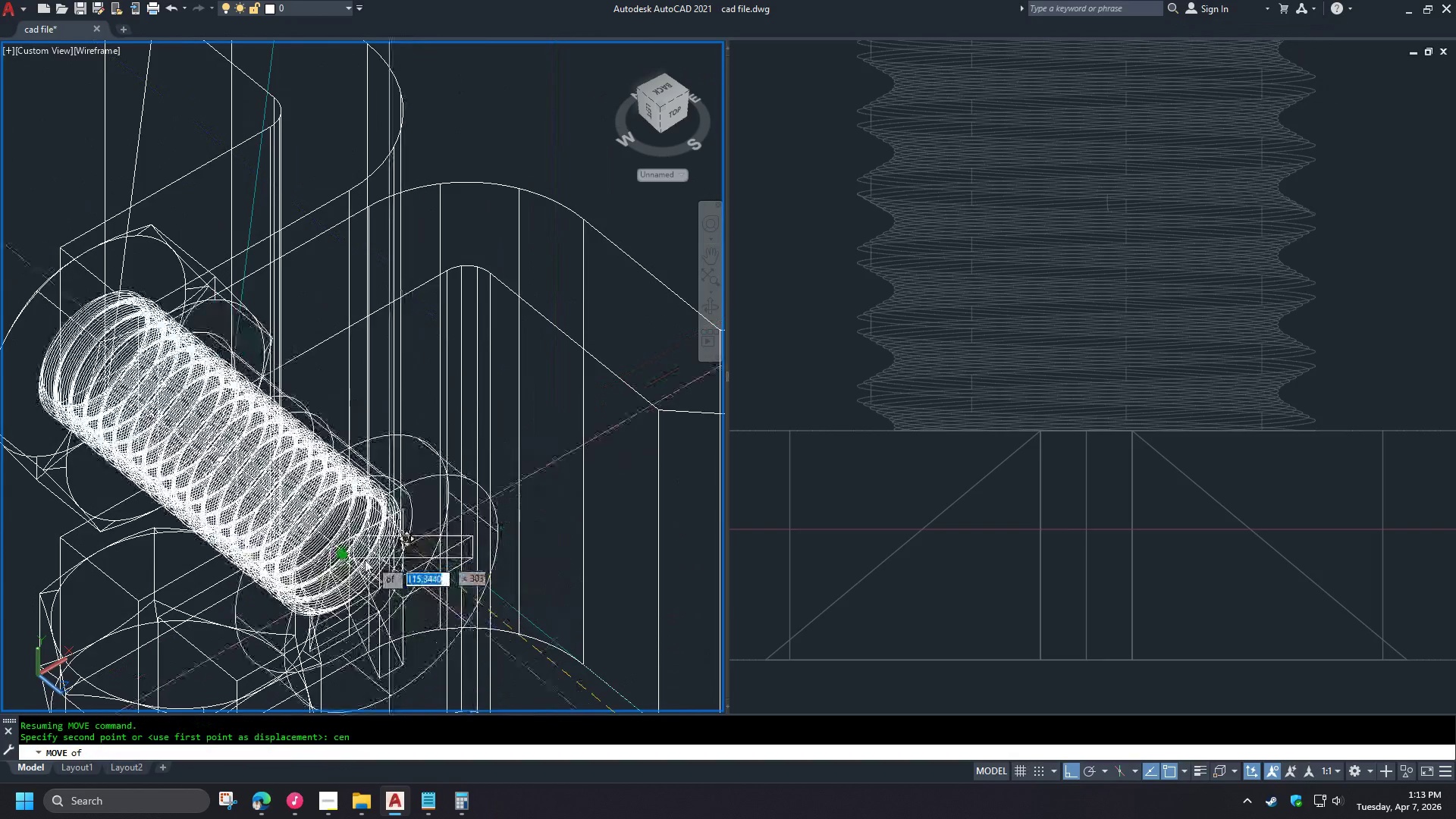 
scroll: coordinate [265, 562], scroll_direction: up, amount: 4.0
 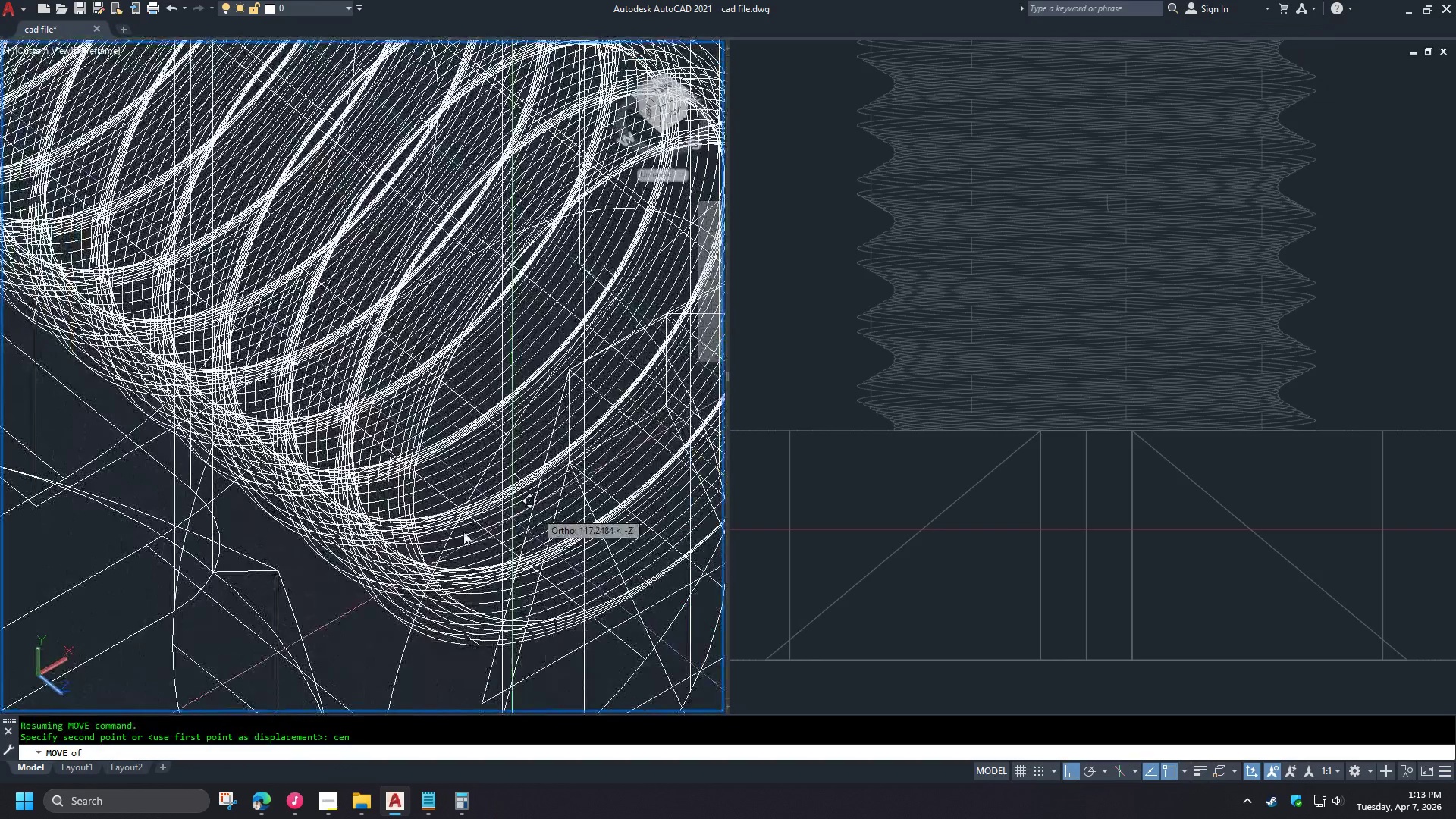 
scroll: coordinate [295, 533], scroll_direction: down, amount: 2.0
 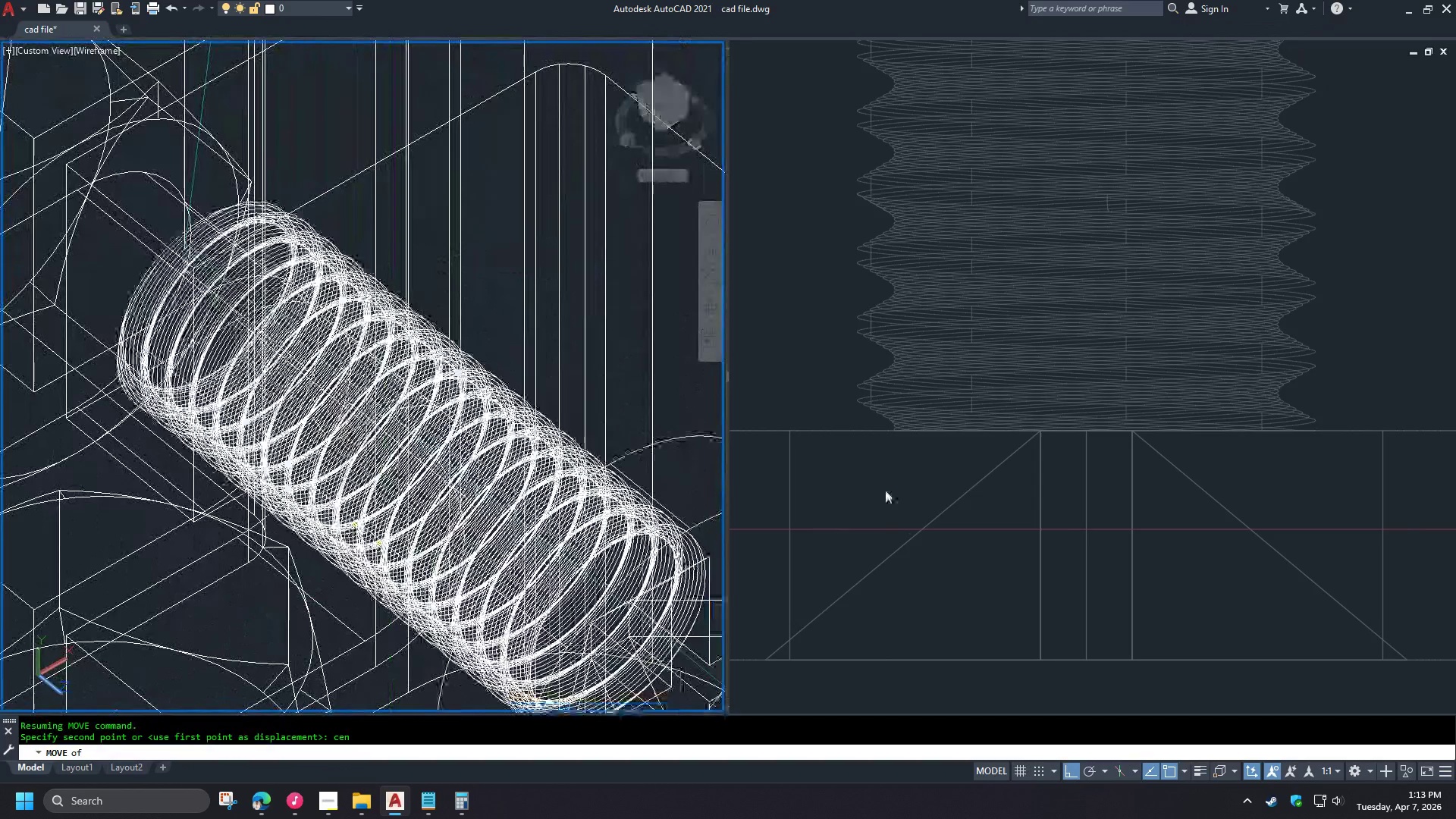 
left_click([929, 535])
 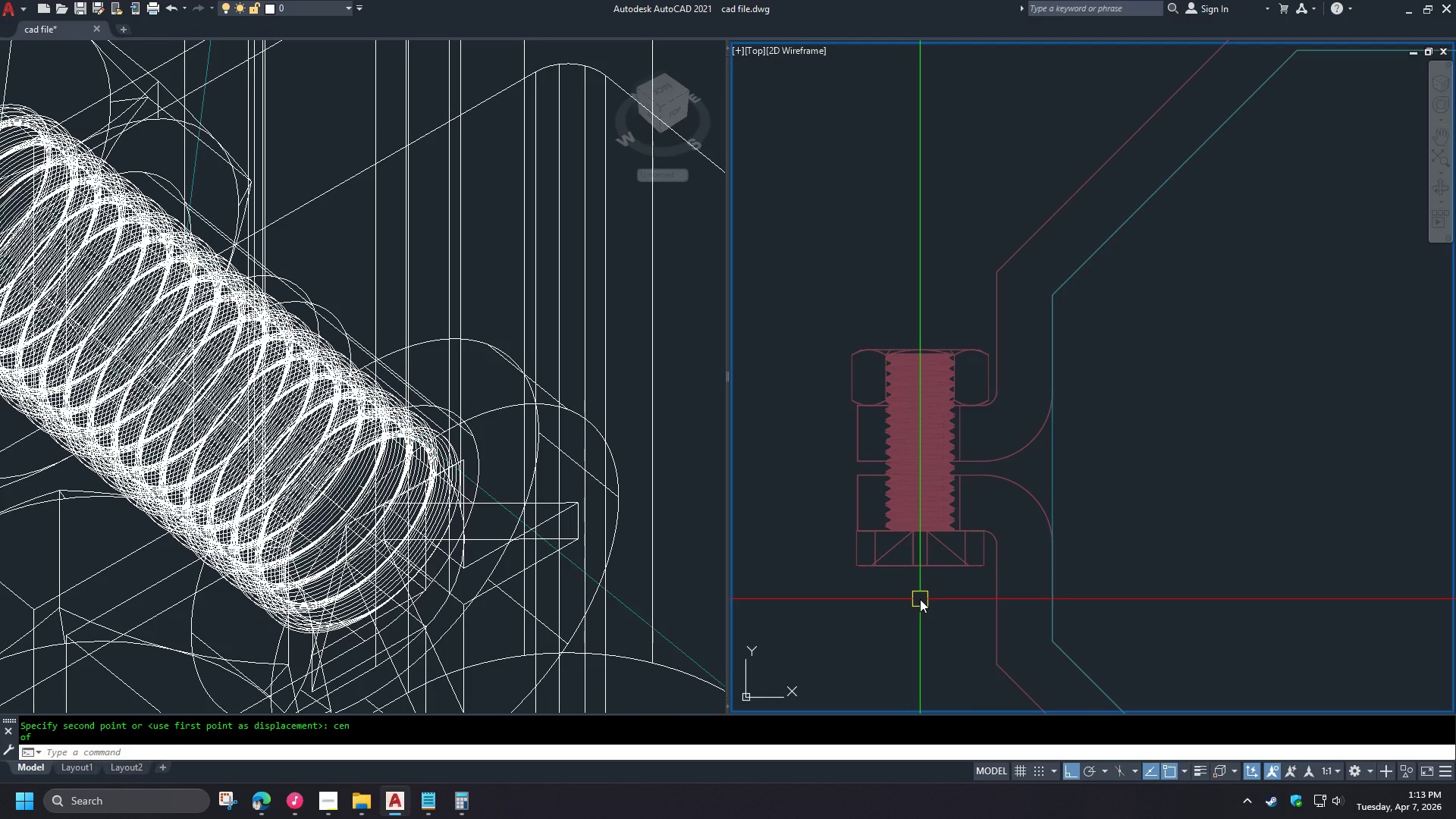 
scroll: coordinate [1100, 598], scroll_direction: down, amount: 8.0
 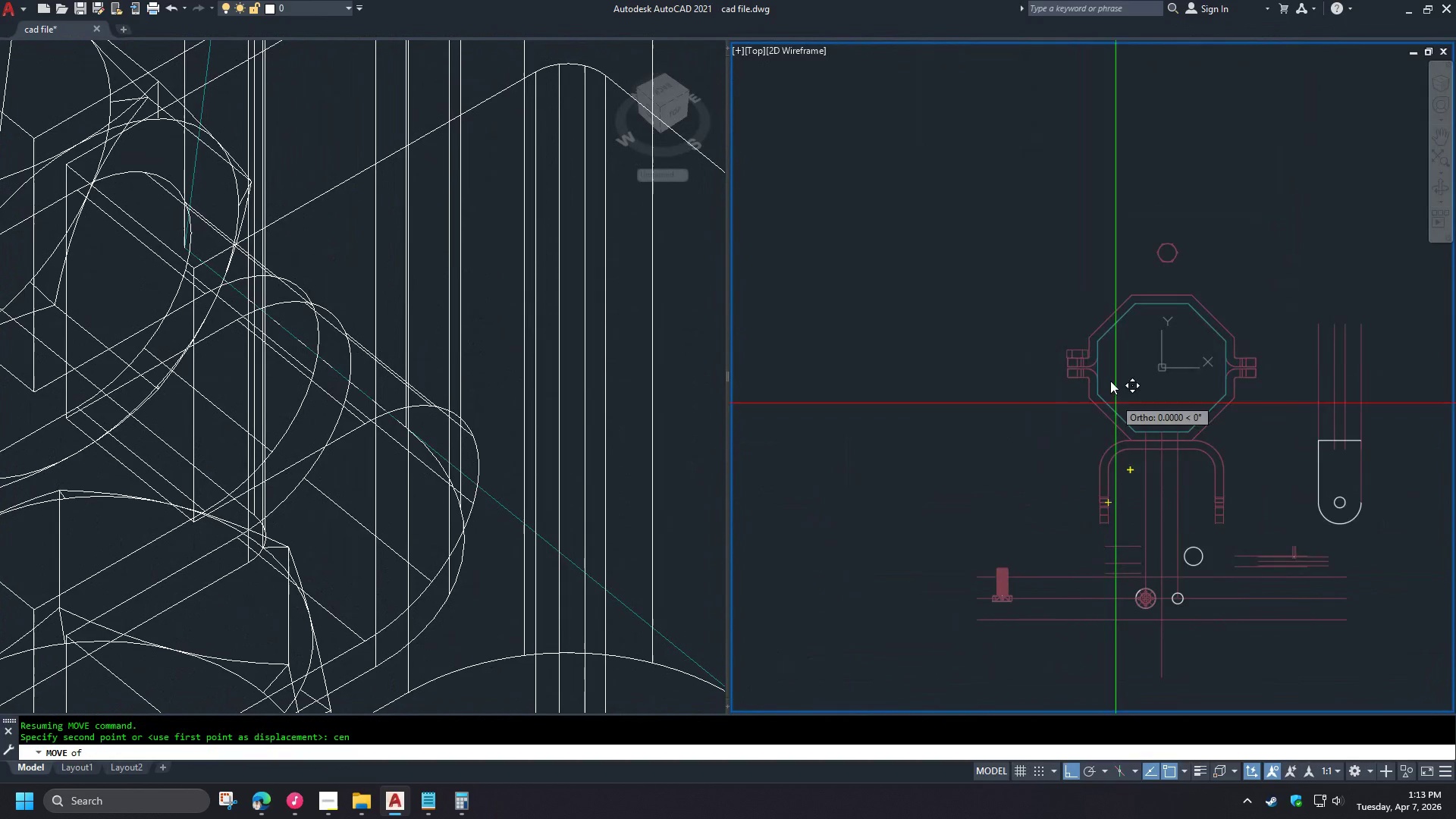 
scroll: coordinate [1104, 348], scroll_direction: up, amount: 4.0
 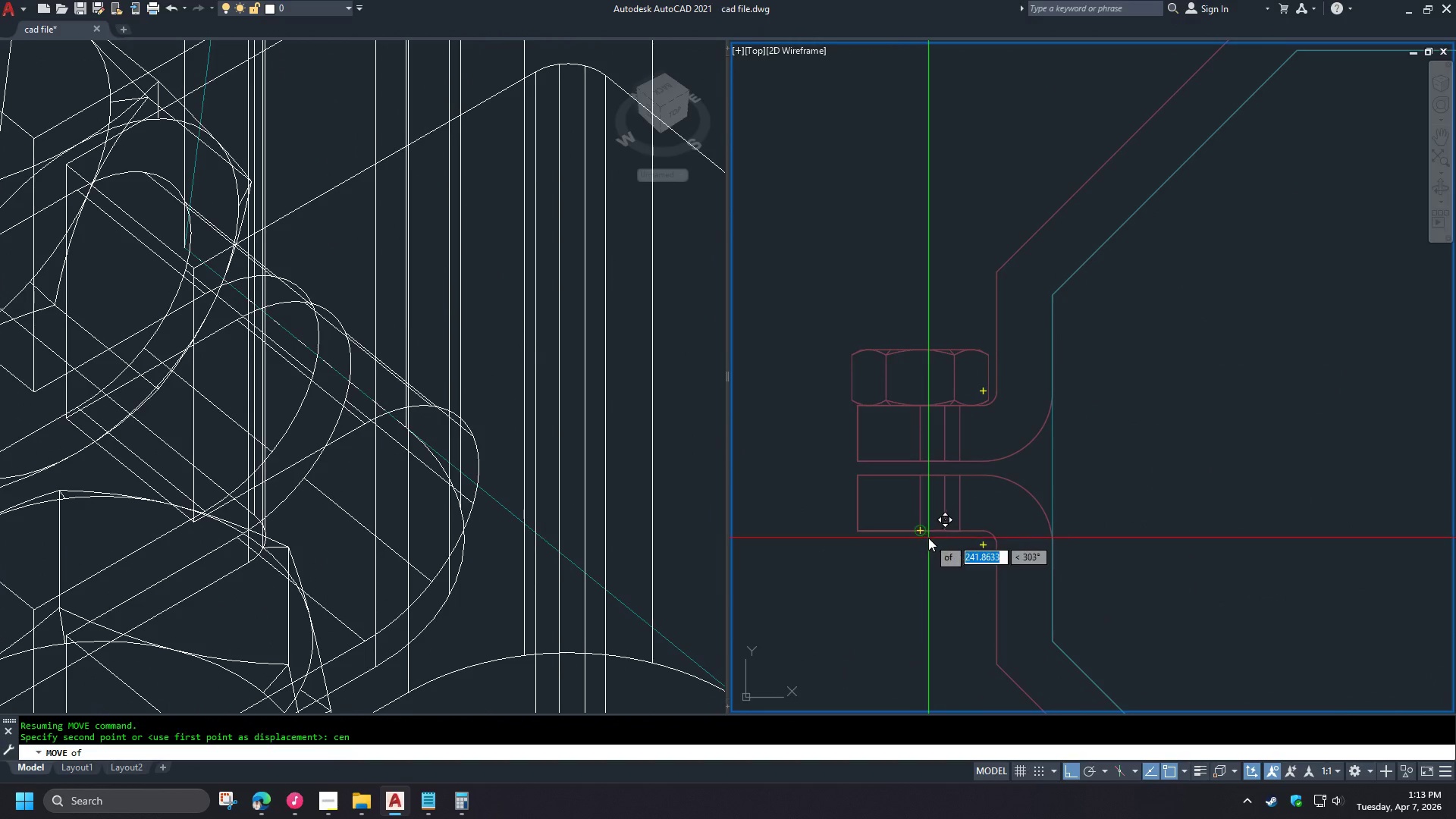 
key(Escape)
 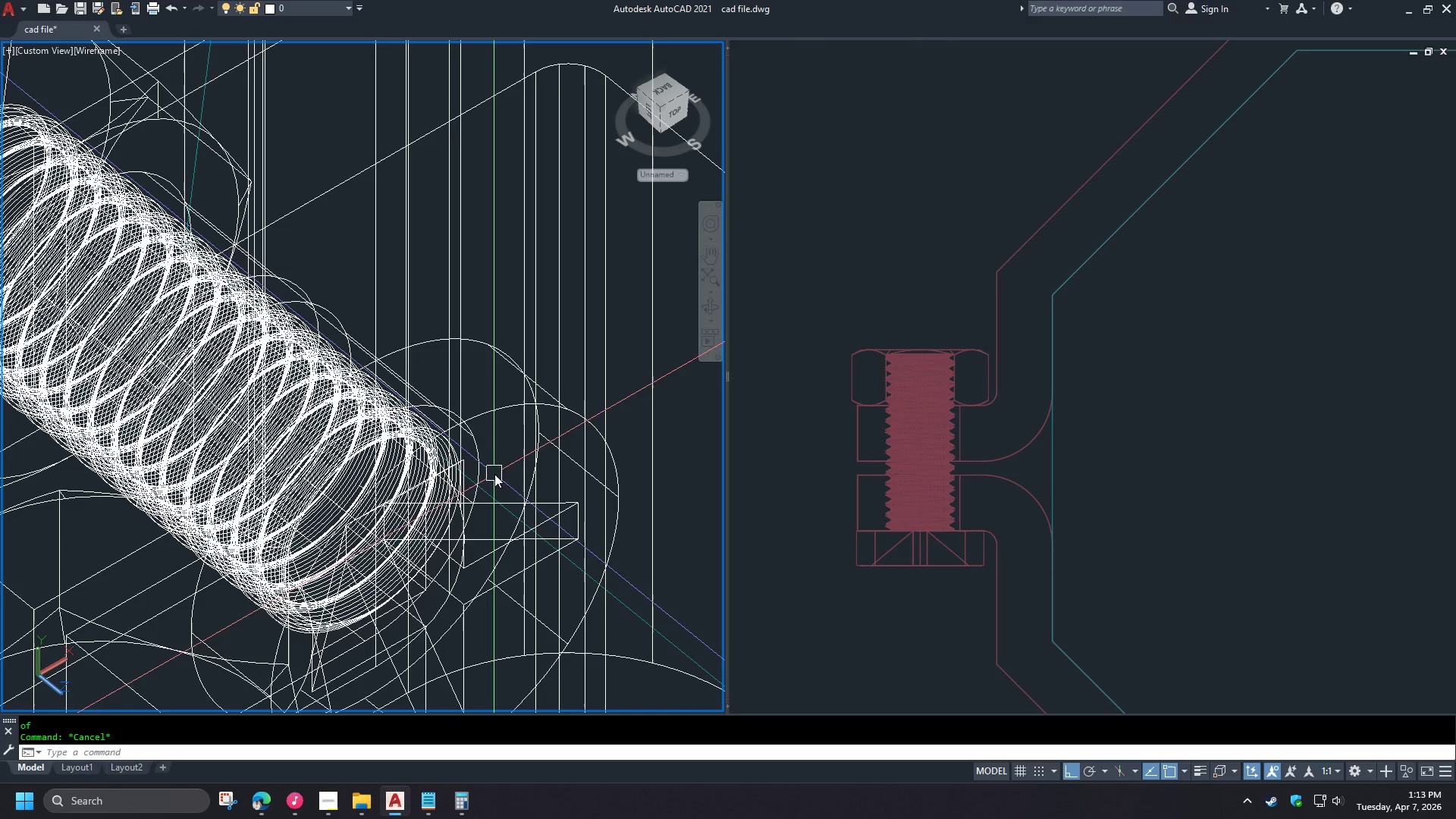 
type(vss)
 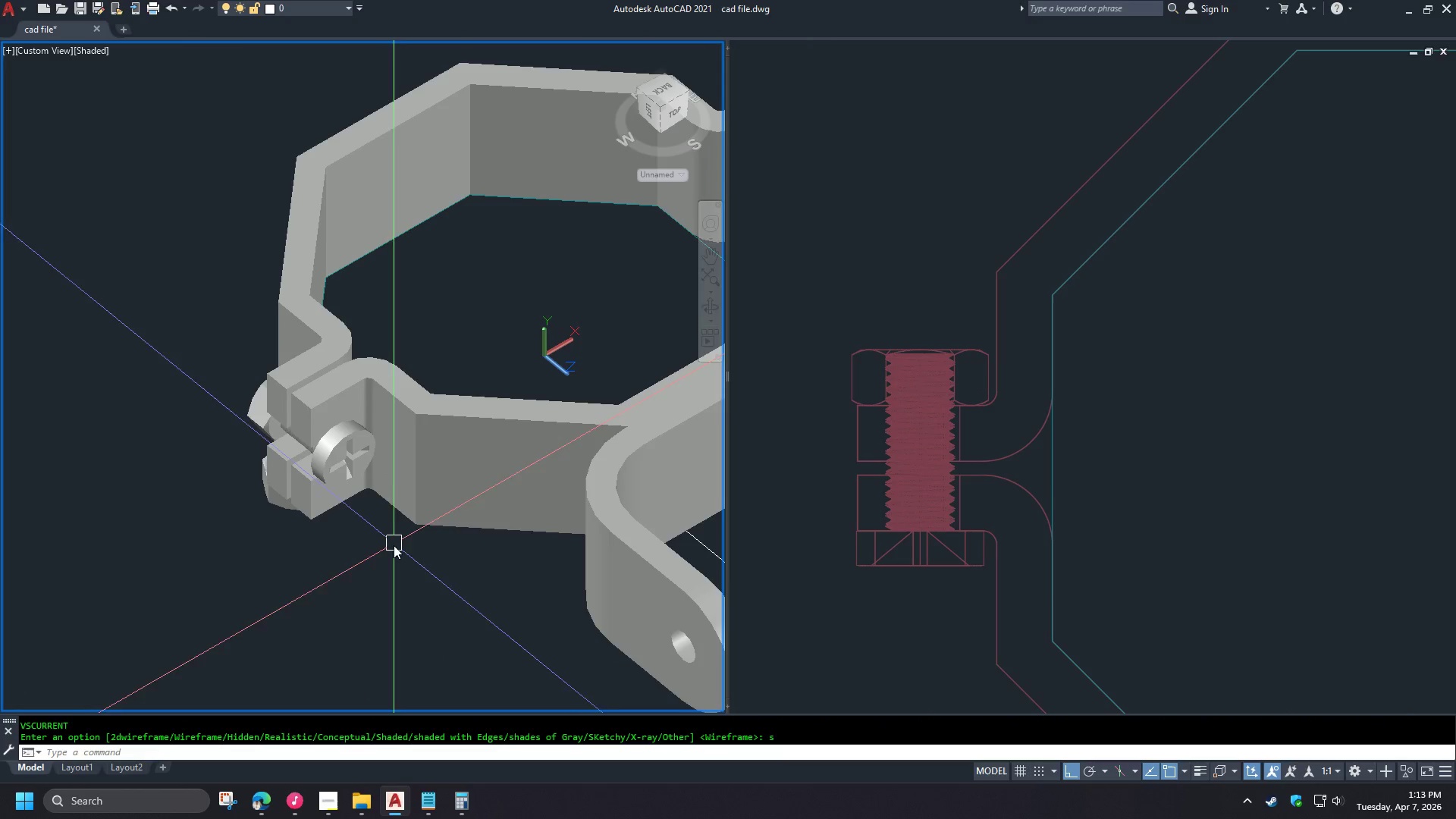 
hold_key(key=Space, duration=0.38)
 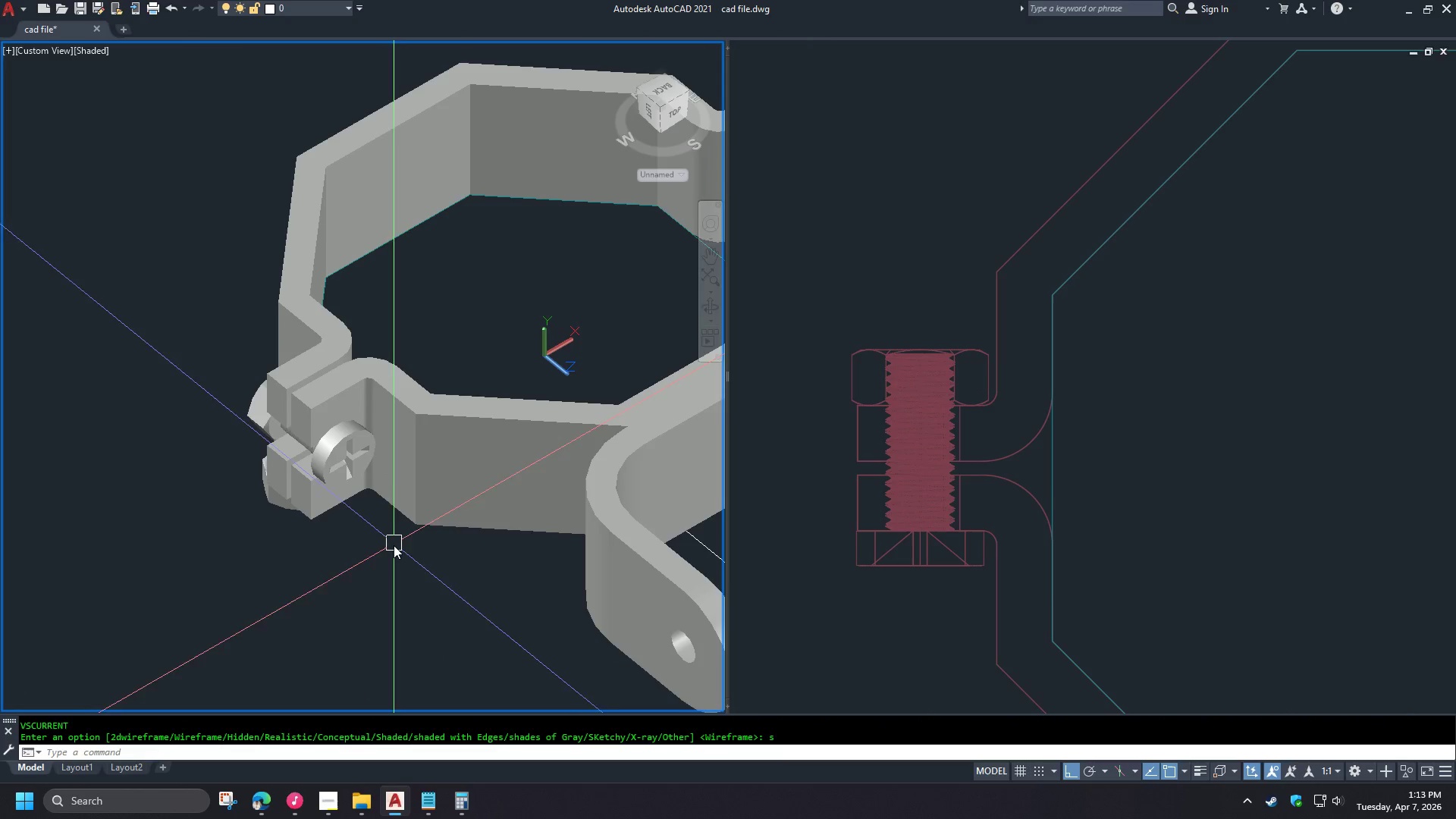 
hold_key(key=ShiftLeft, duration=1.51)
 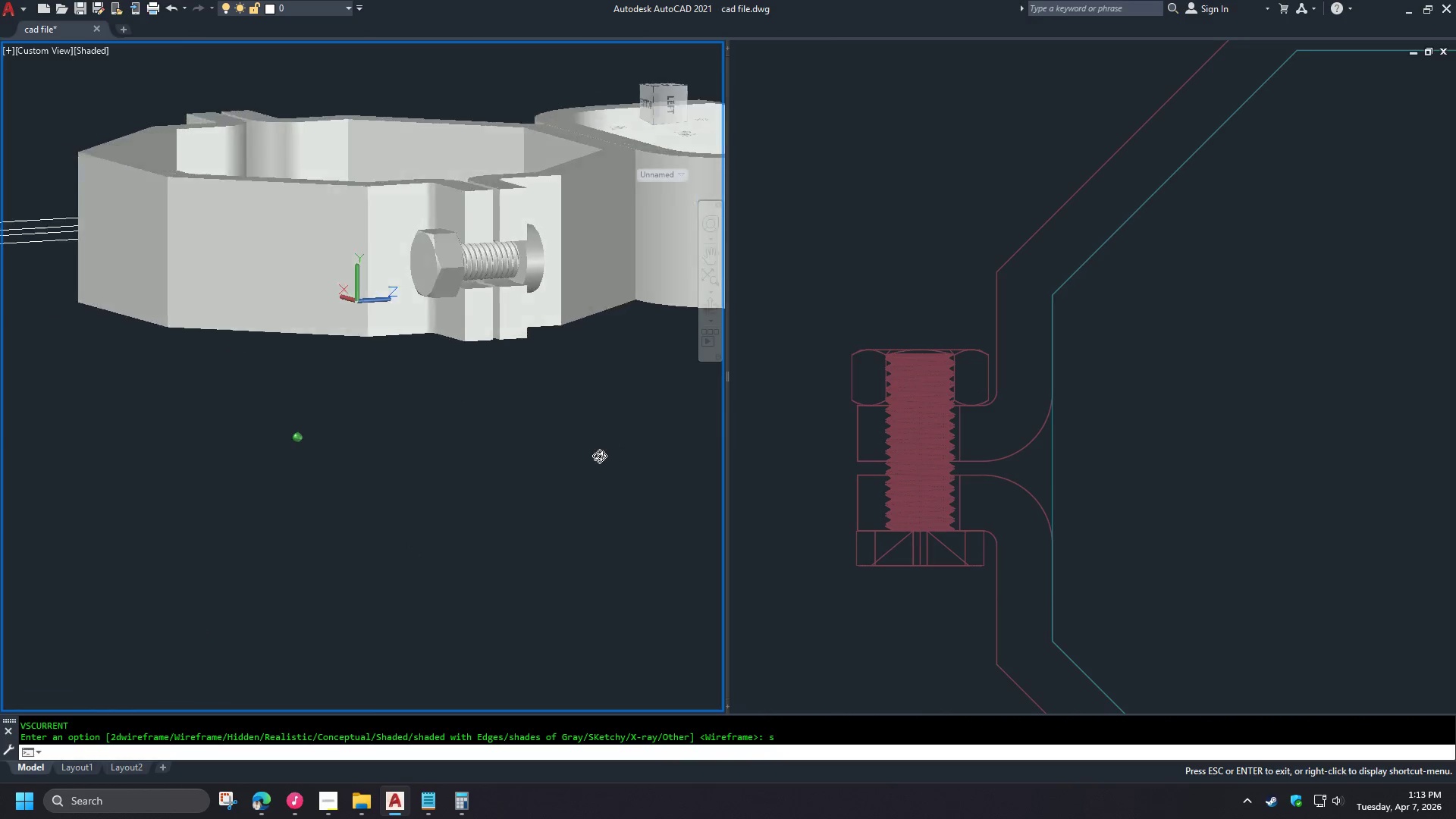 
scroll: coordinate [425, 400], scroll_direction: down, amount: 4.0
 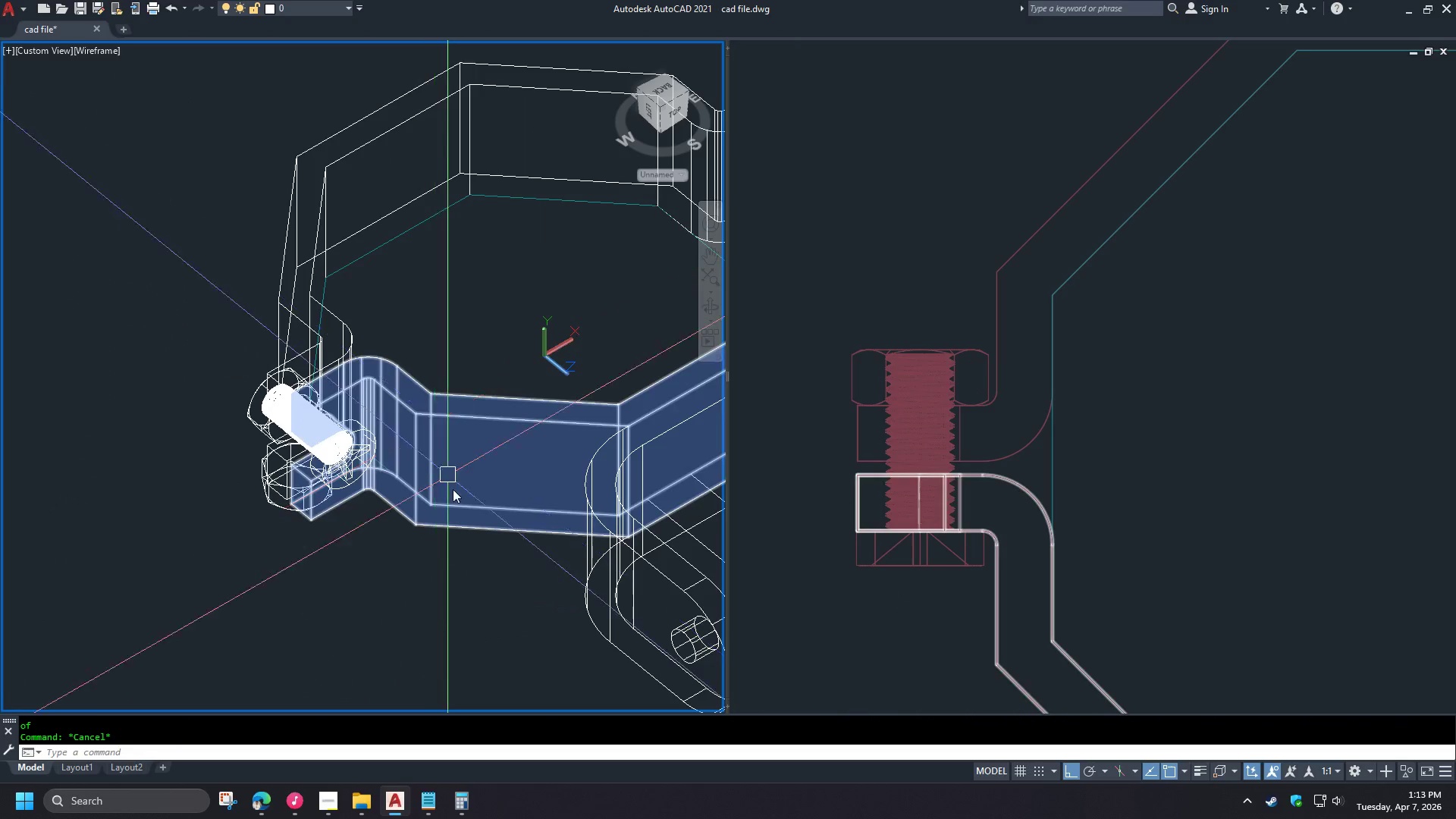 
hold_key(key=ShiftLeft, duration=1.52)
 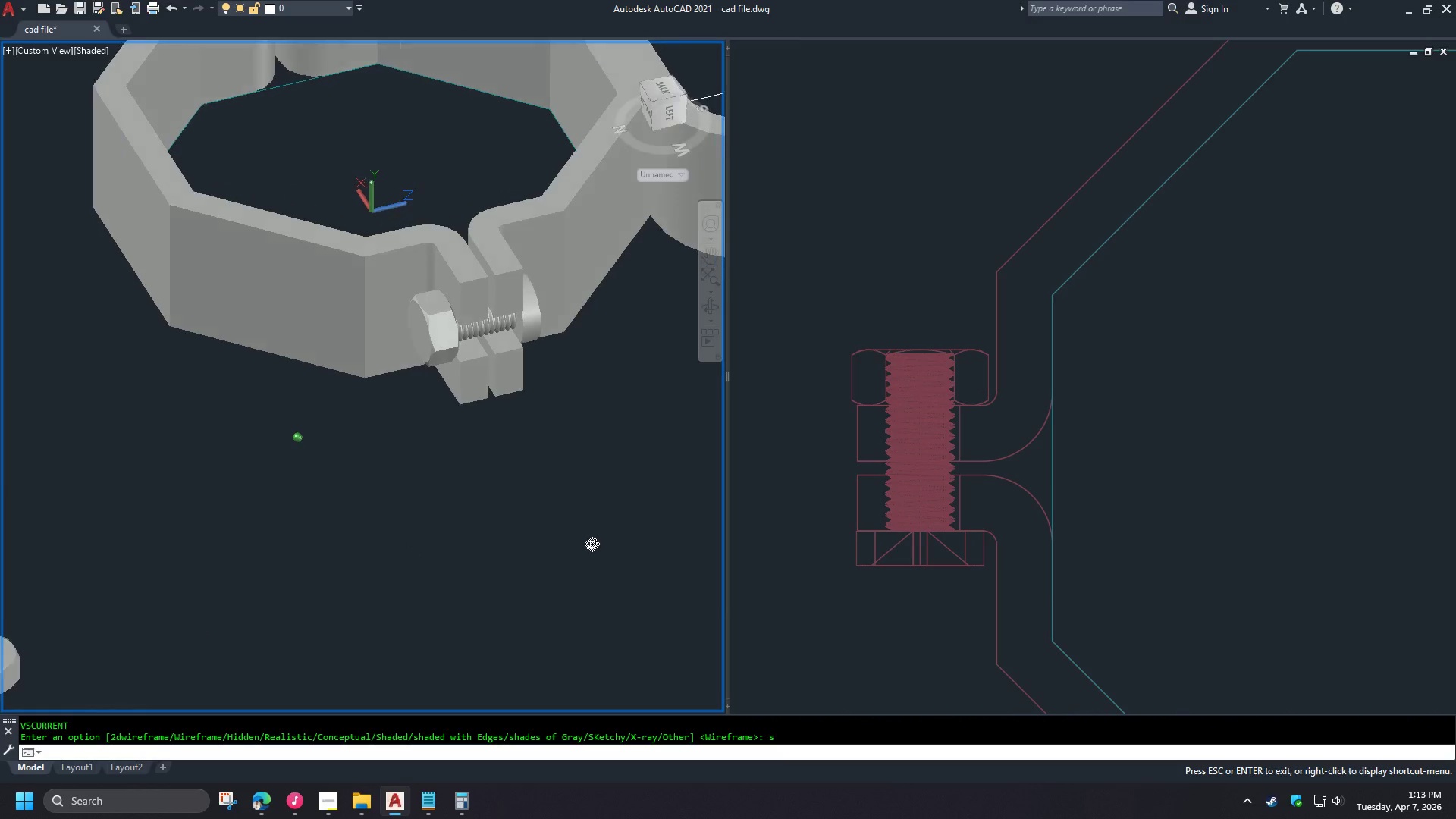 
hold_key(key=ShiftLeft, duration=0.86)
 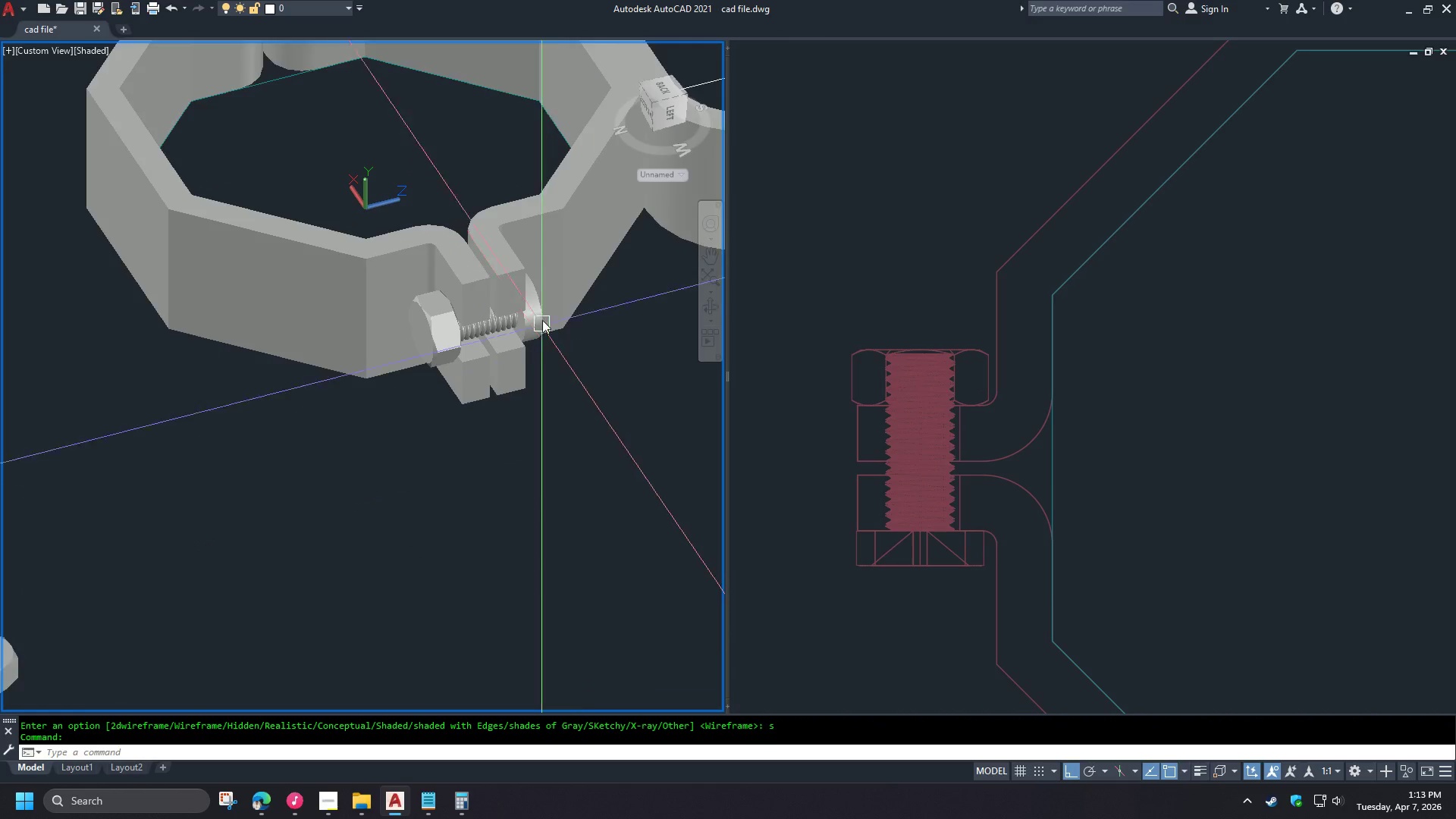 
left_click([541, 356])
 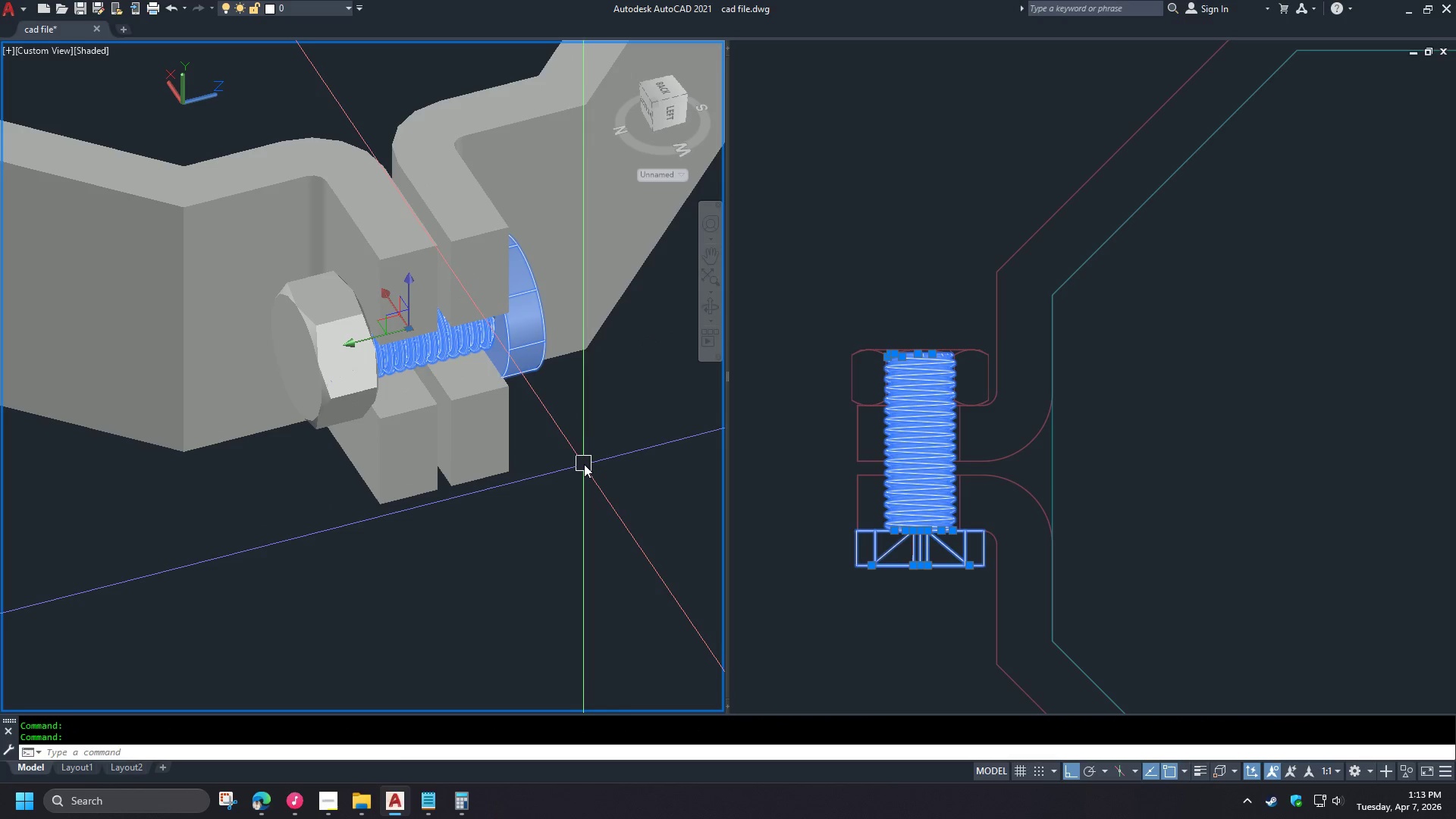 
scroll: coordinate [540, 304], scroll_direction: up, amount: 2.0
 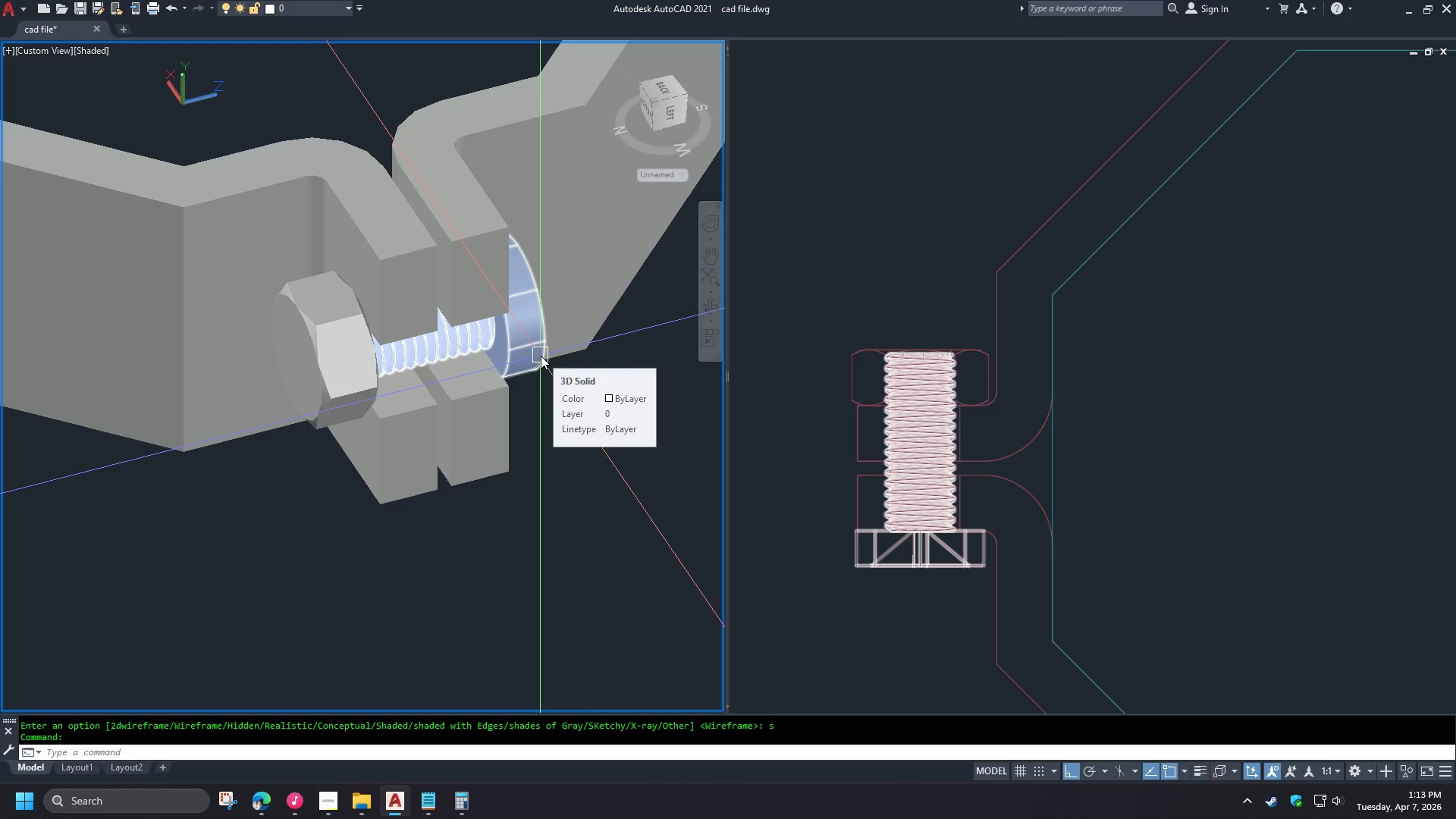 
type(co )
 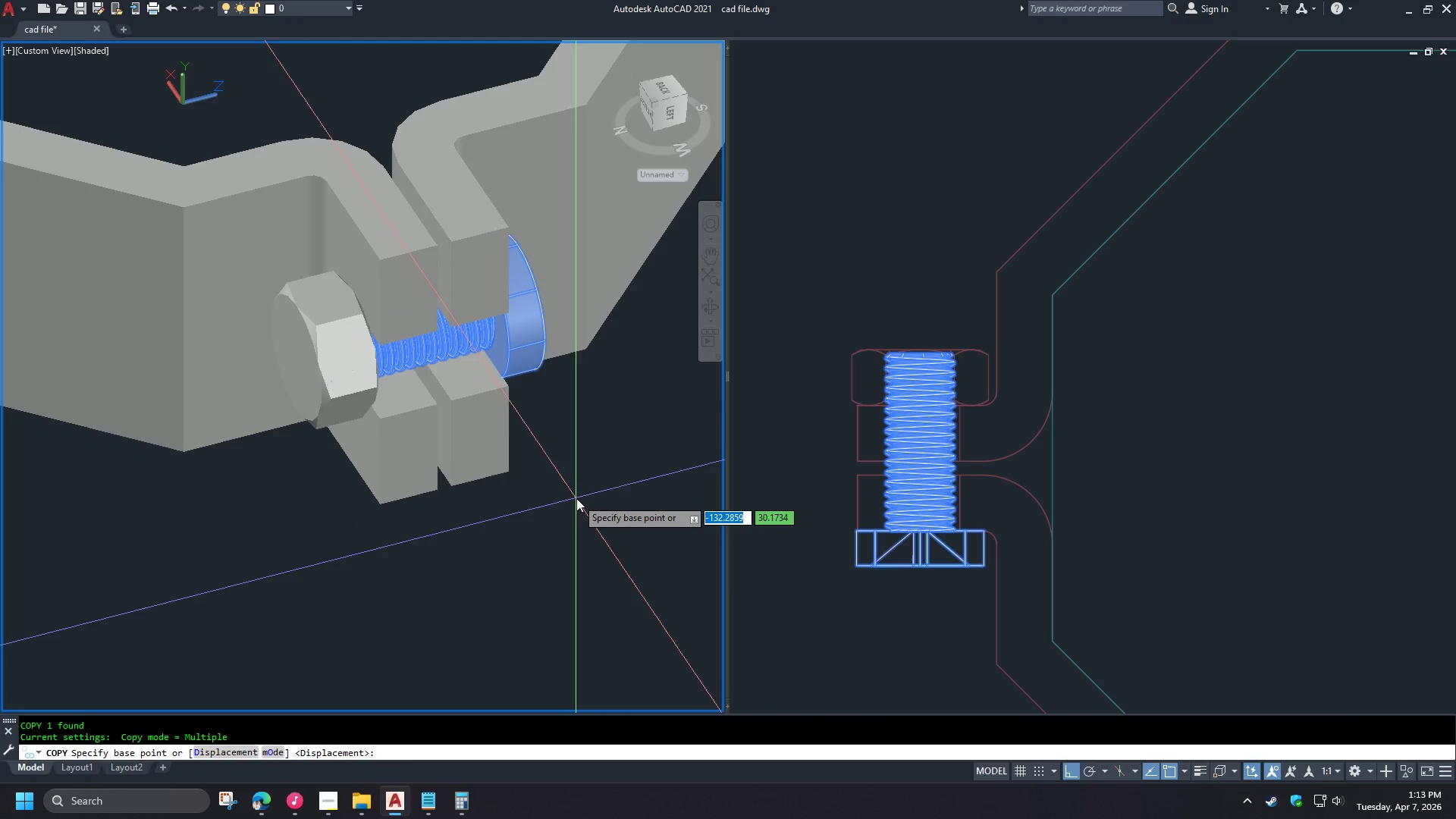 
left_click([576, 498])
 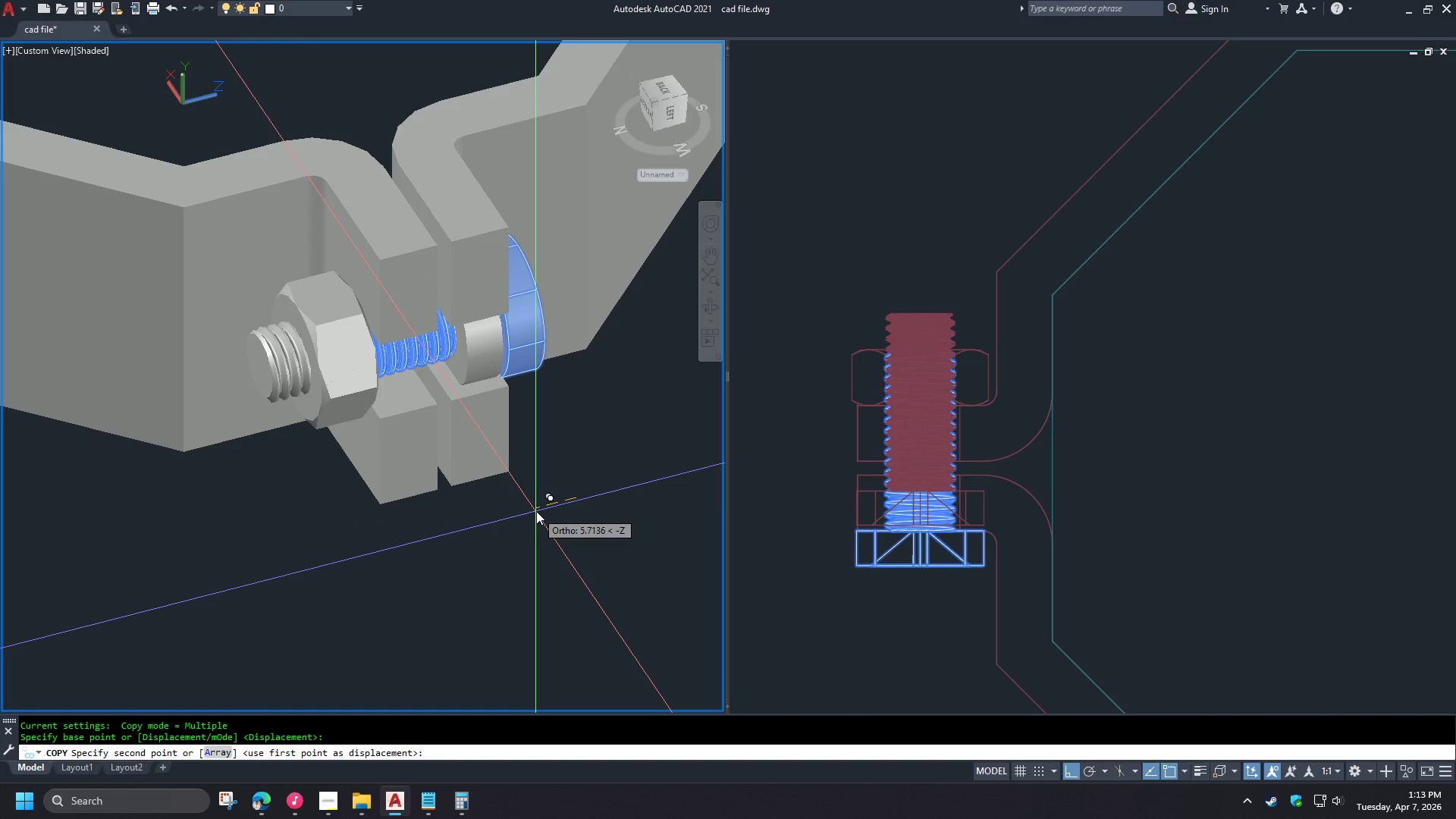 
type(6  su )
 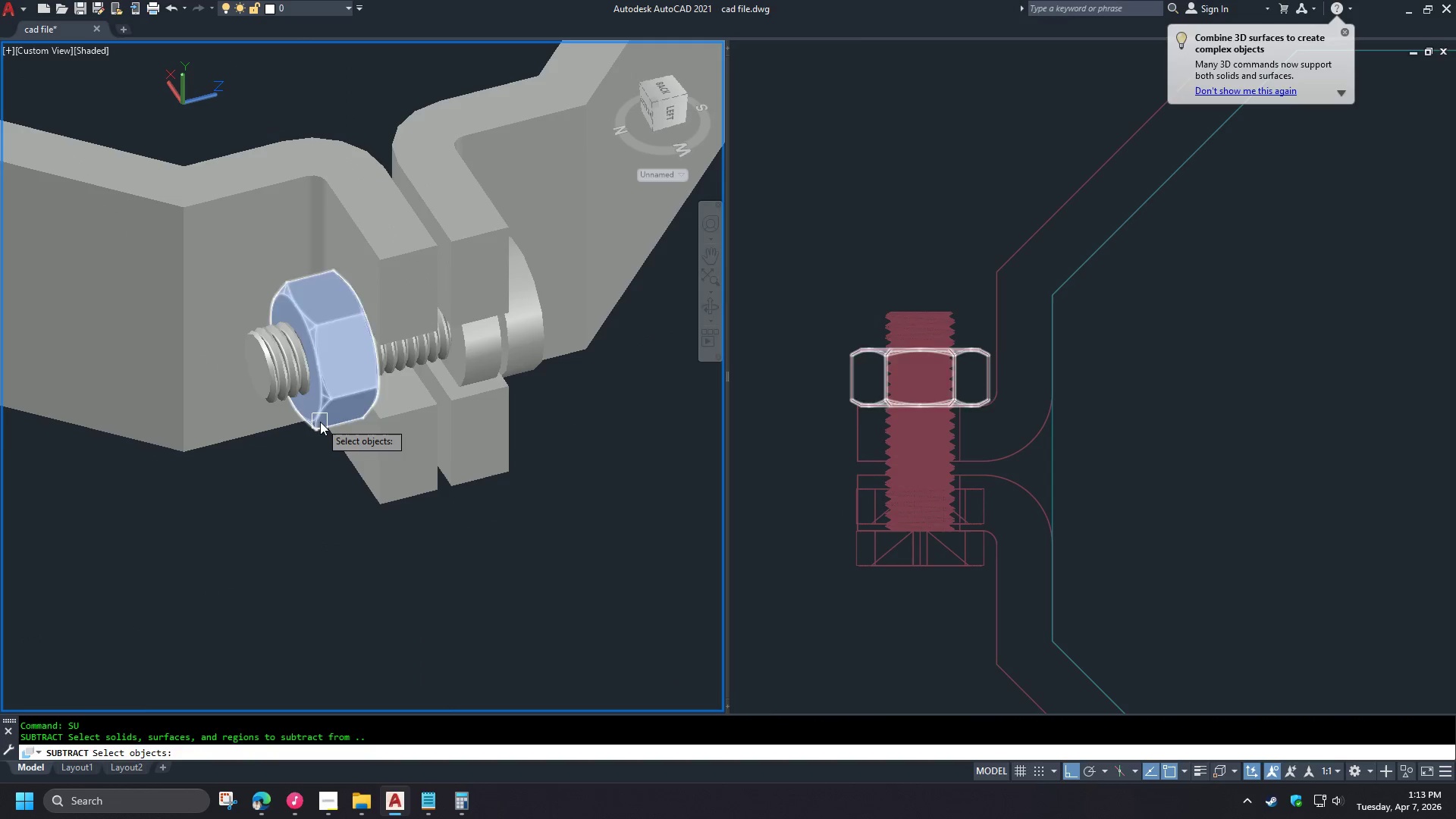 
key(Space)
 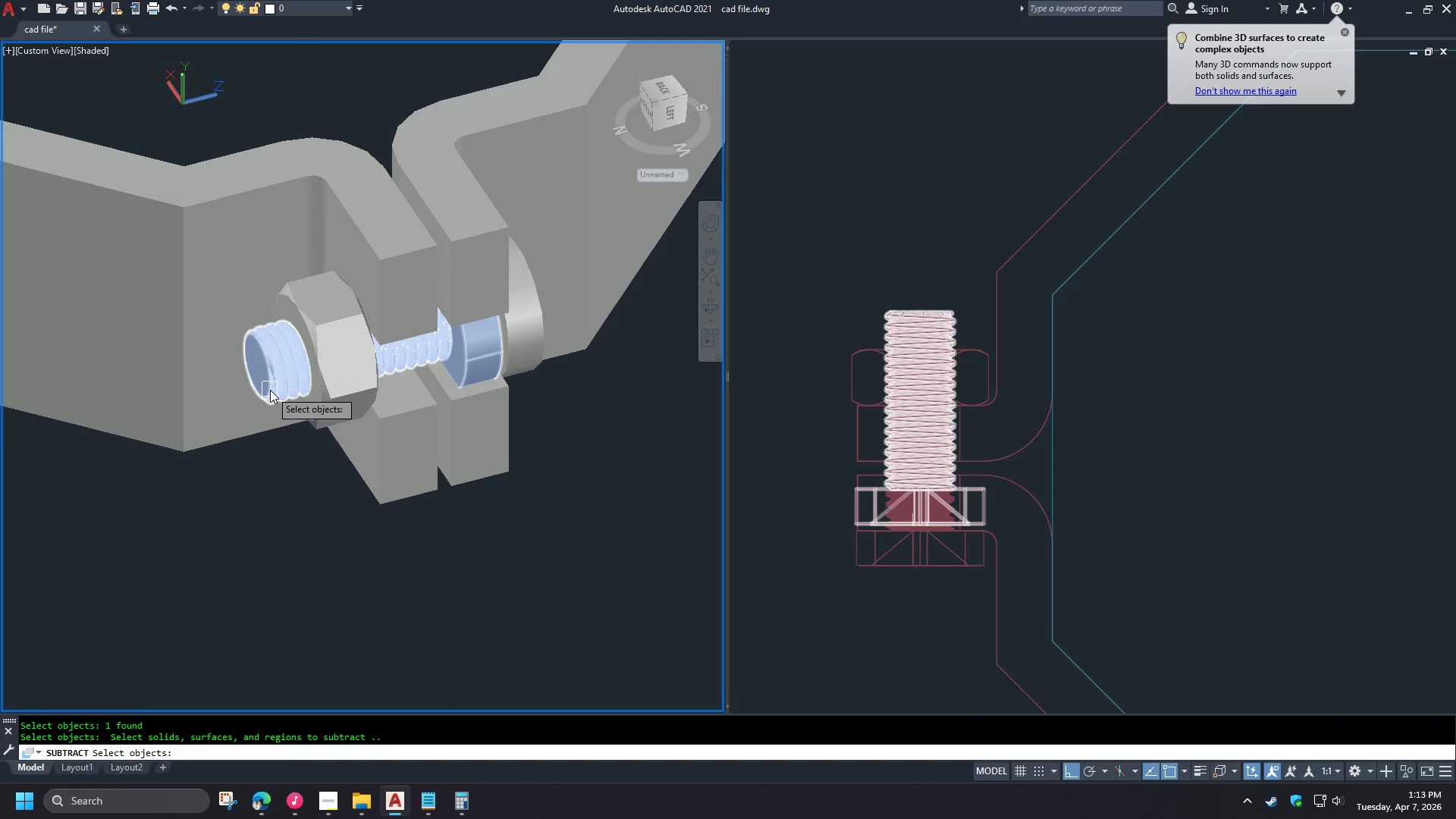 
left_click([270, 390])
 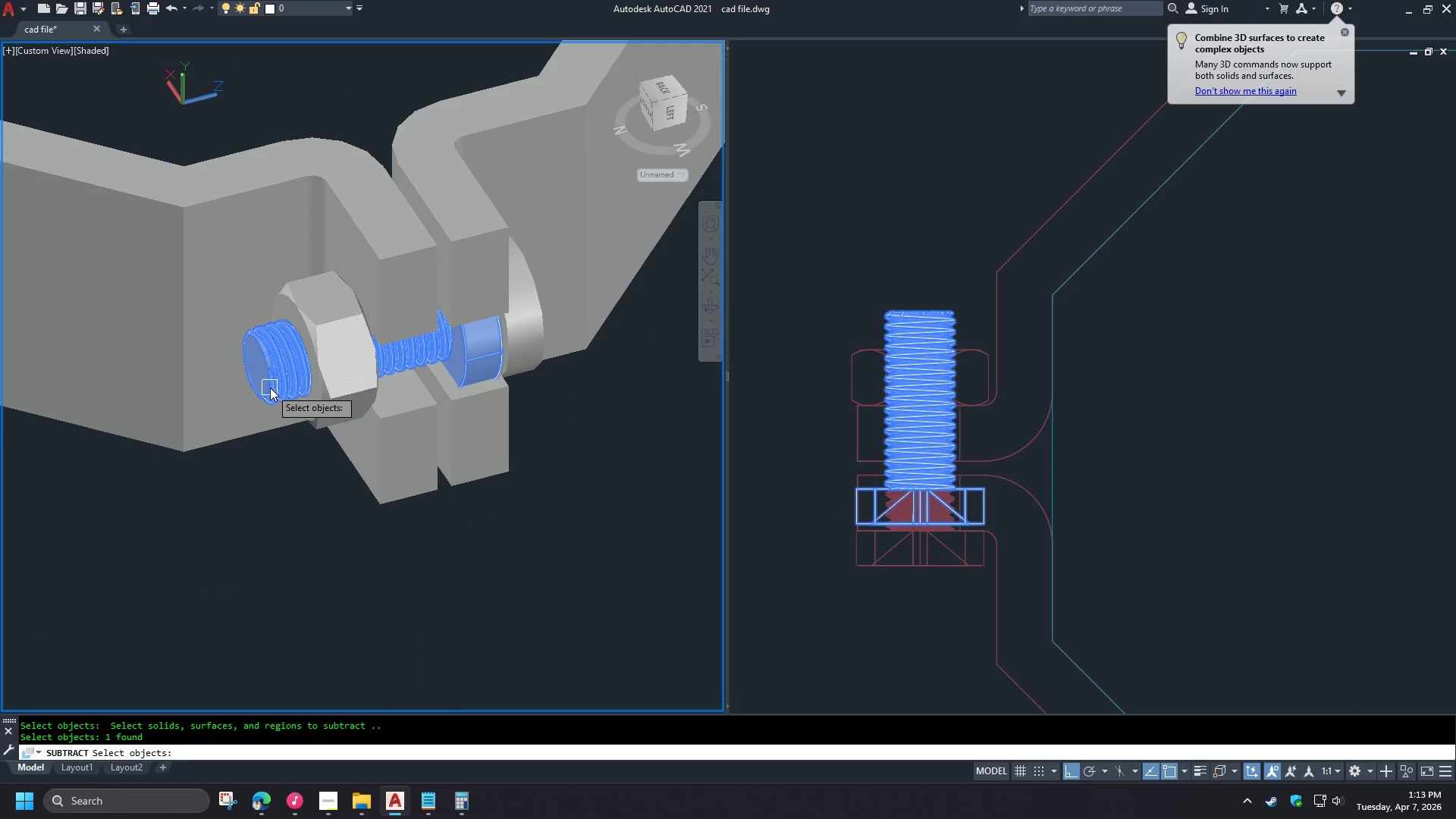 
key(Space)
 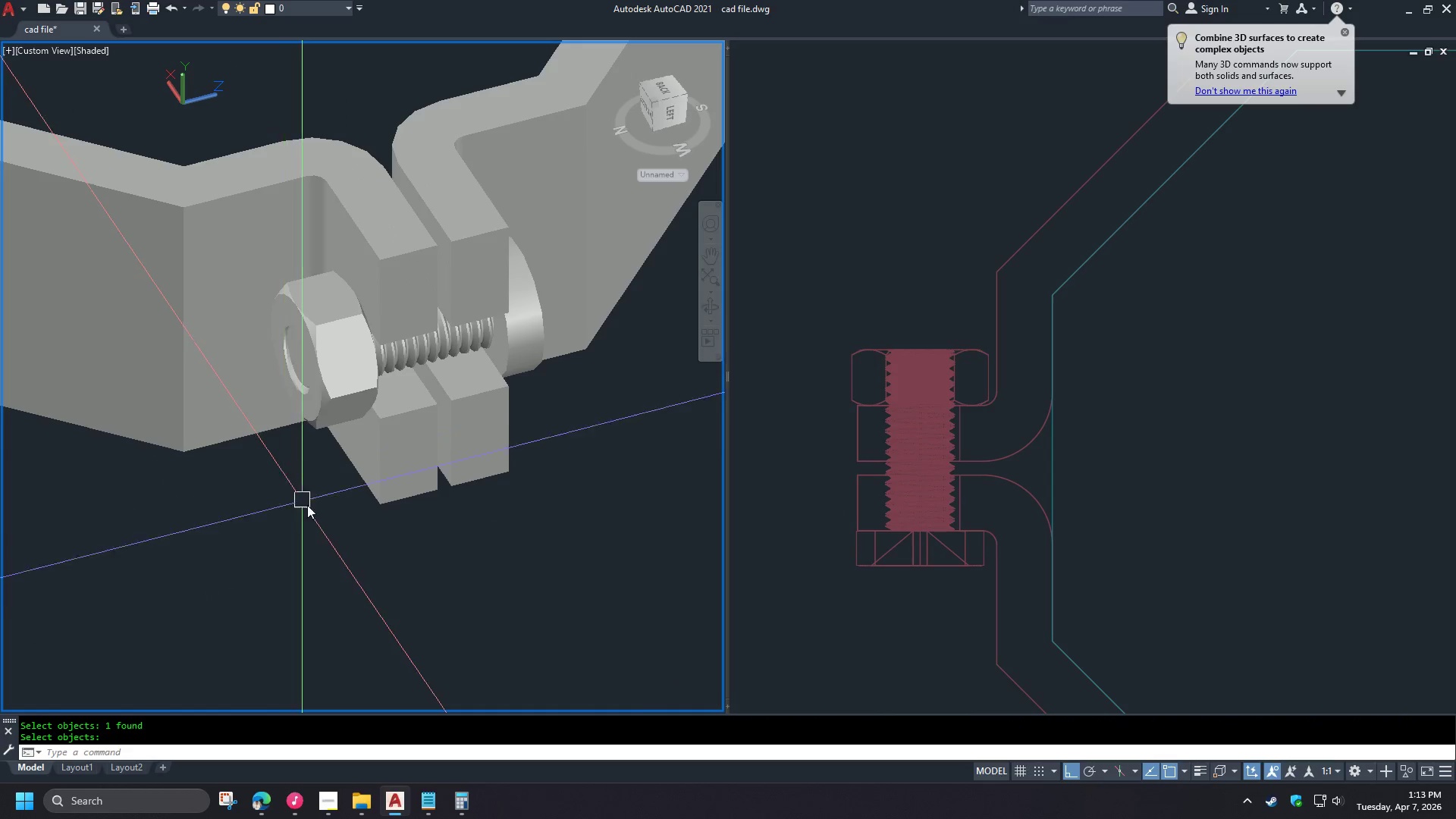 
hold_key(key=ShiftLeft, duration=1.5)
 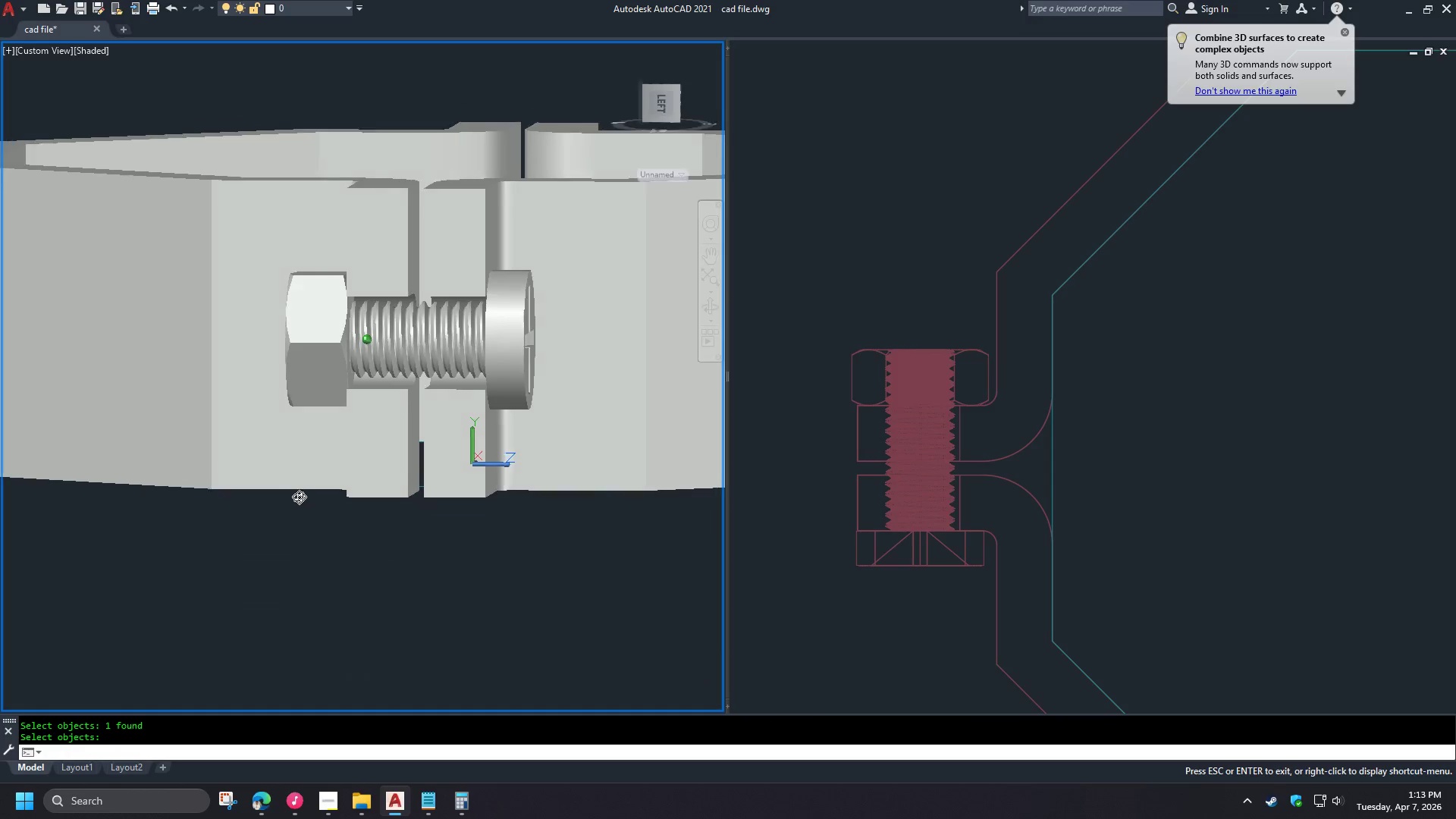 
hold_key(key=ShiftLeft, duration=1.52)
 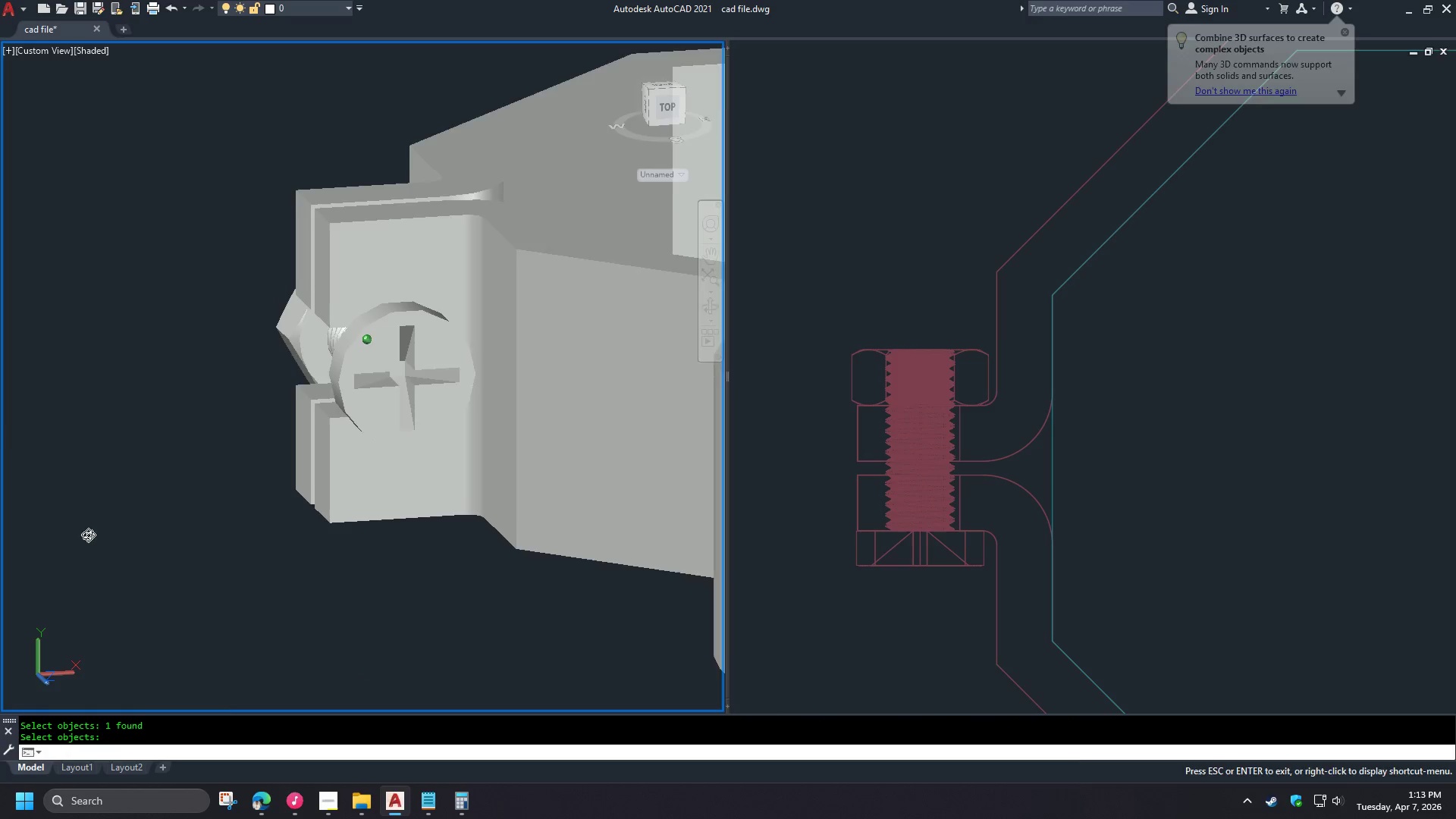 
hold_key(key=ShiftLeft, duration=0.72)
 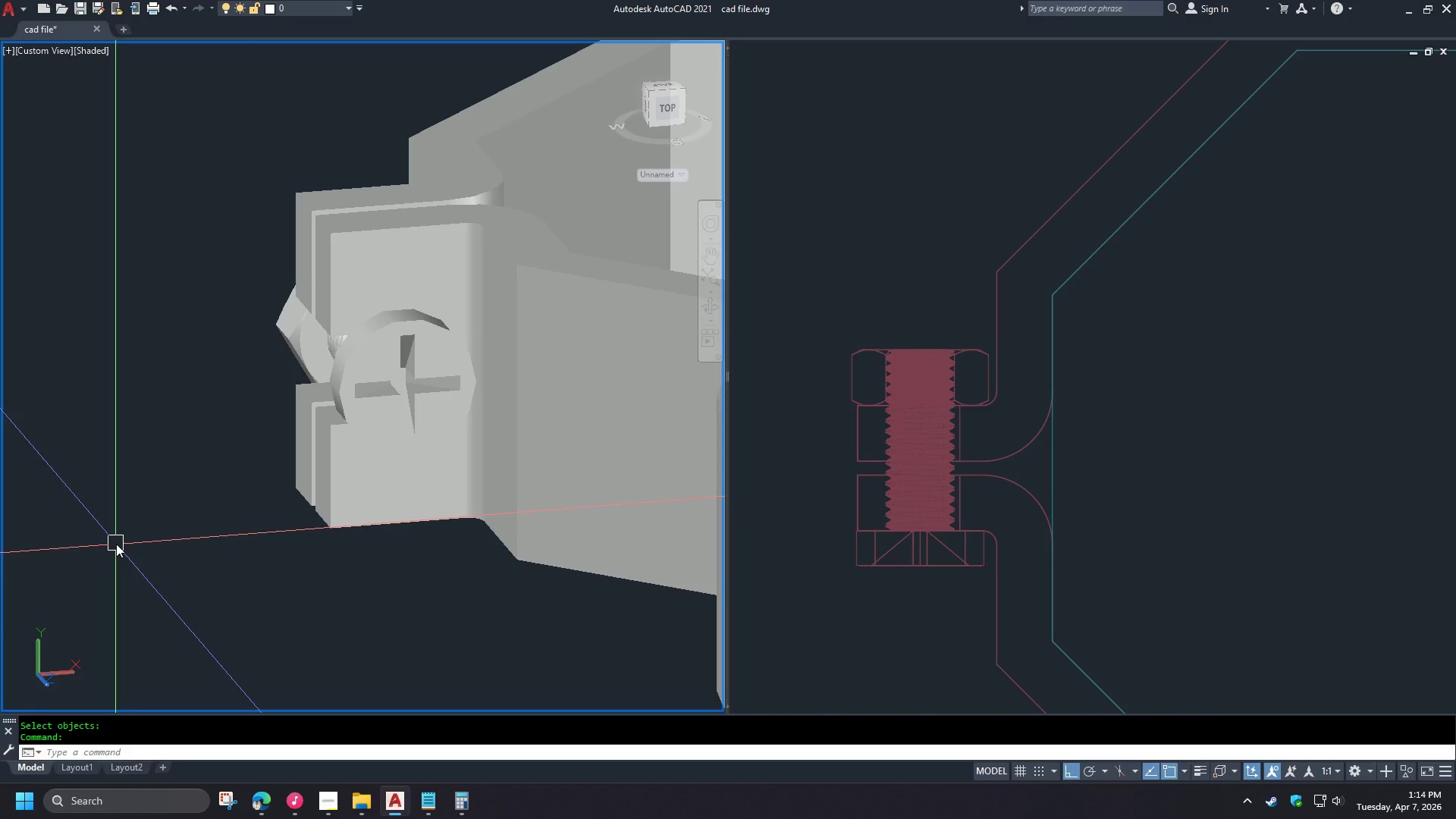 
wait(18.16)
 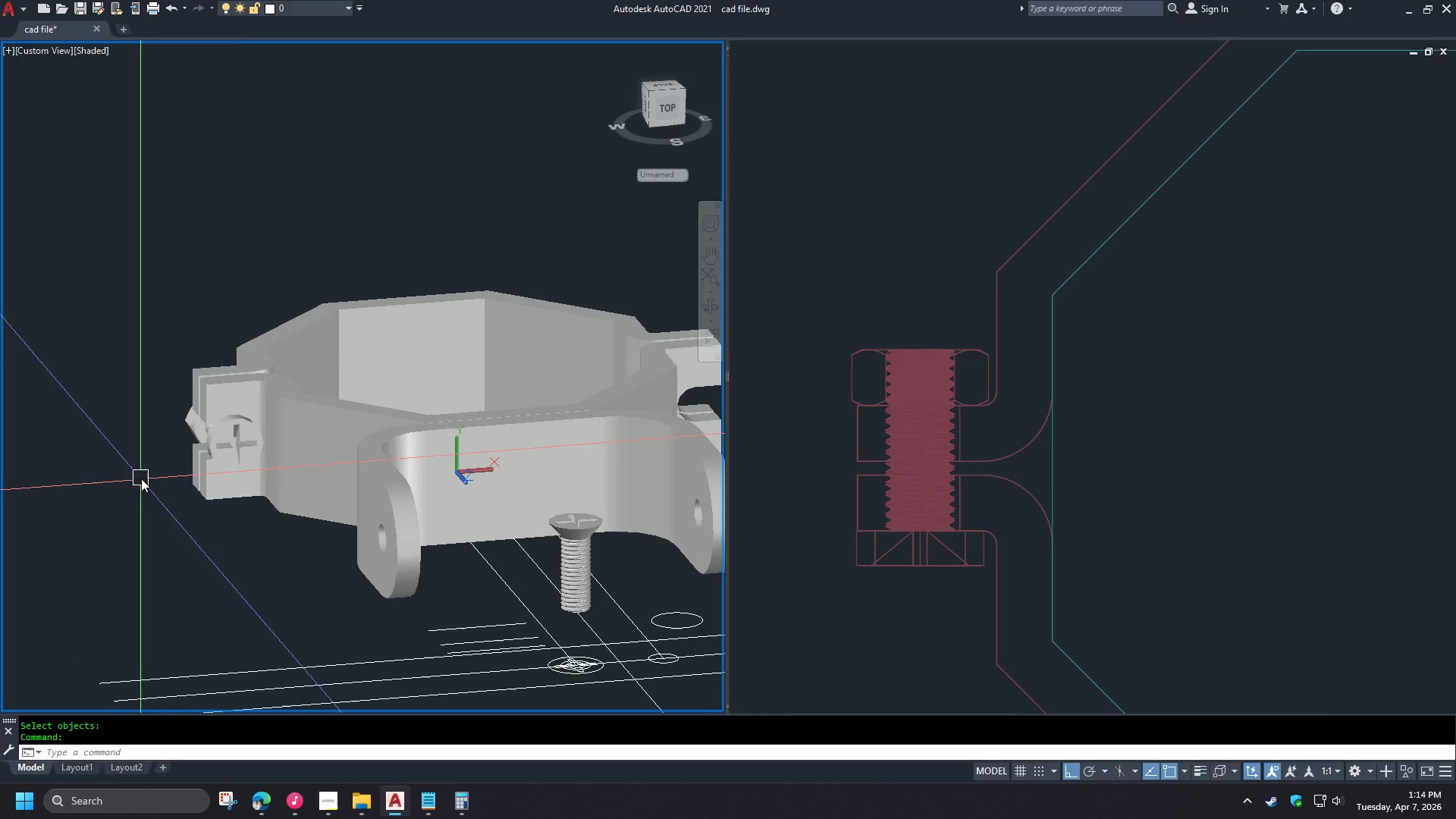 
hold_key(key=ShiftLeft, duration=0.88)
 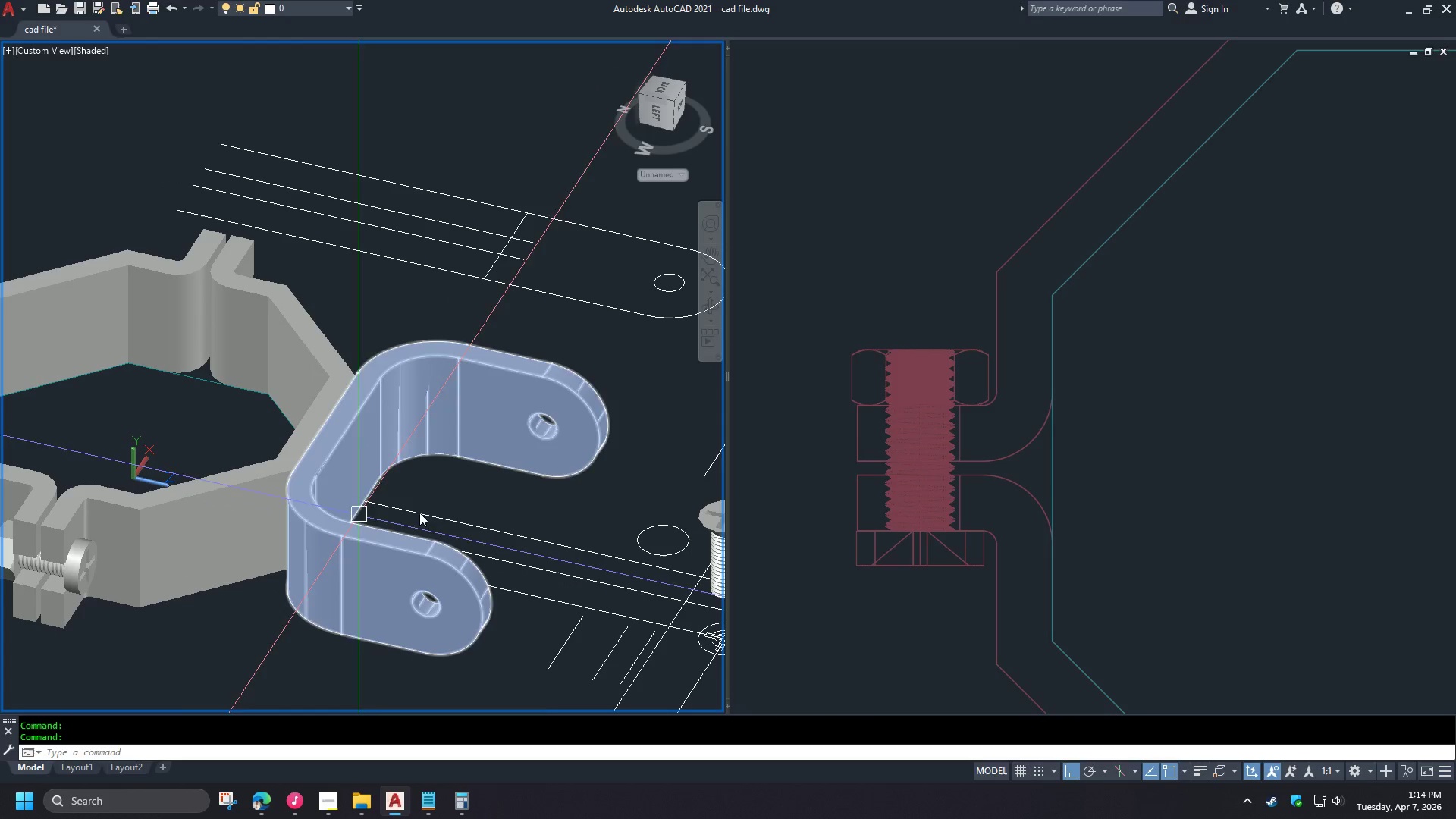 
left_click_drag(start_coordinate=[908, 276], to_coordinate=[909, 283])
 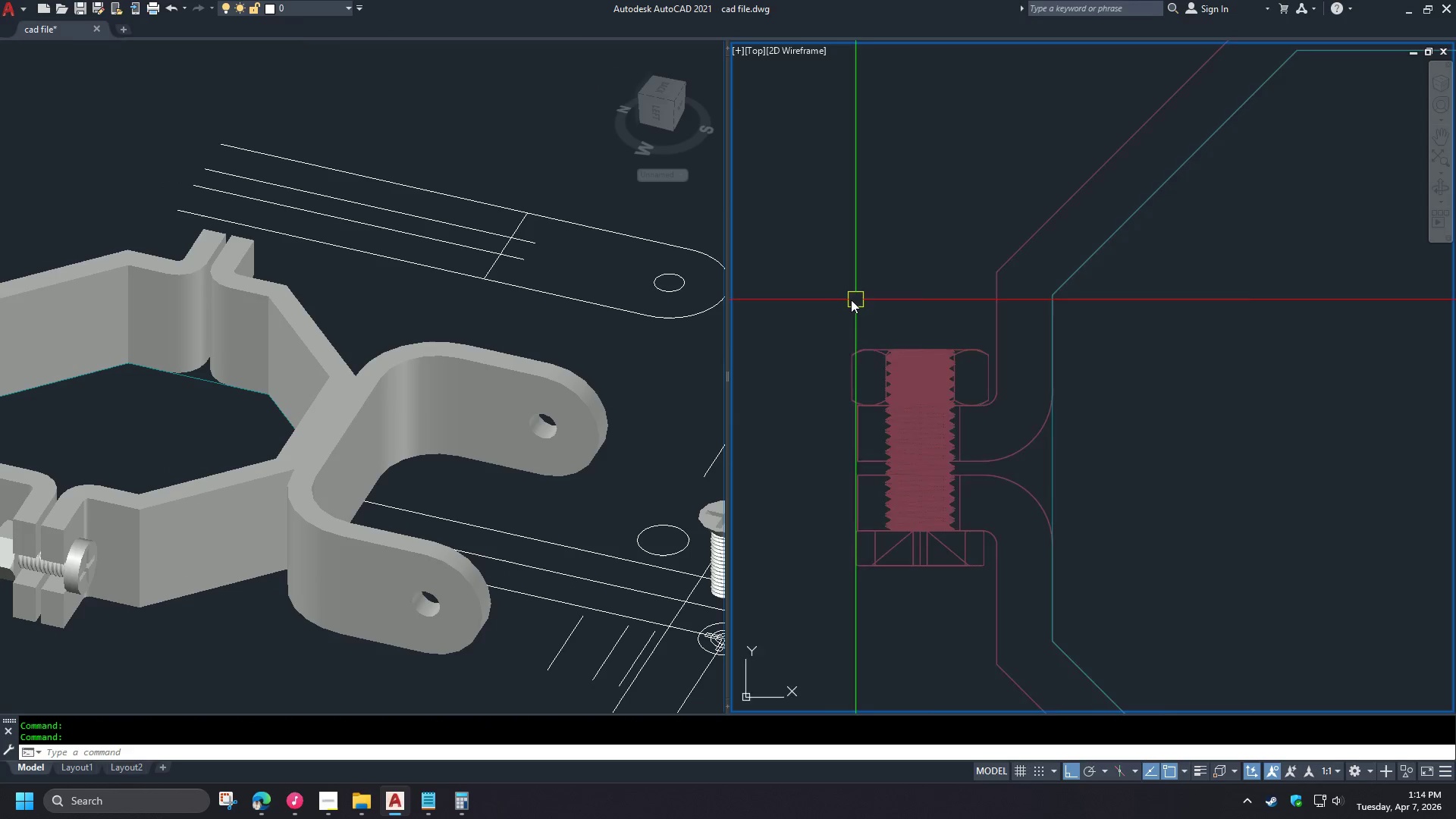 
scroll: coordinate [848, 299], scroll_direction: down, amount: 4.0
 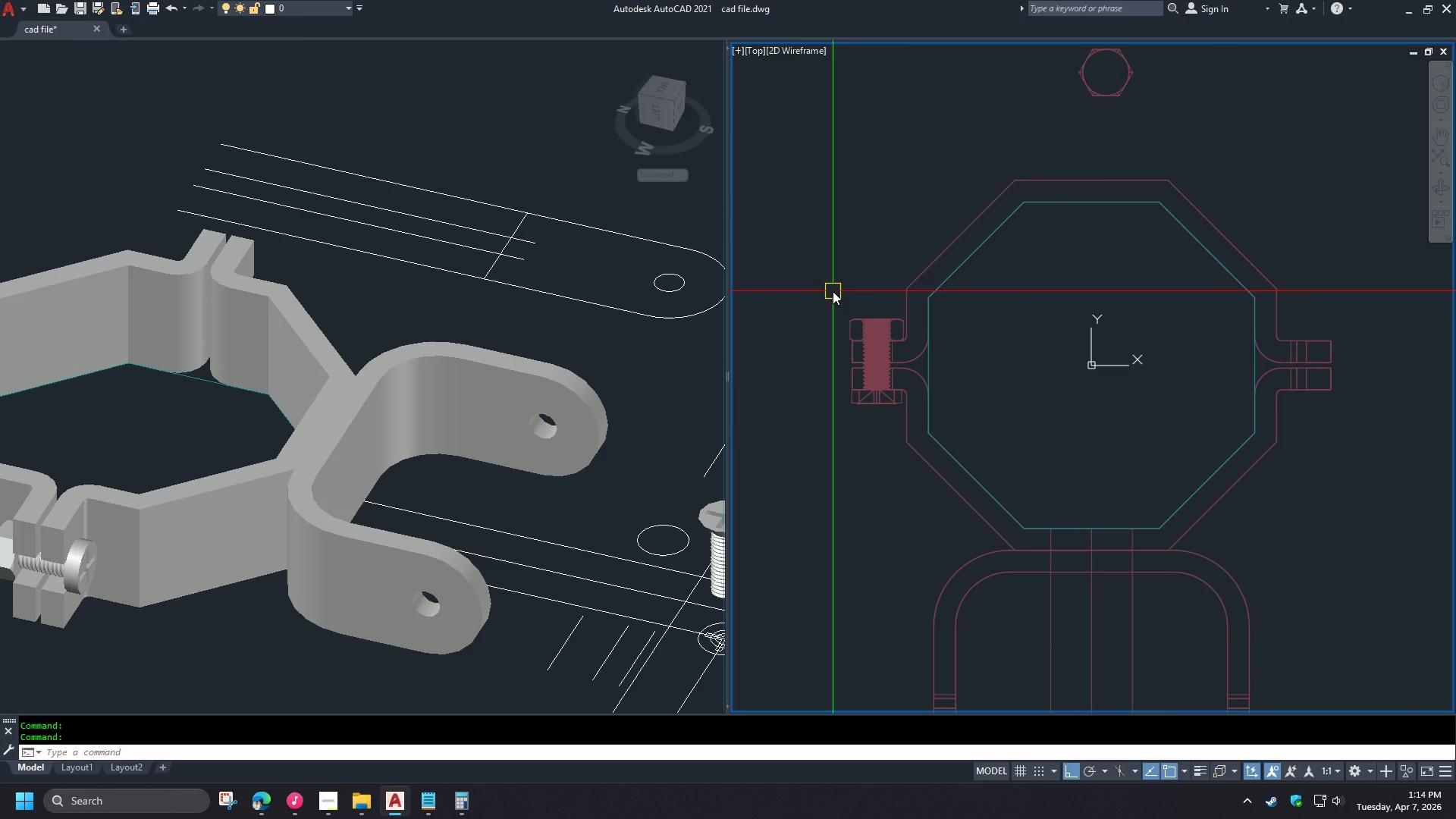 
wait(10.95)
 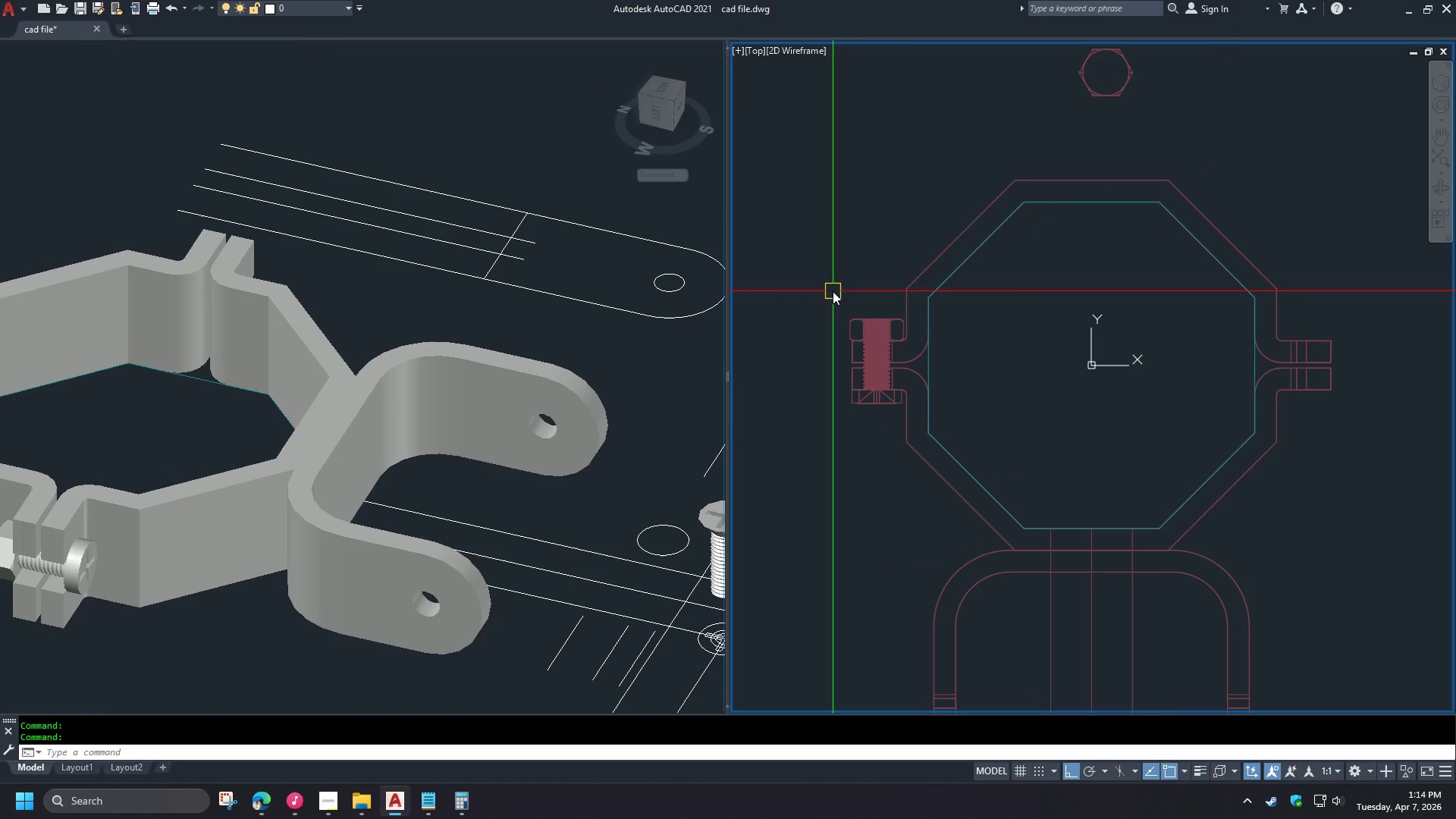 
scroll: coordinate [849, 303], scroll_direction: up, amount: 2.0
 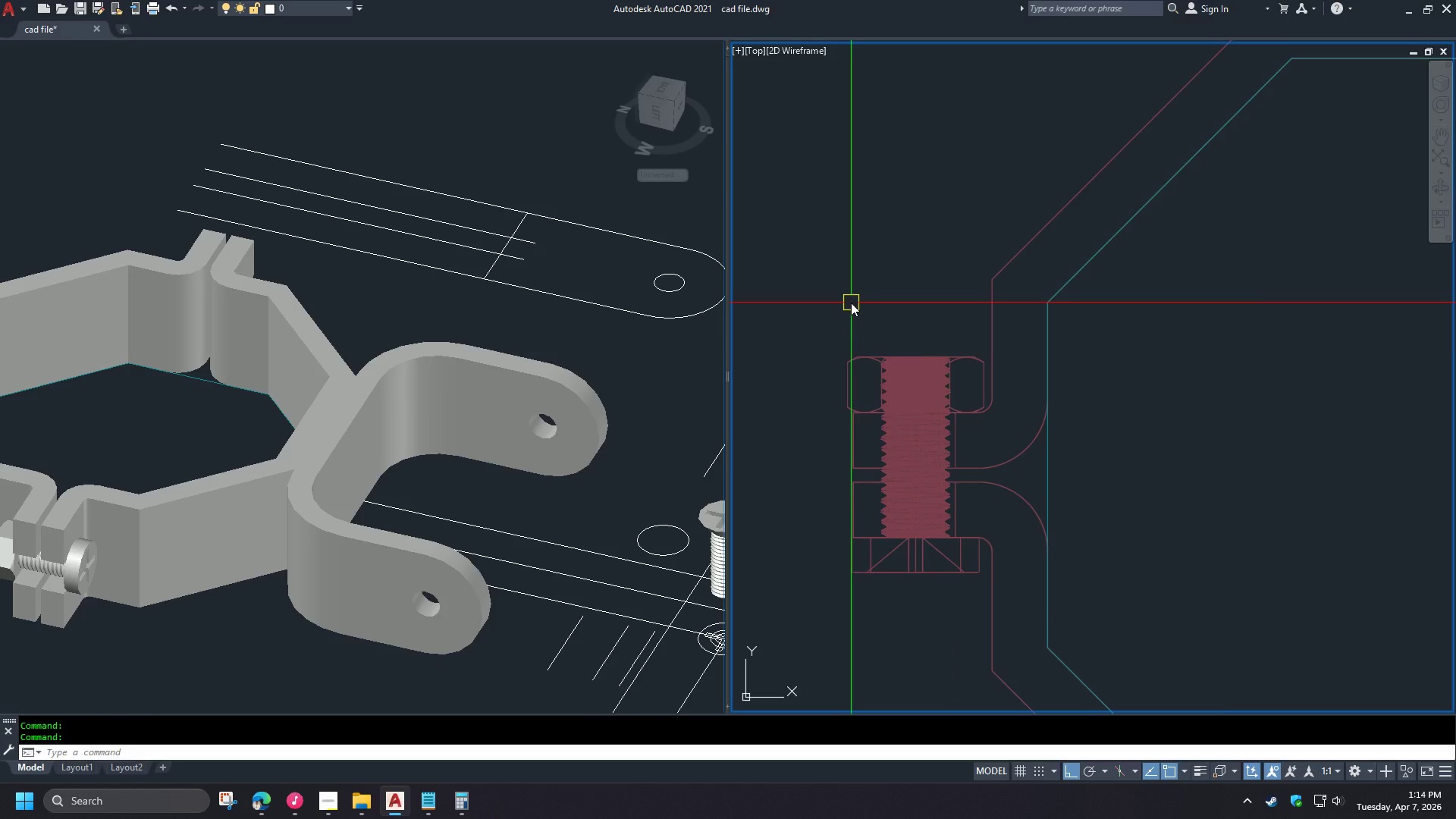 
type(rec )
 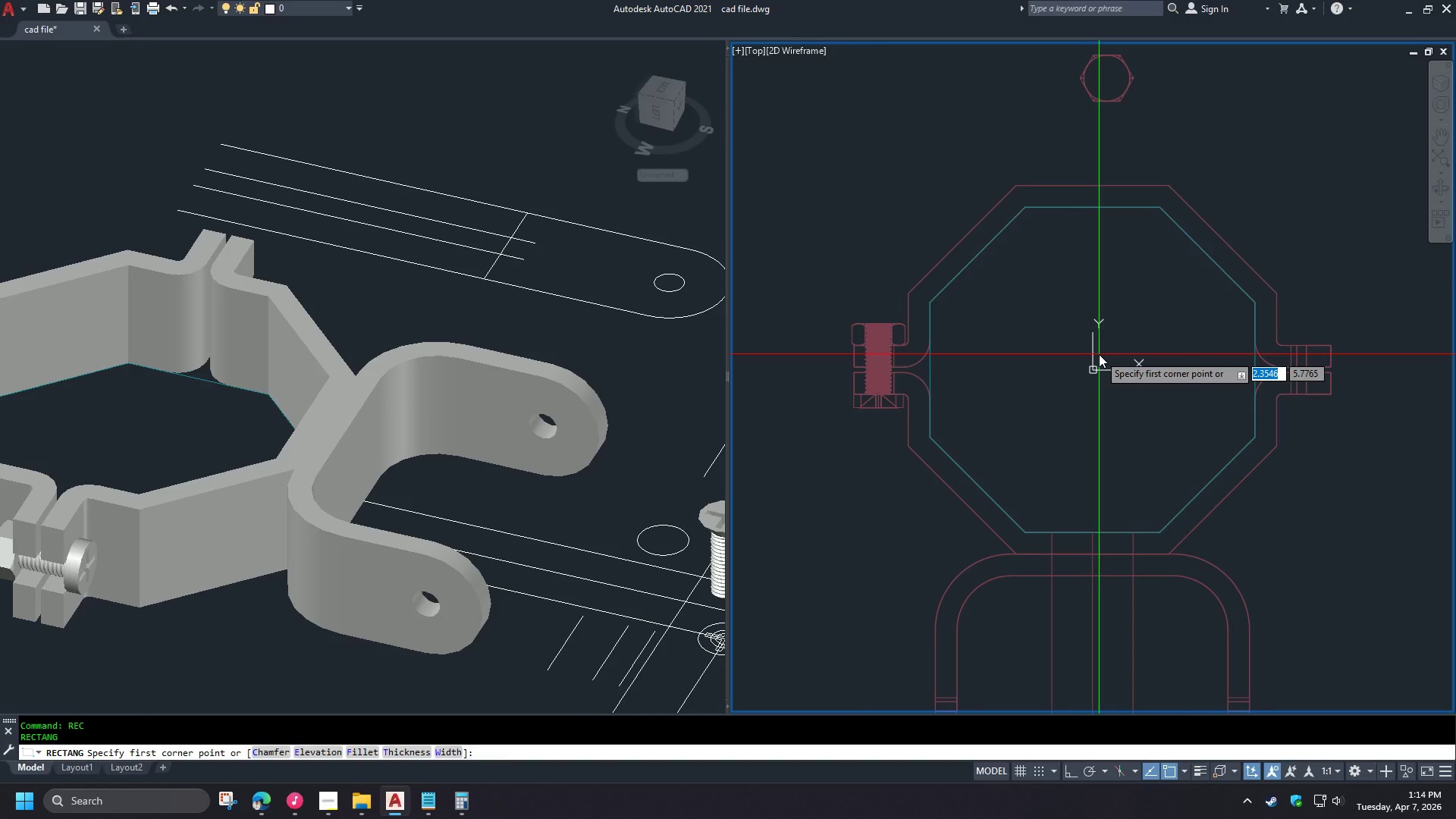 
scroll: coordinate [852, 303], scroll_direction: down, amount: 2.0
 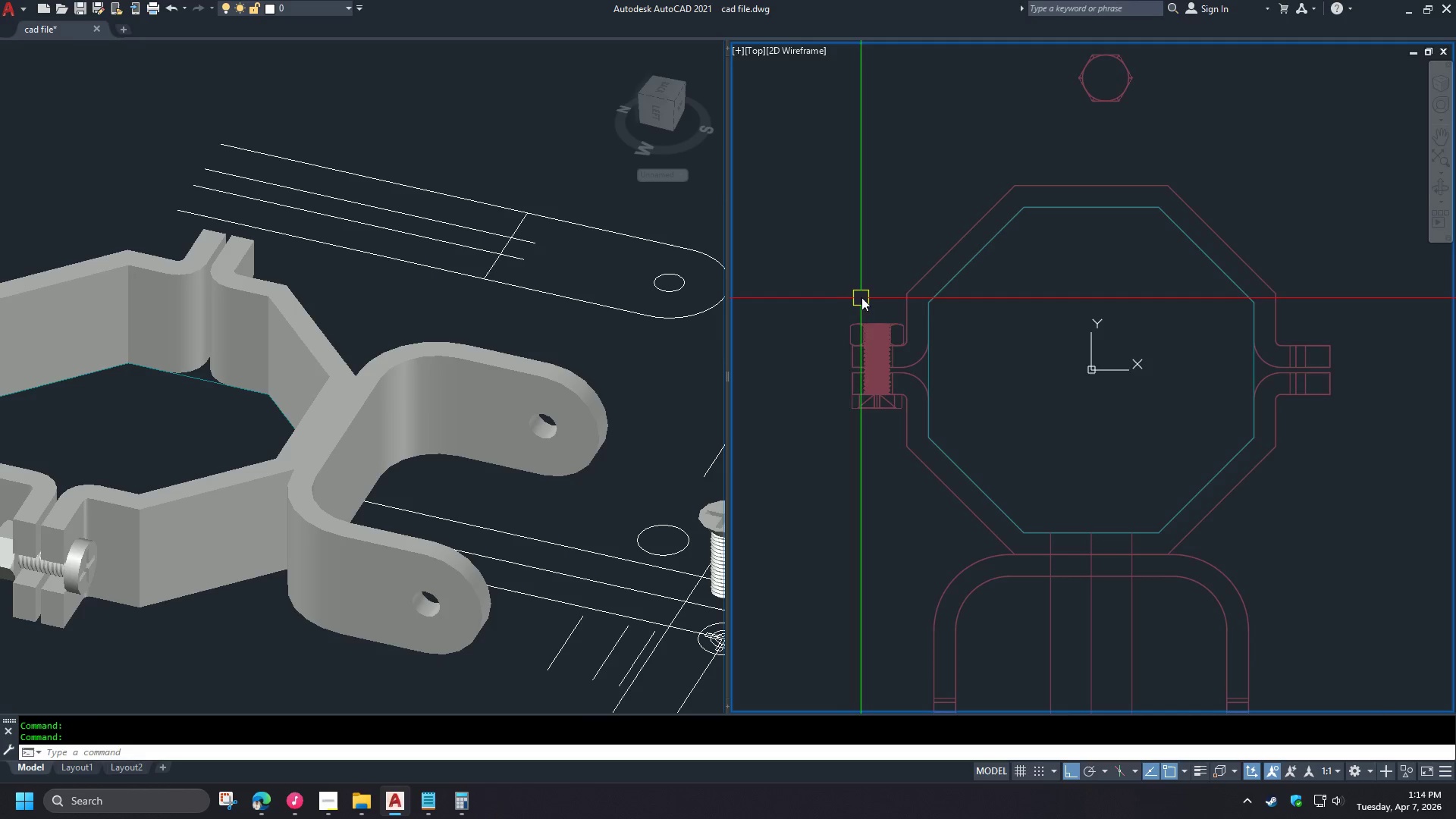 
scroll: coordinate [861, 297], scroll_direction: up, amount: 1.0
 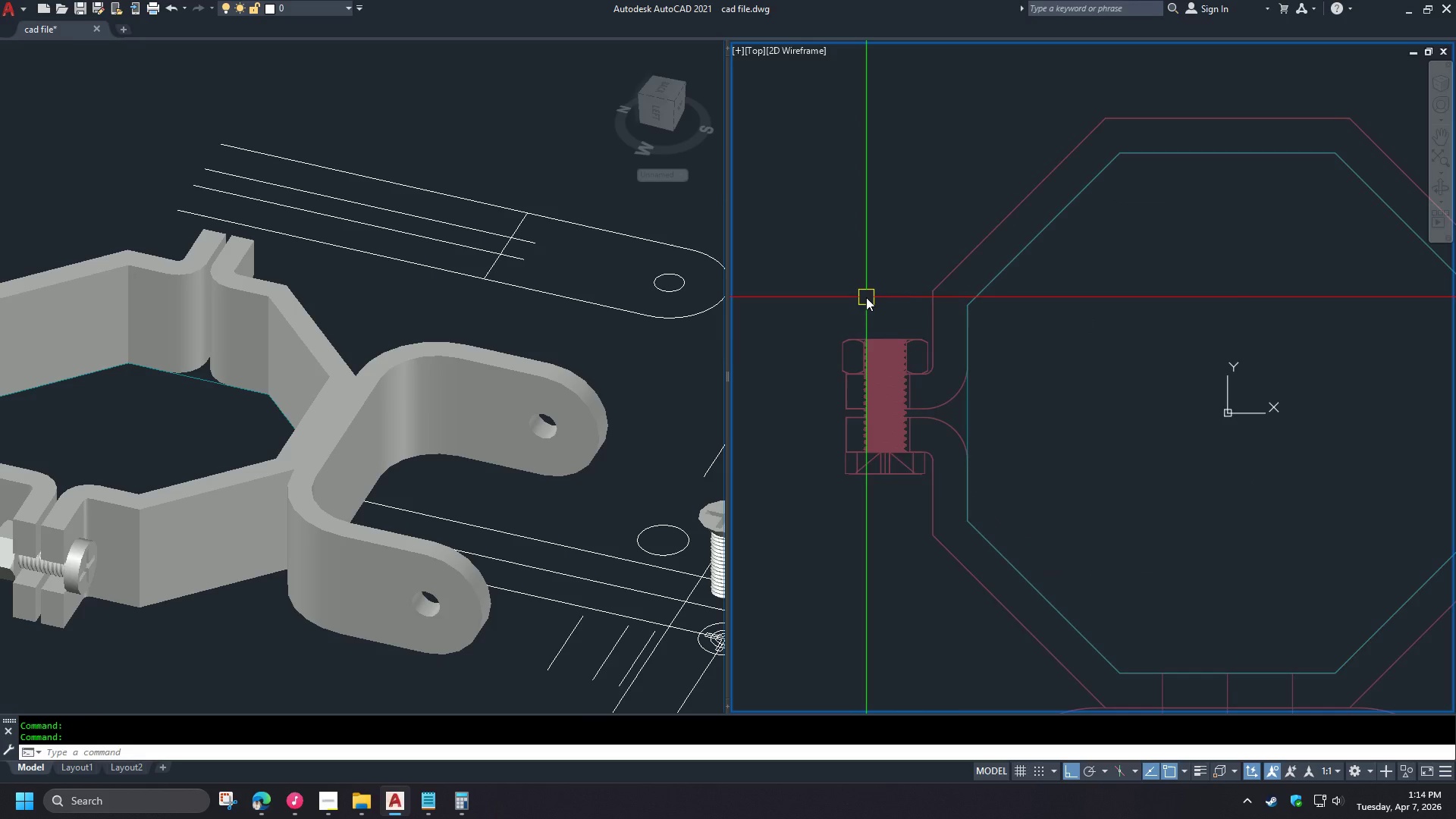 
scroll: coordinate [866, 297], scroll_direction: down, amount: 1.0
 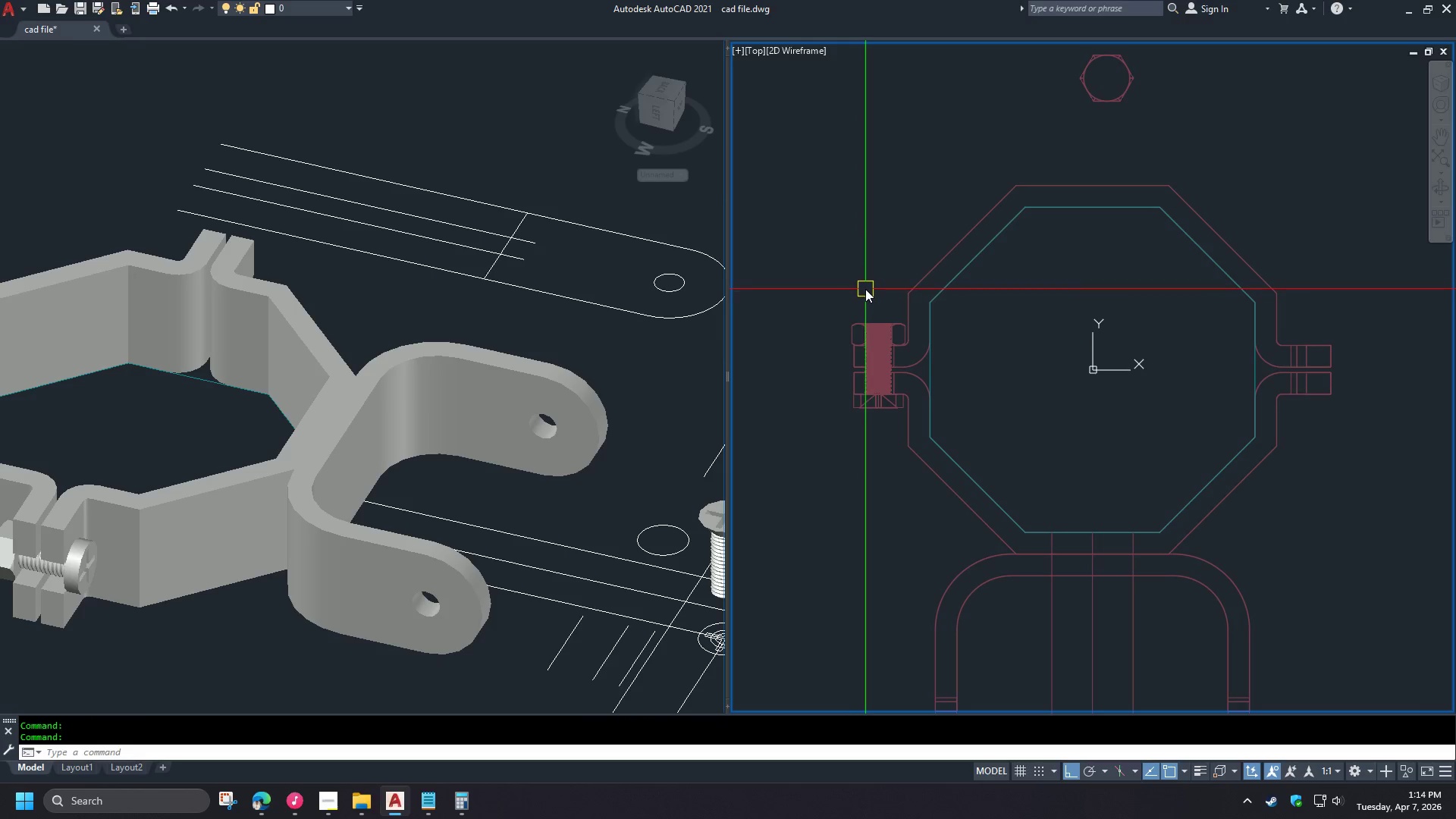 
wait(6.18)
 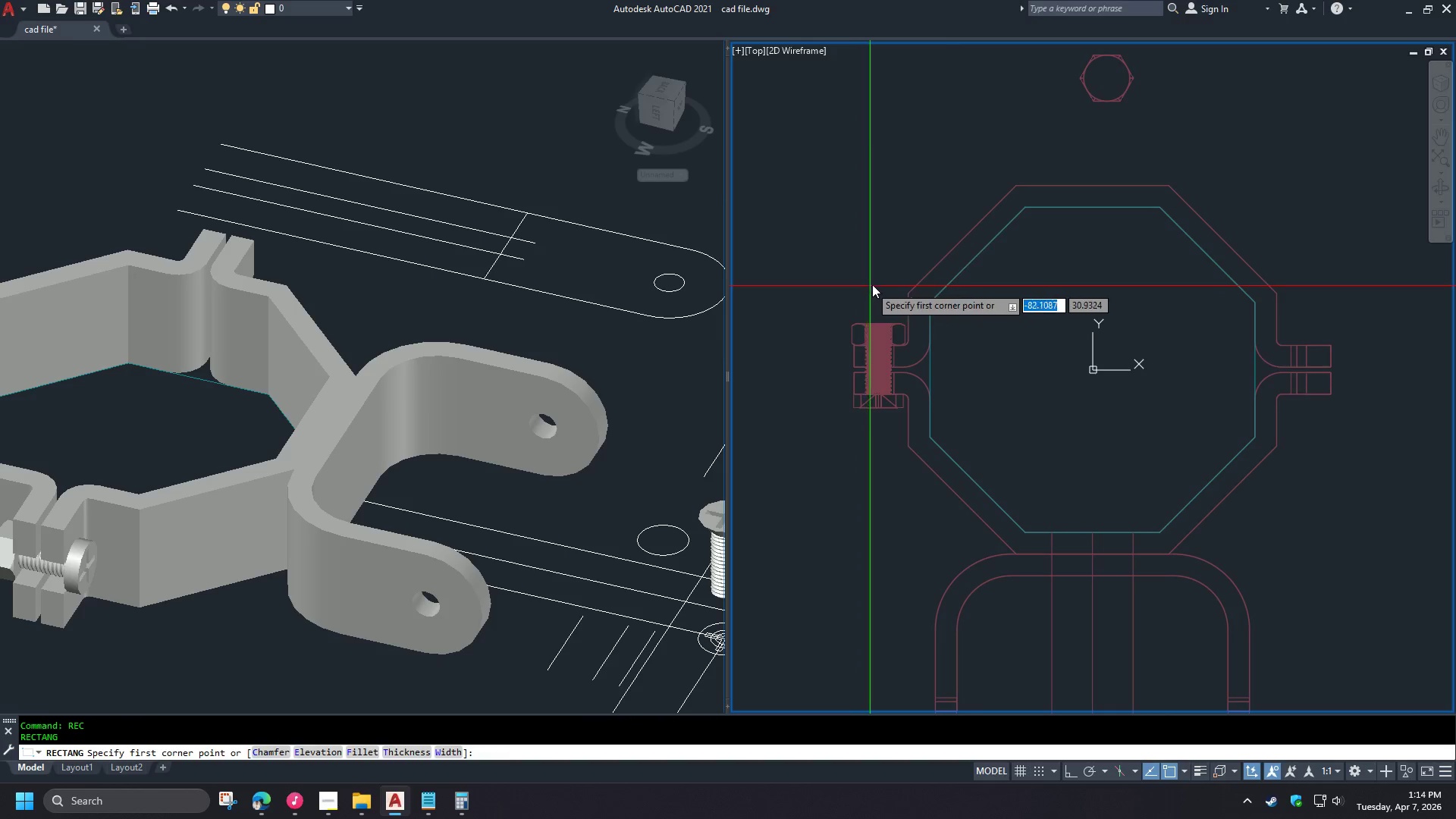 
key(Escape)
 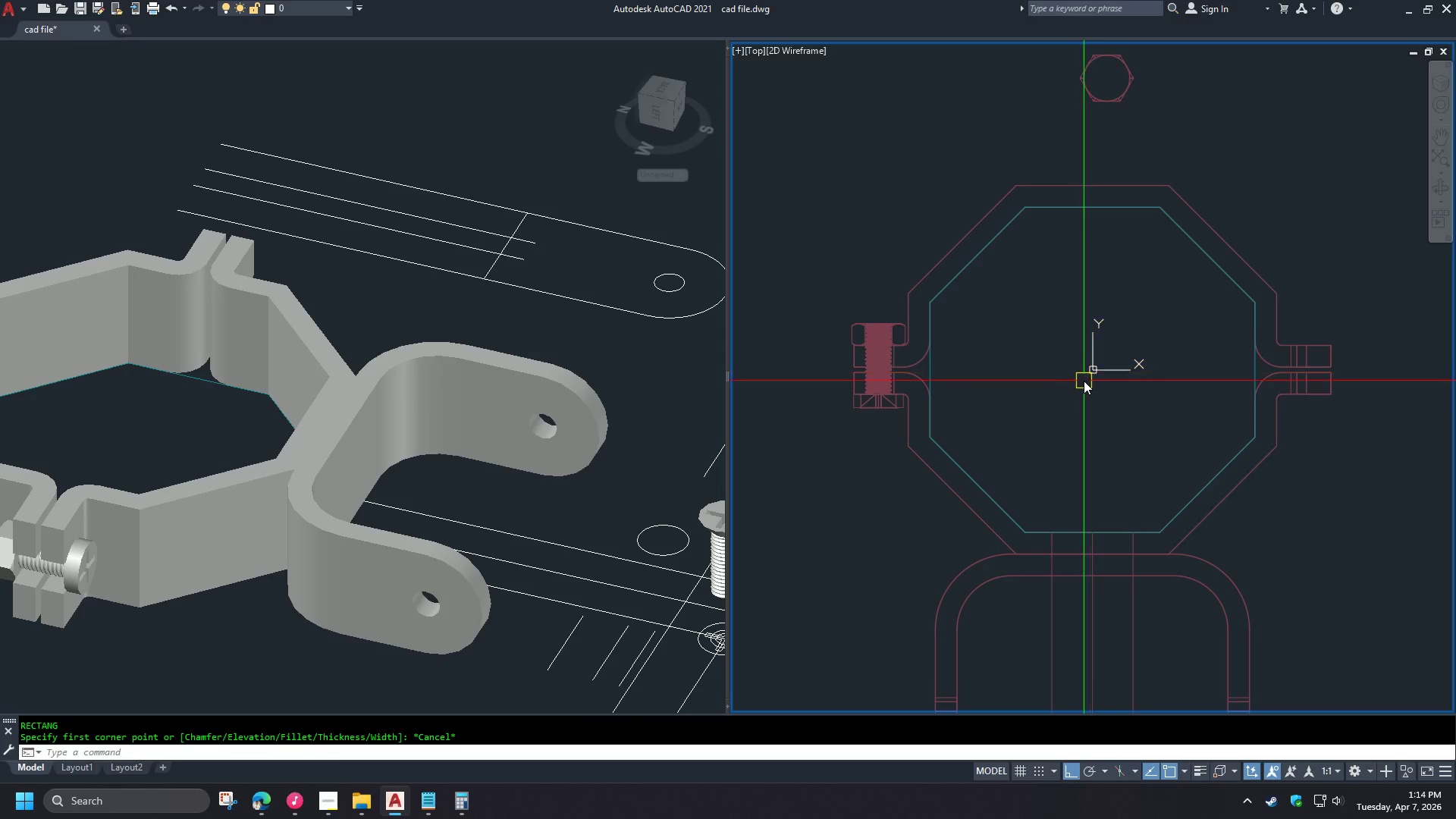 
scroll: coordinate [846, 425], scroll_direction: up, amount: 4.0
 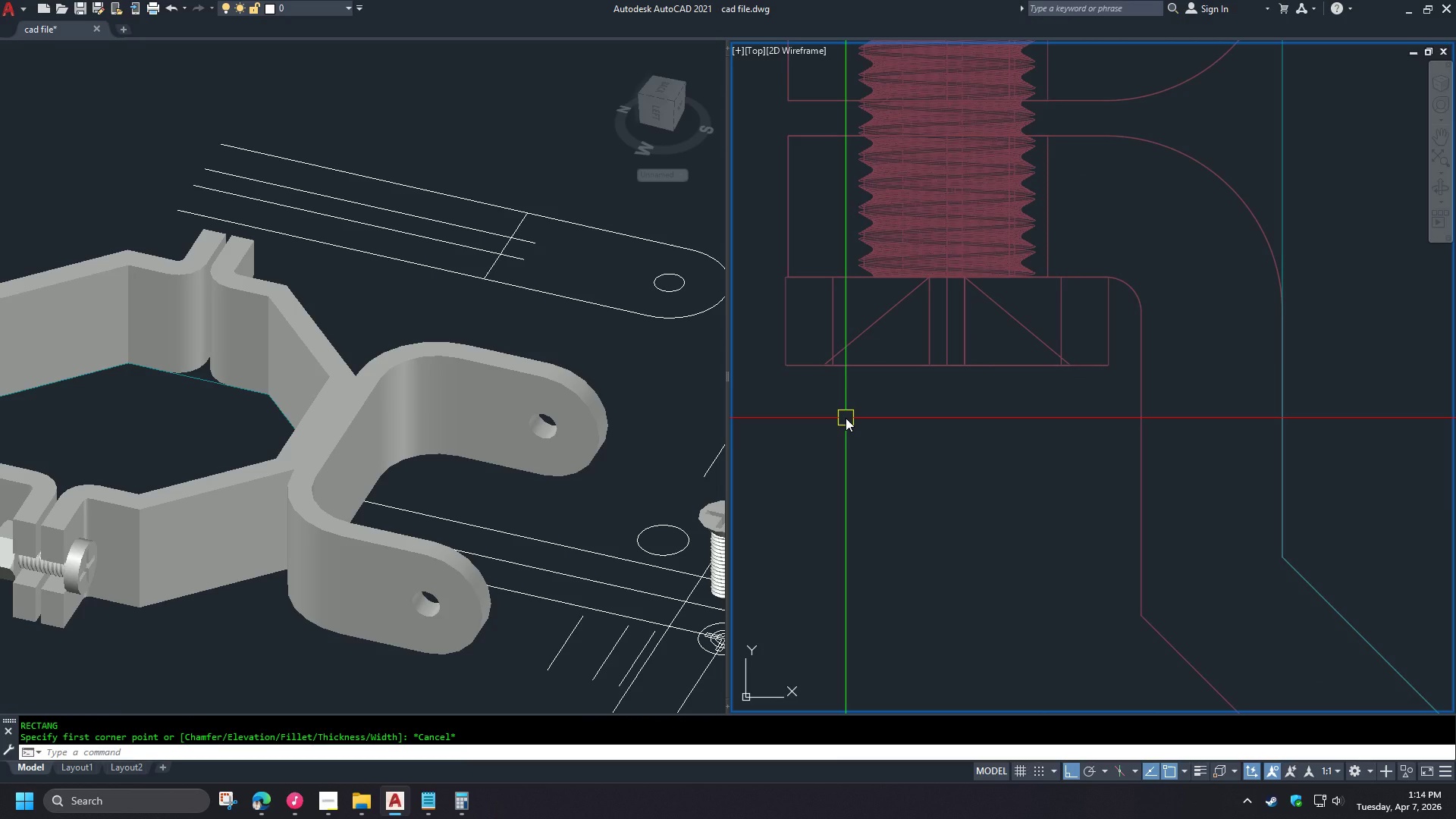 
type(cham d )
 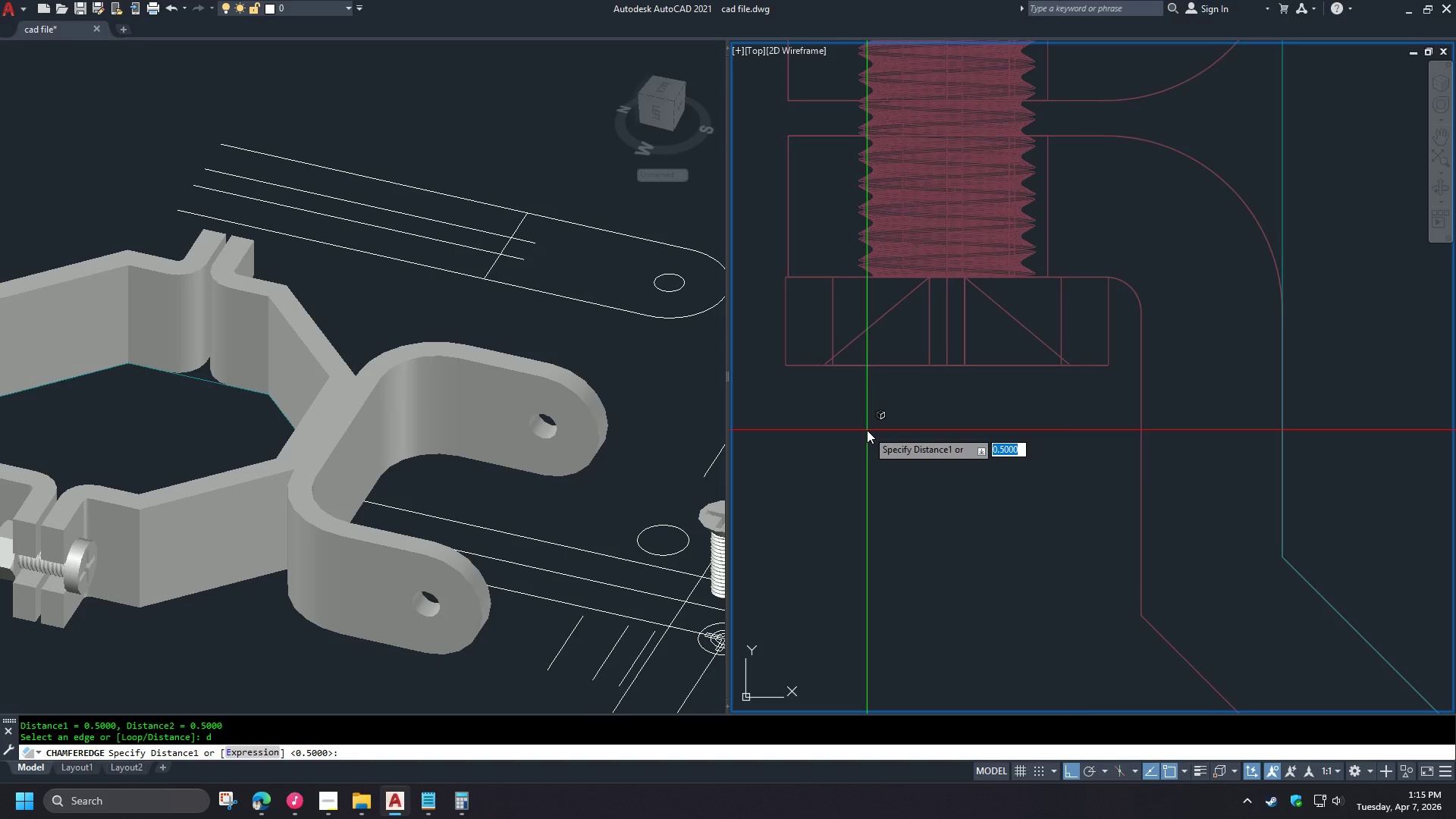 
key(1)
 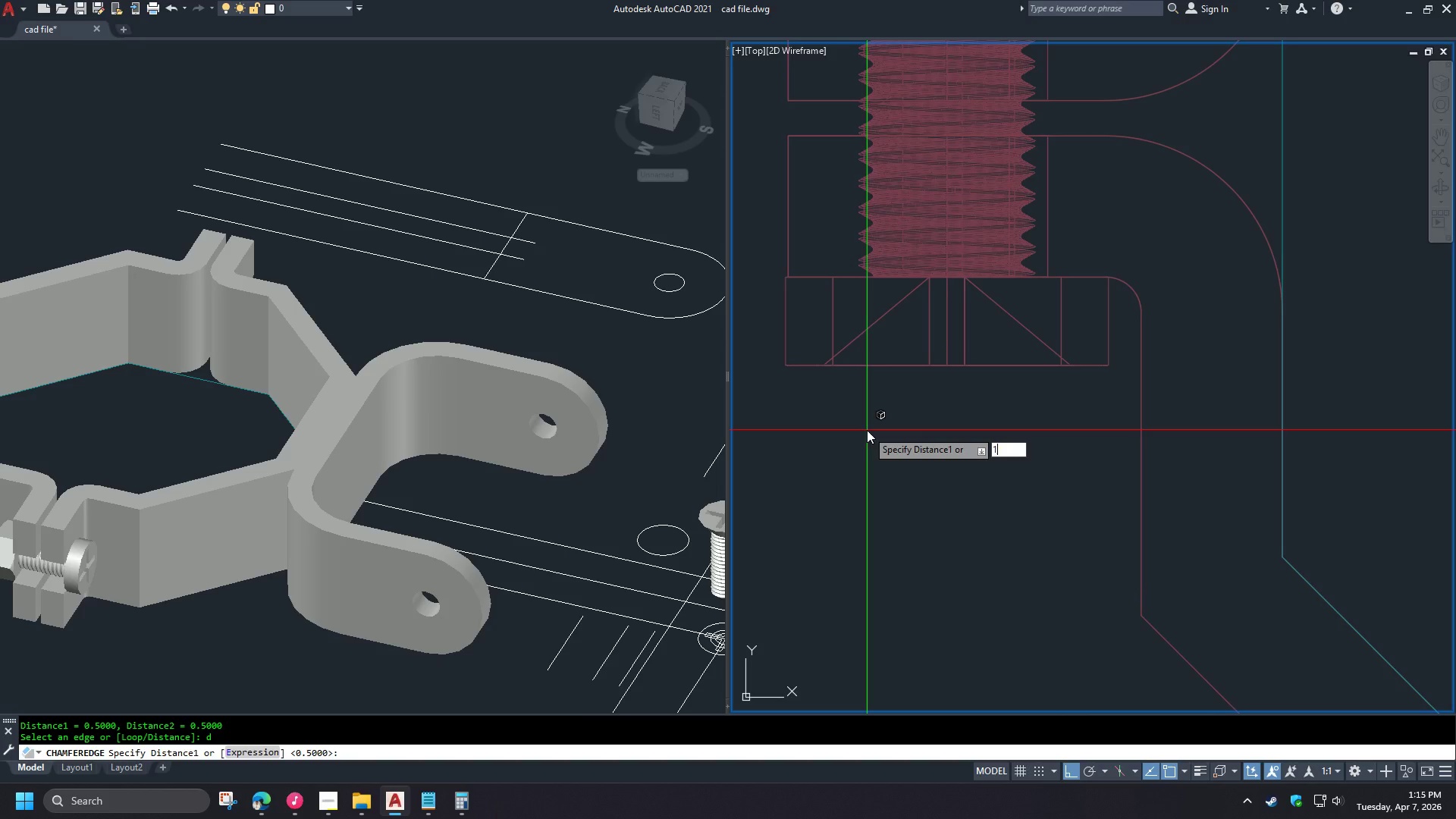 
key(Space)
 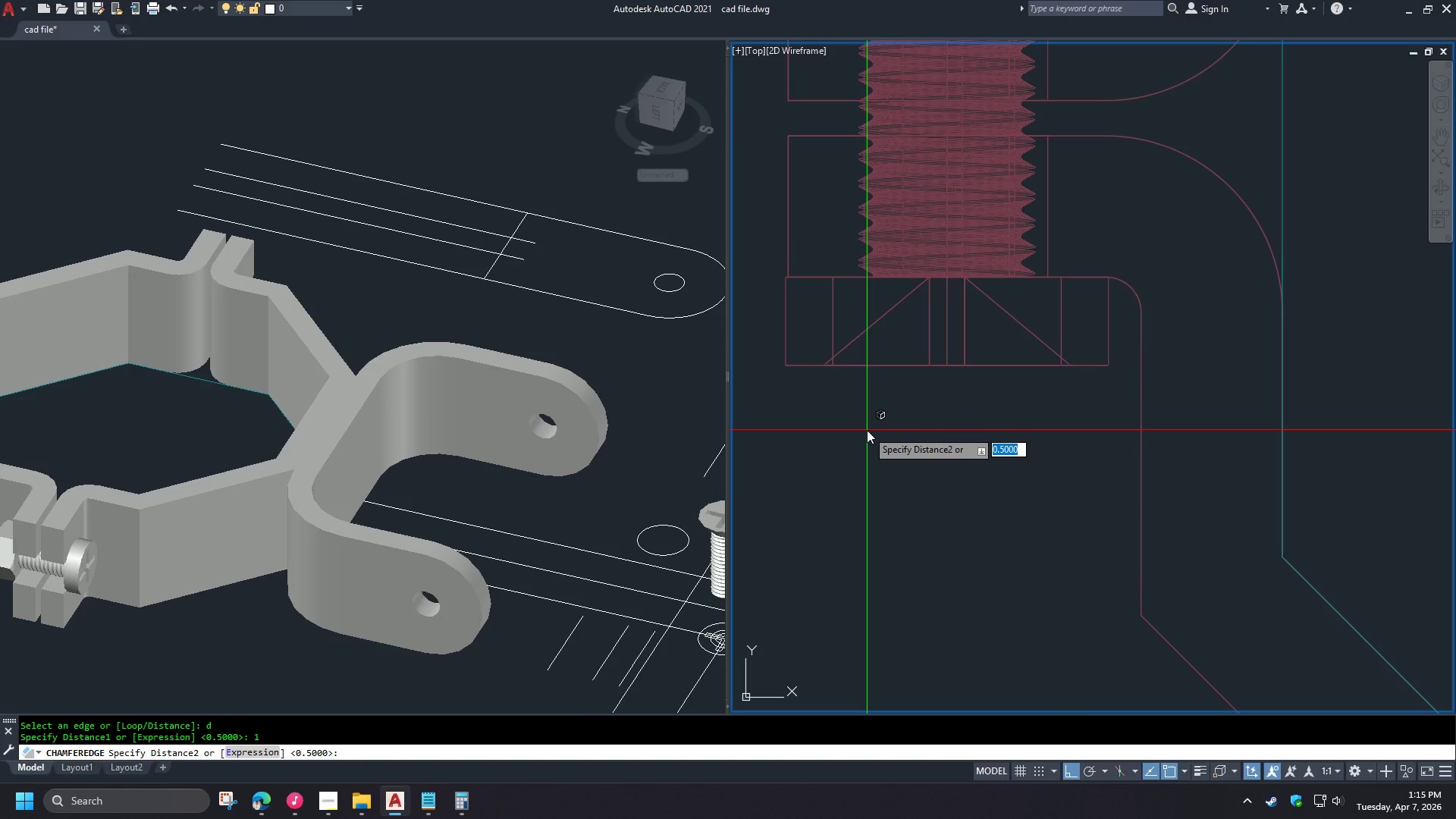 
wait(11.14)
 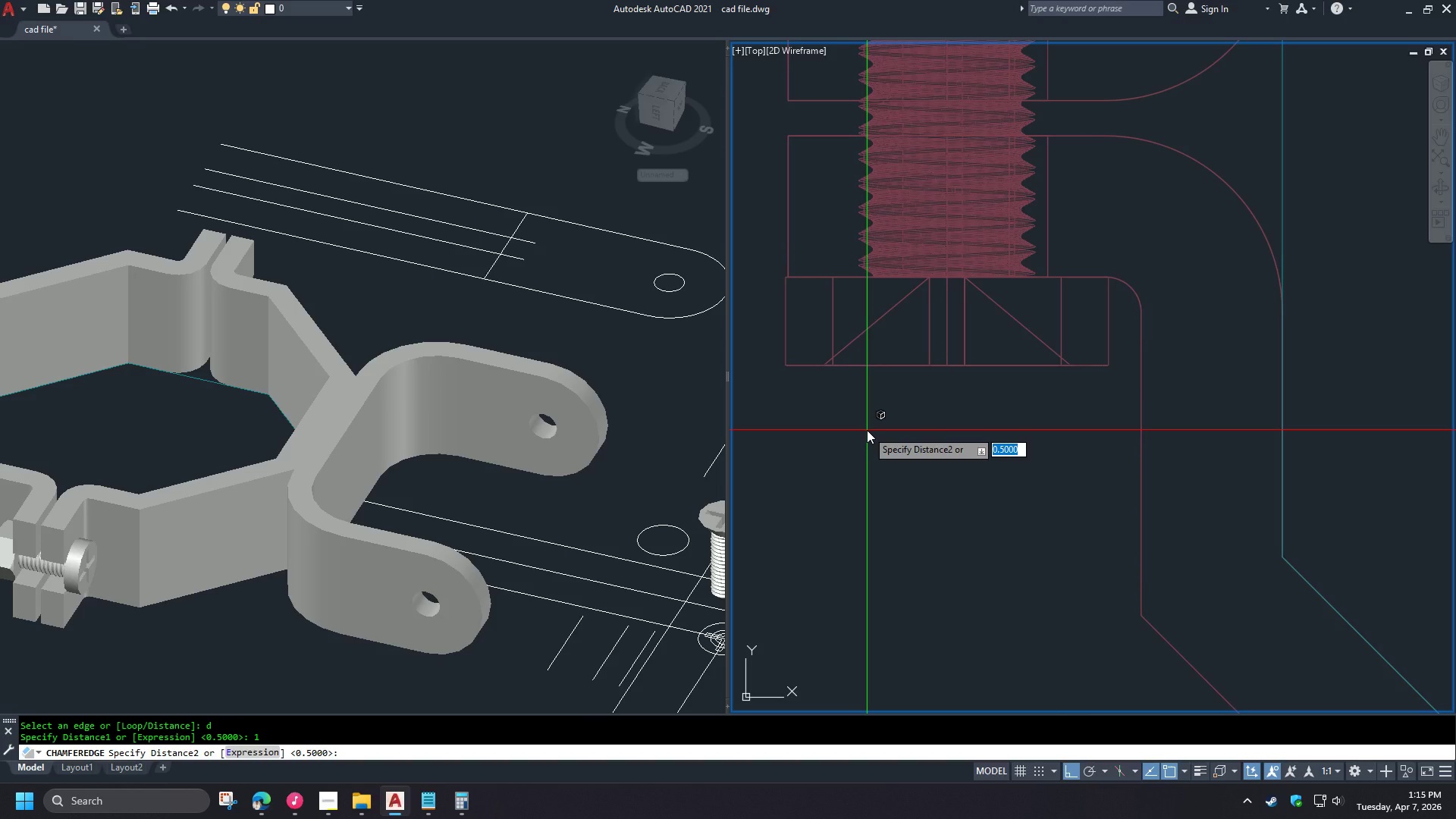 
key(Escape)
key(Escape)
type(re )
 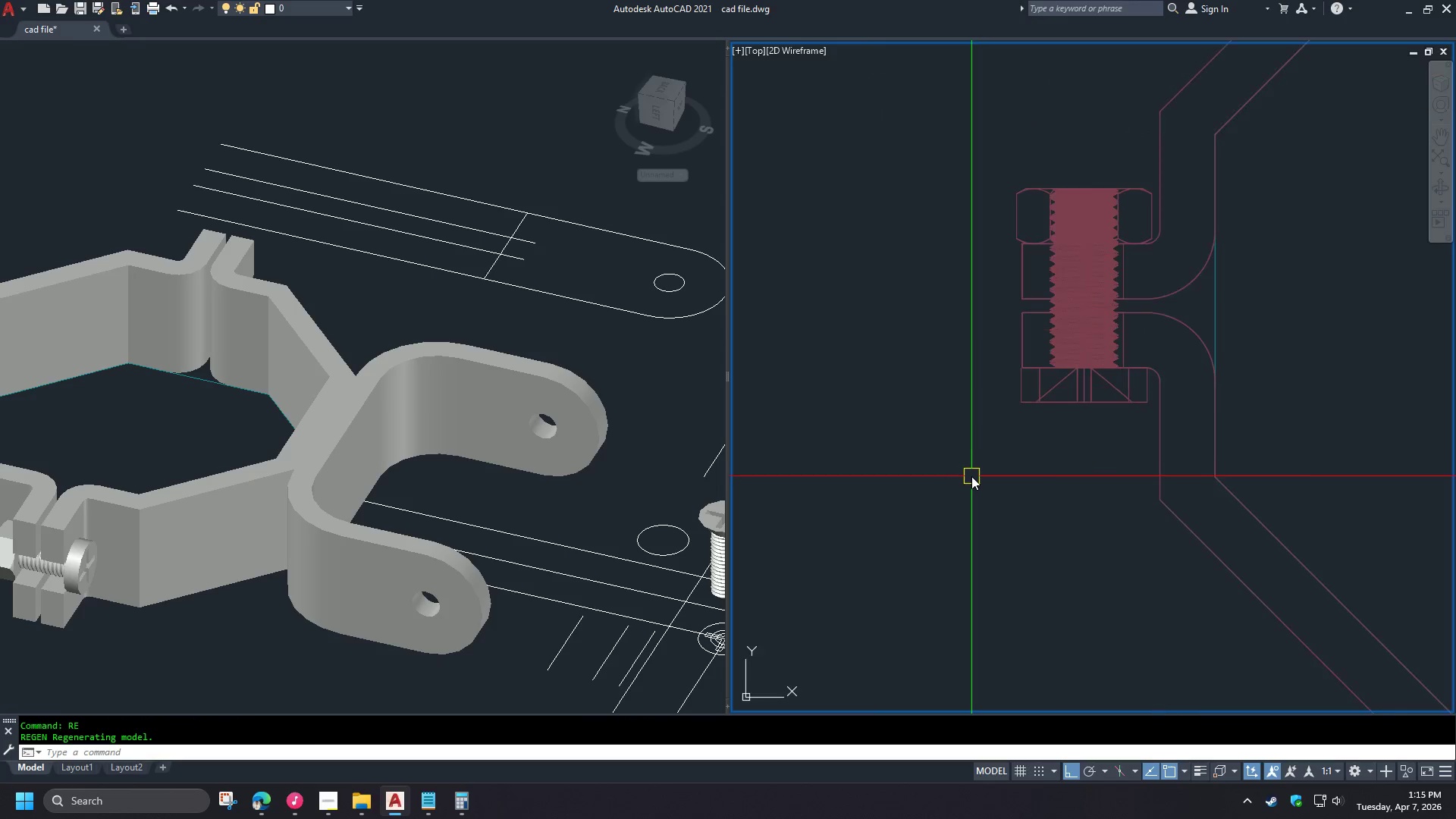 
key(L)
 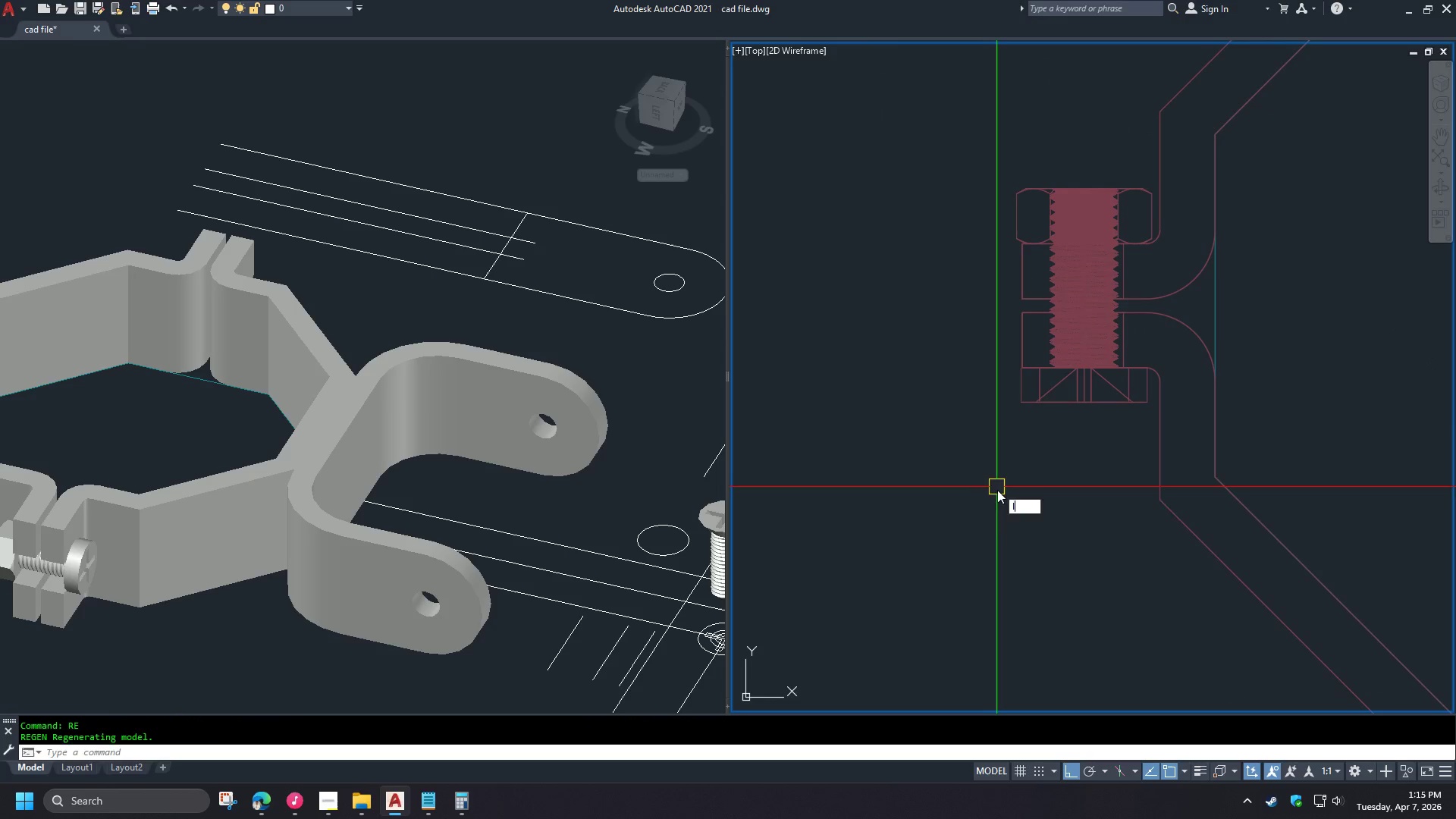 
key(Space)
 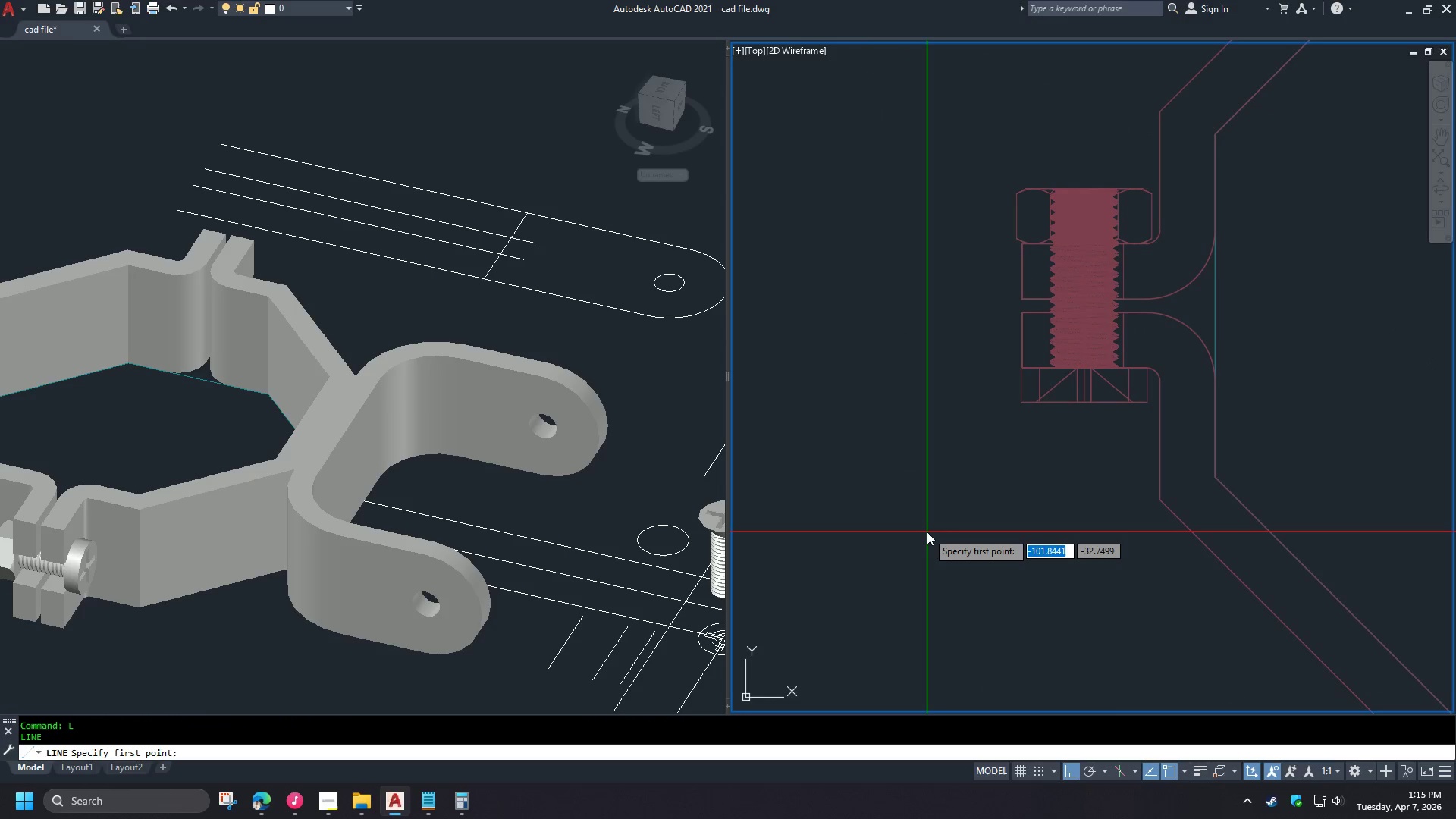 
scroll: coordinate [1081, 449], scroll_direction: down, amount: 3.0
 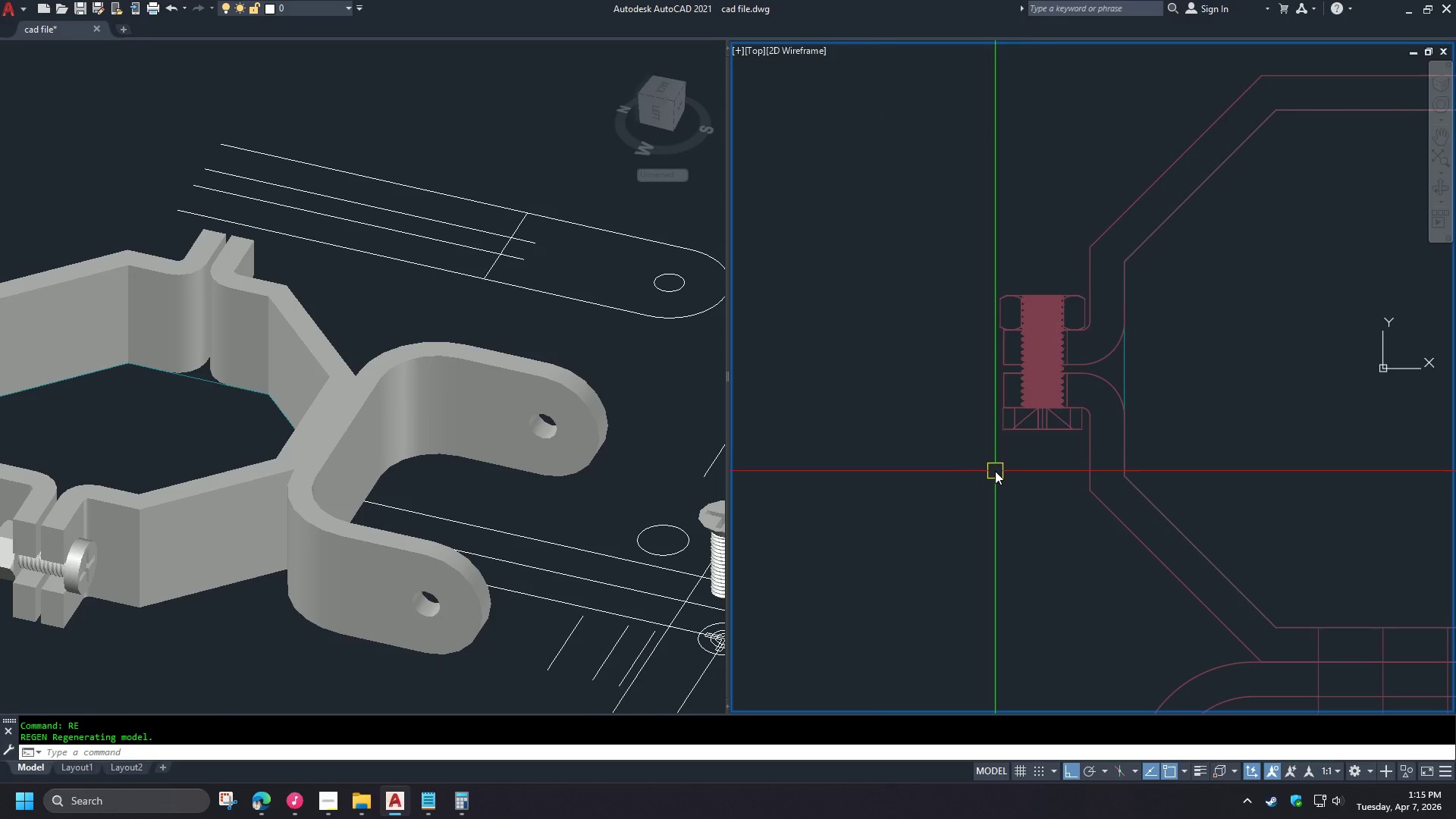 
scroll: coordinate [972, 475], scroll_direction: up, amount: 1.0
 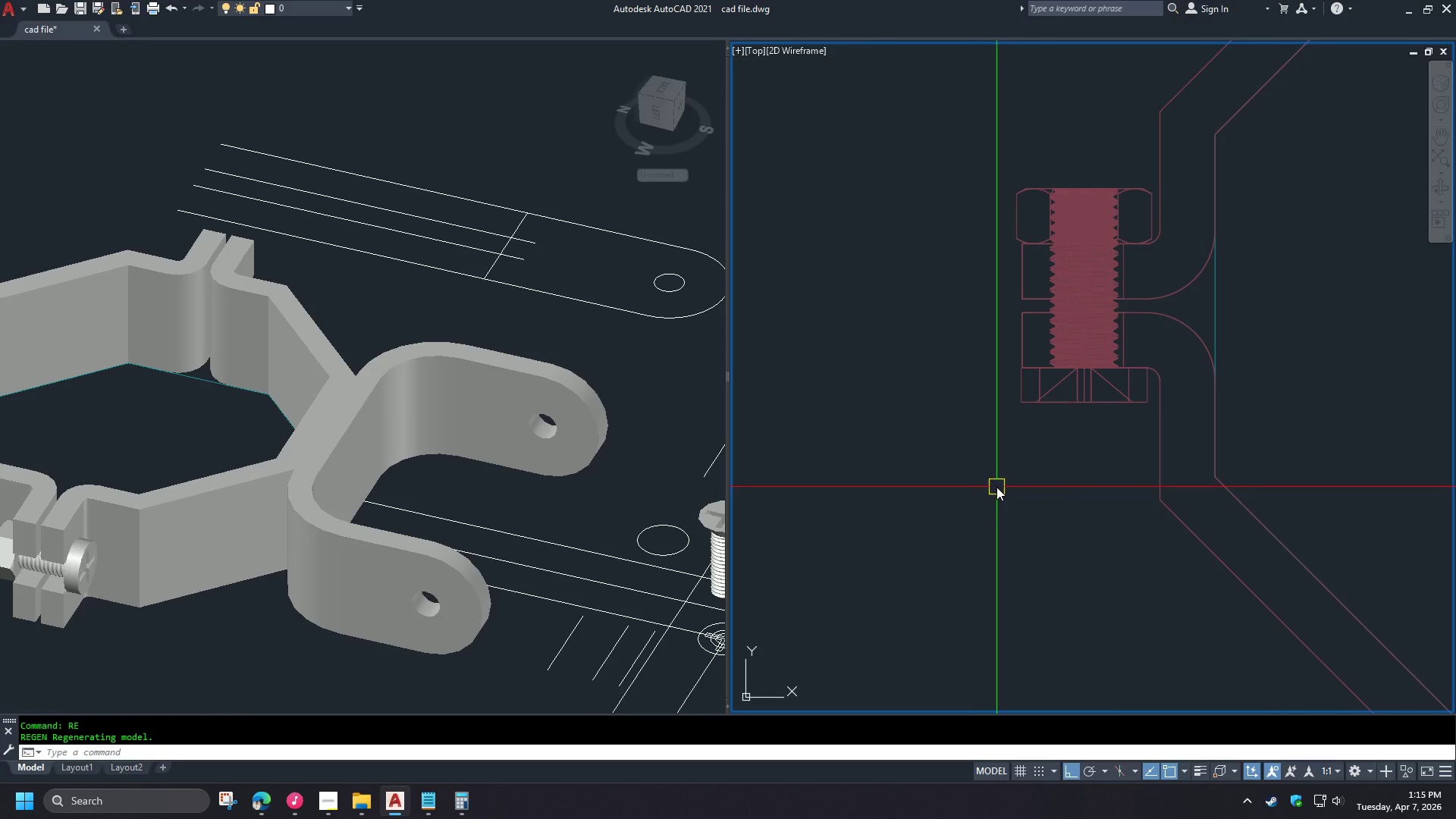 
left_click_drag(start_coordinate=[923, 534], to_coordinate=[924, 530])
 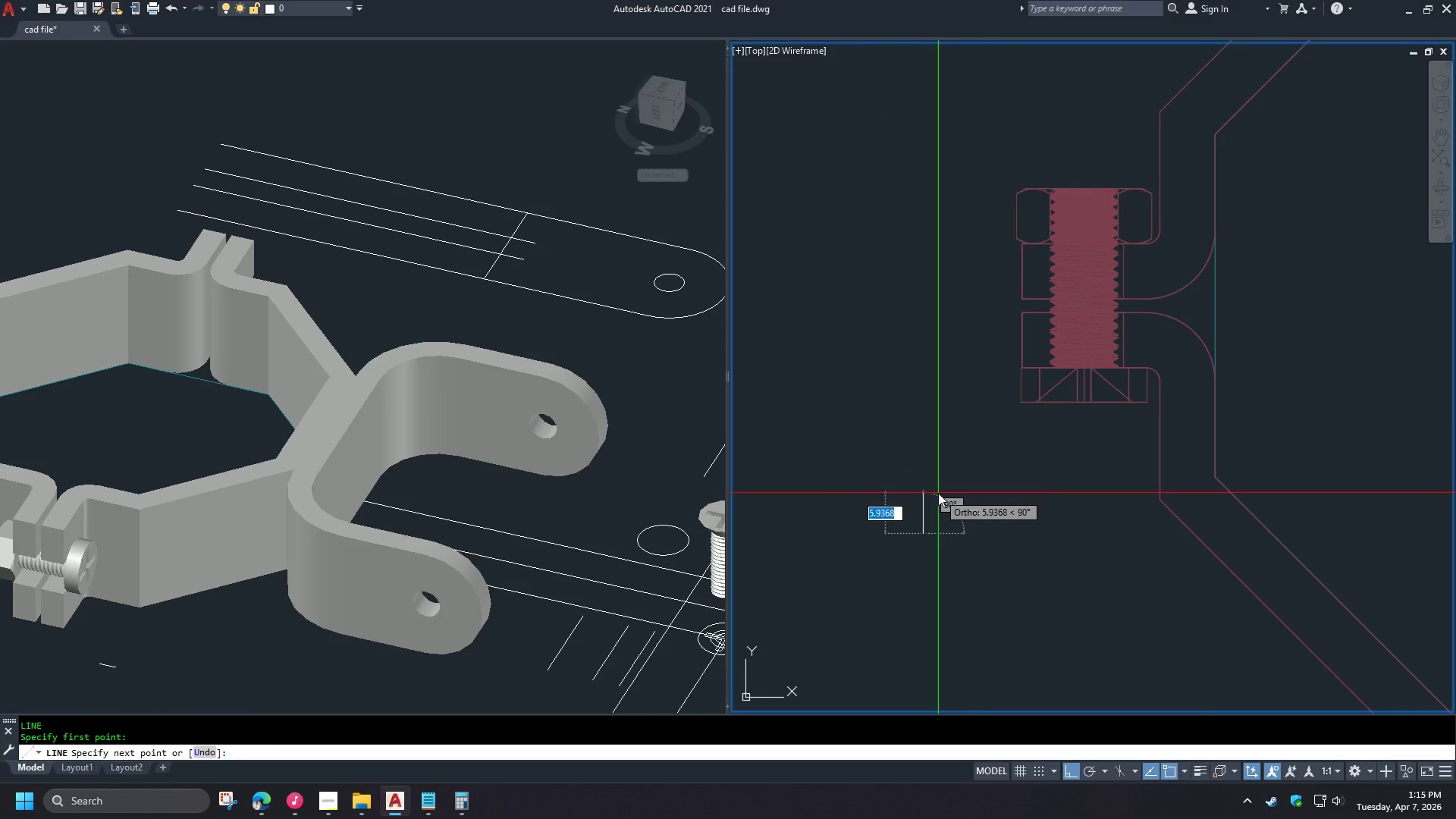 
key(1)
 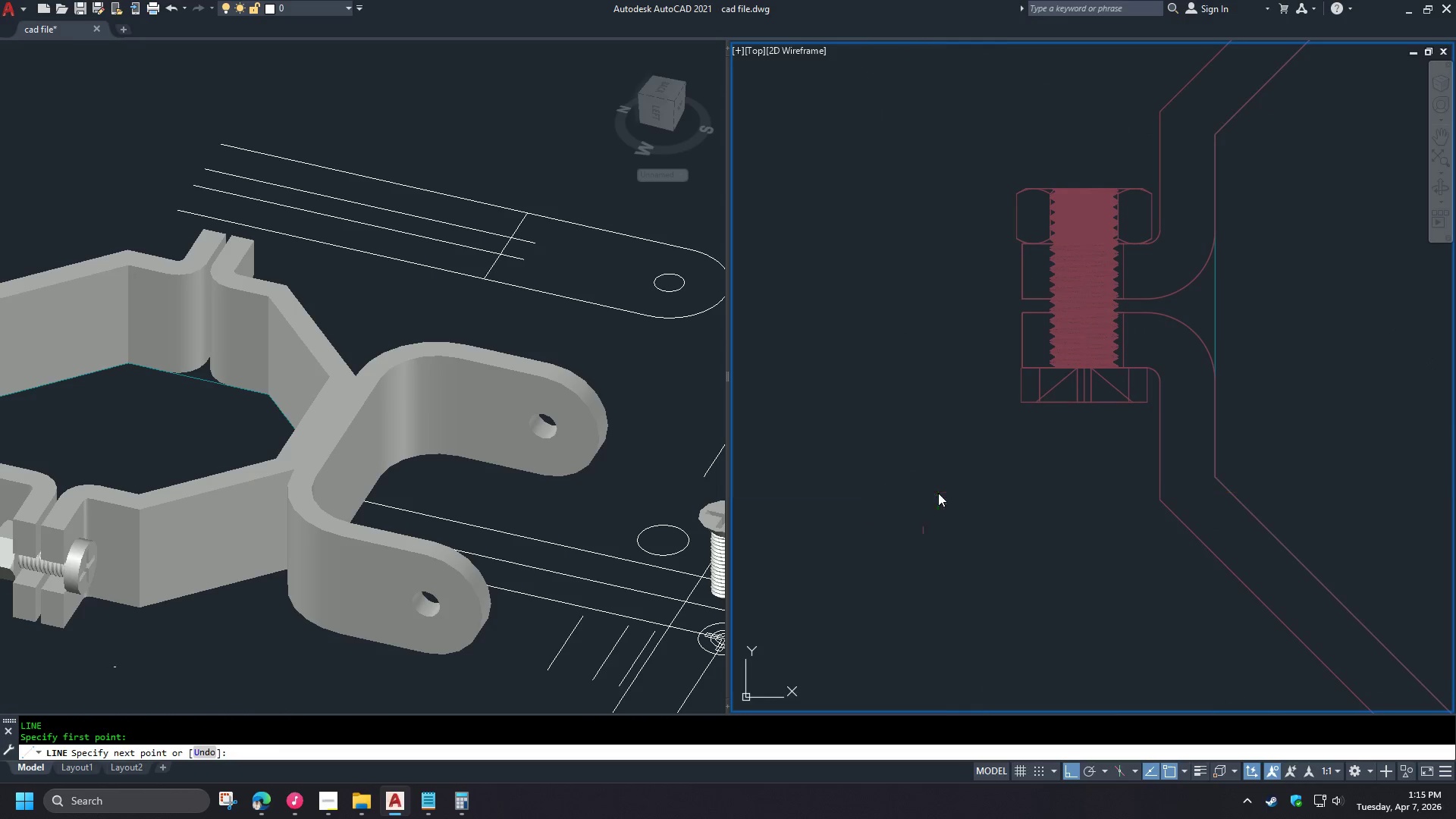 
key(Space)
 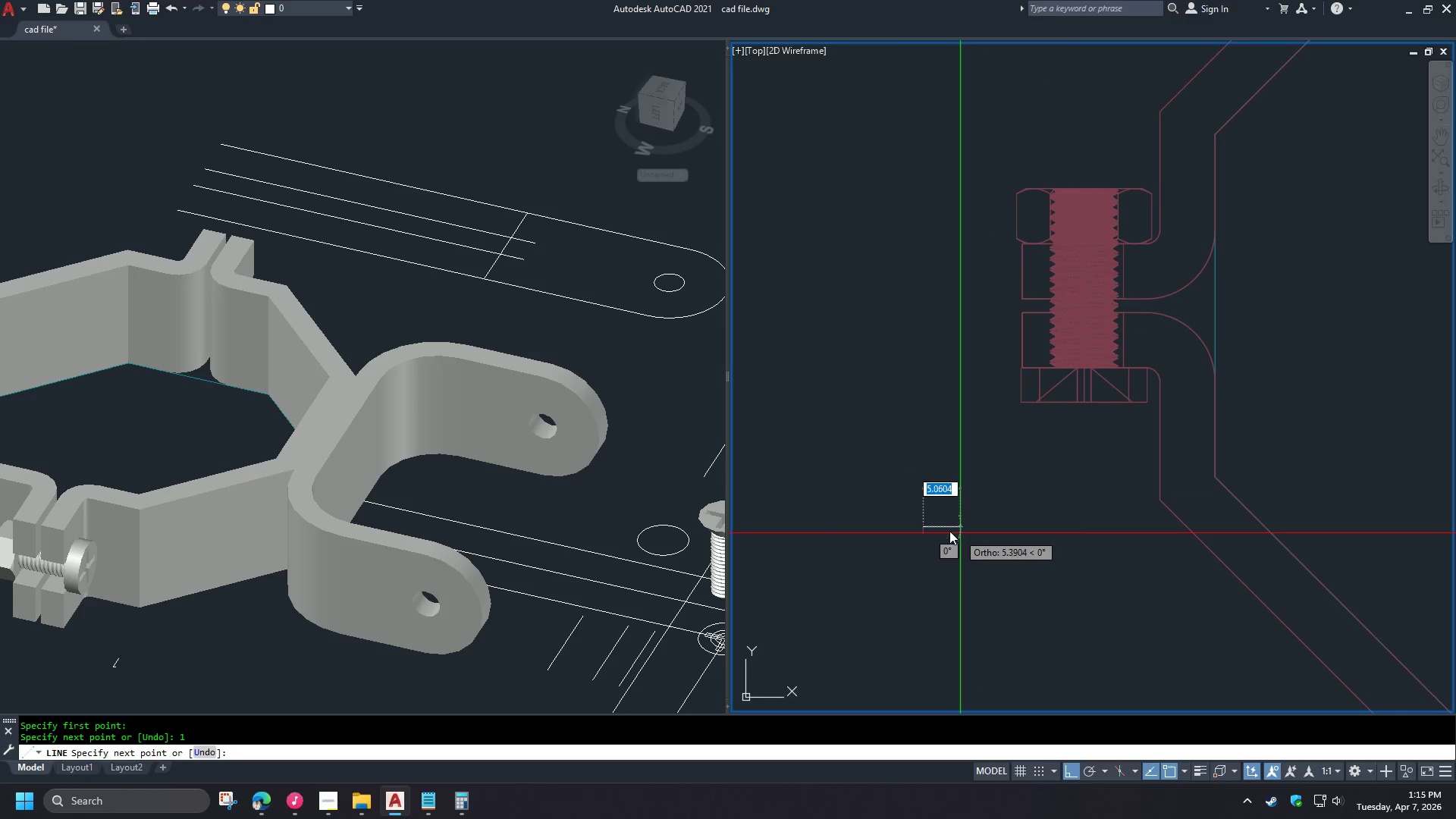 
left_click([1079, 539])
 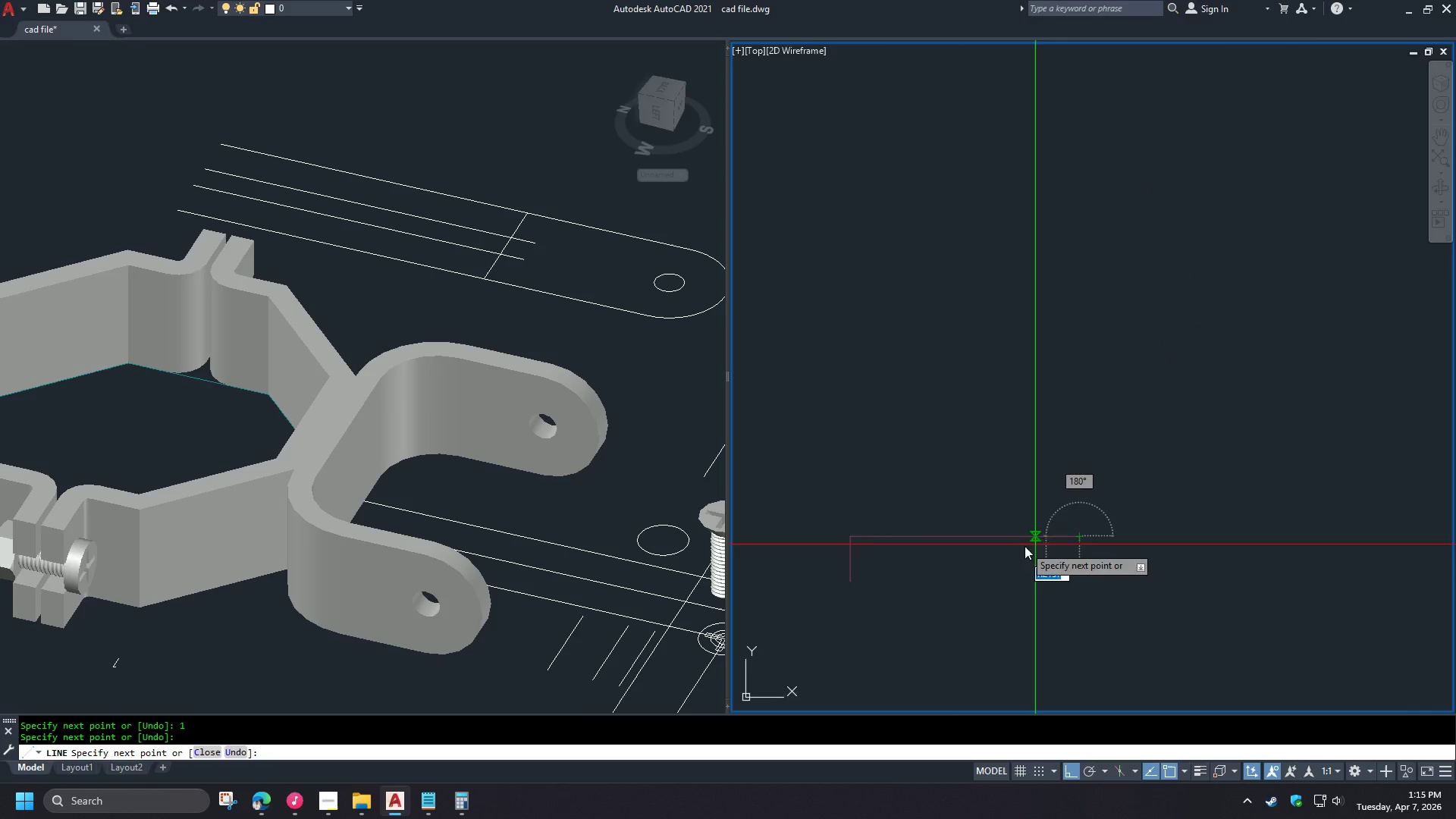 
key(Space)
 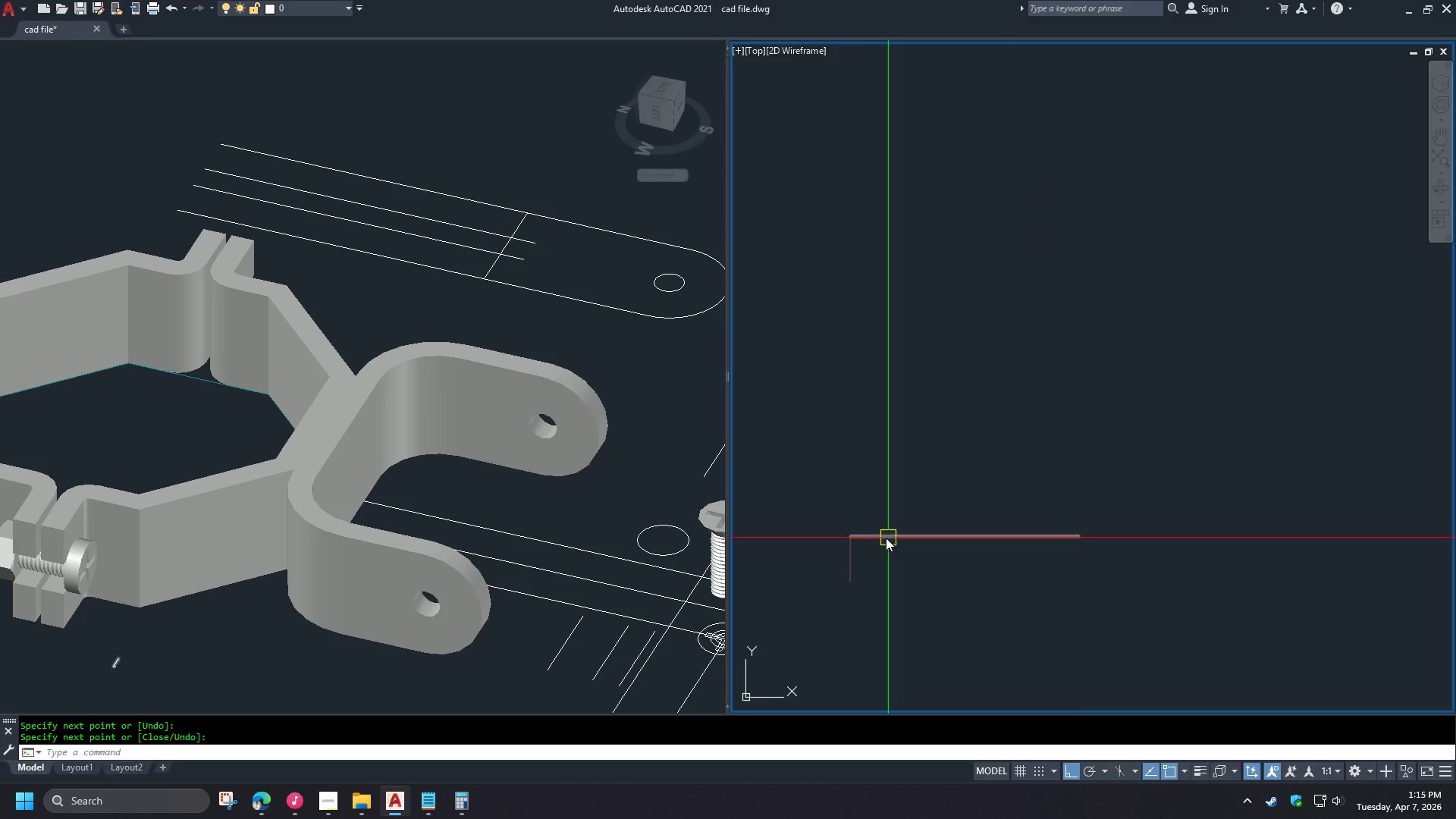 
left_click([880, 535])
 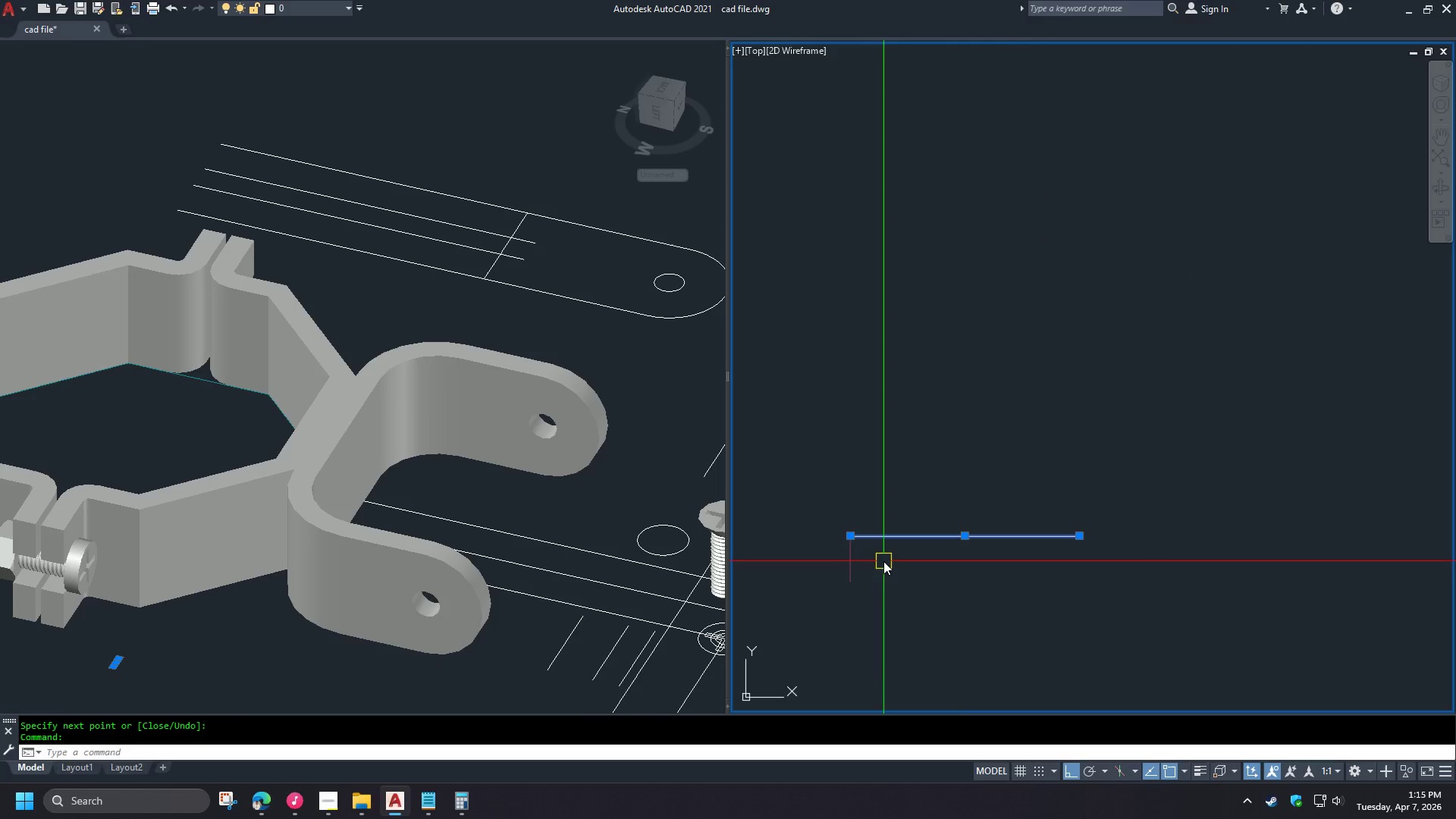 
key(R)
 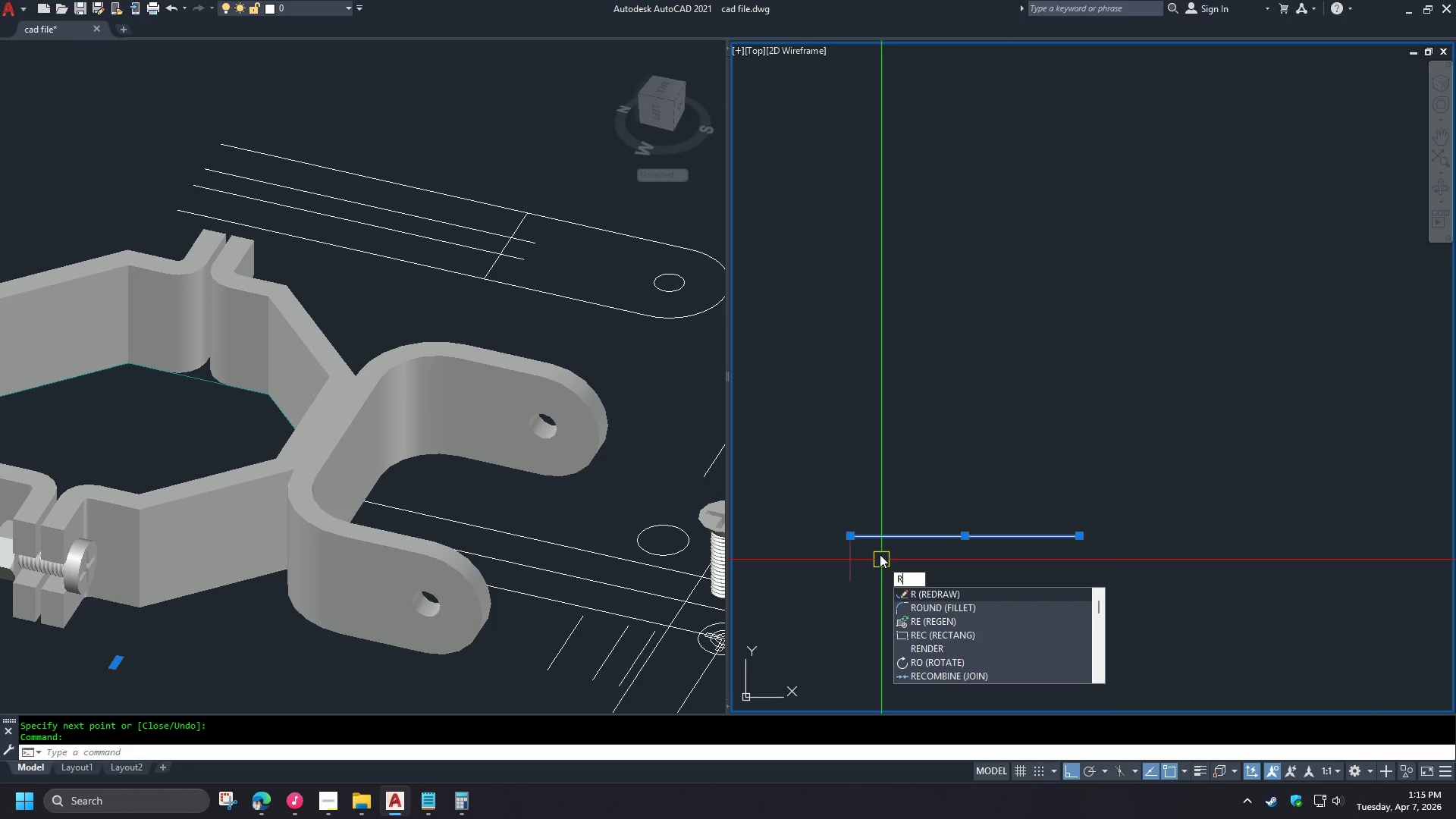 
key(O)
 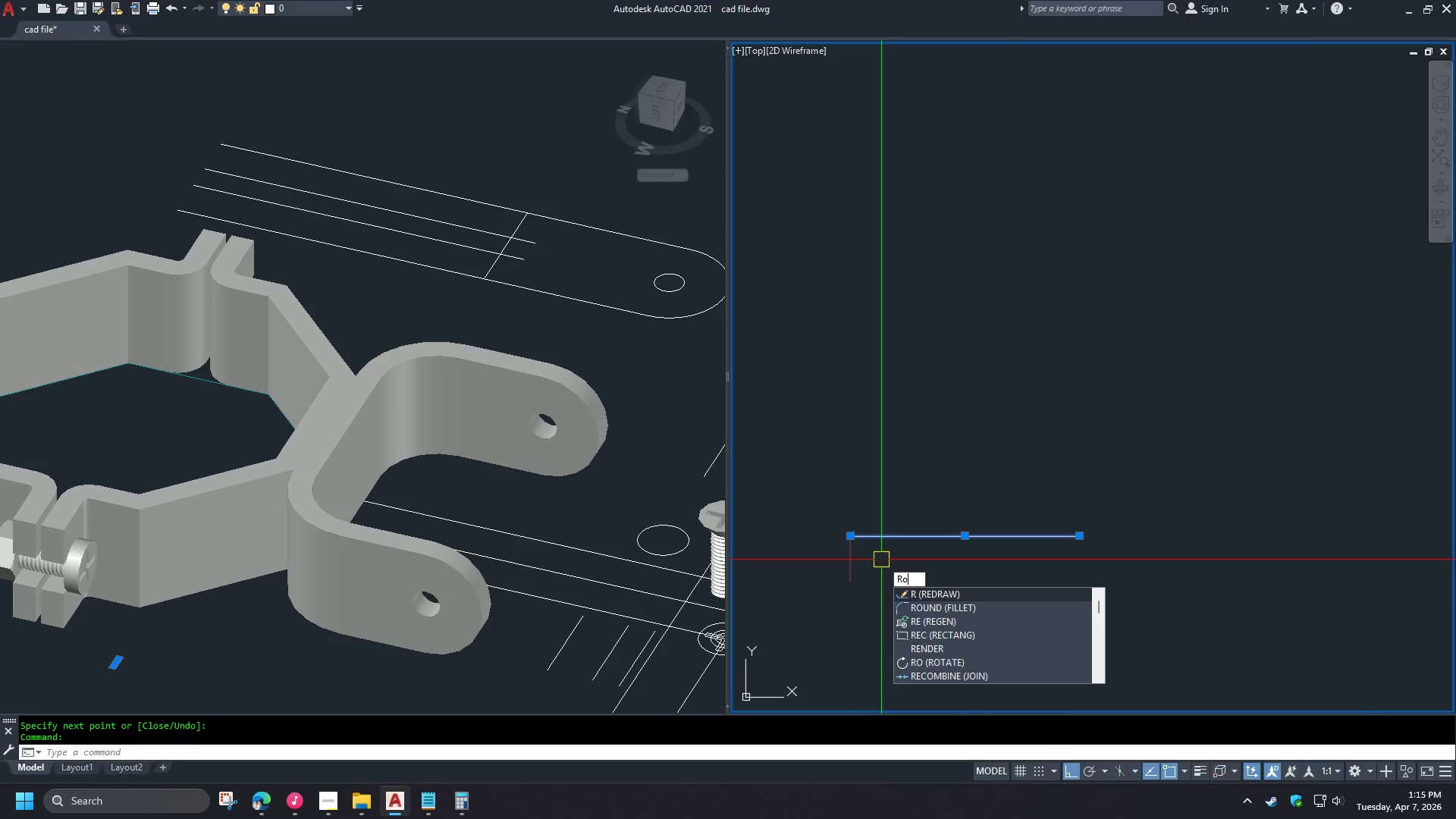 
key(Space)
 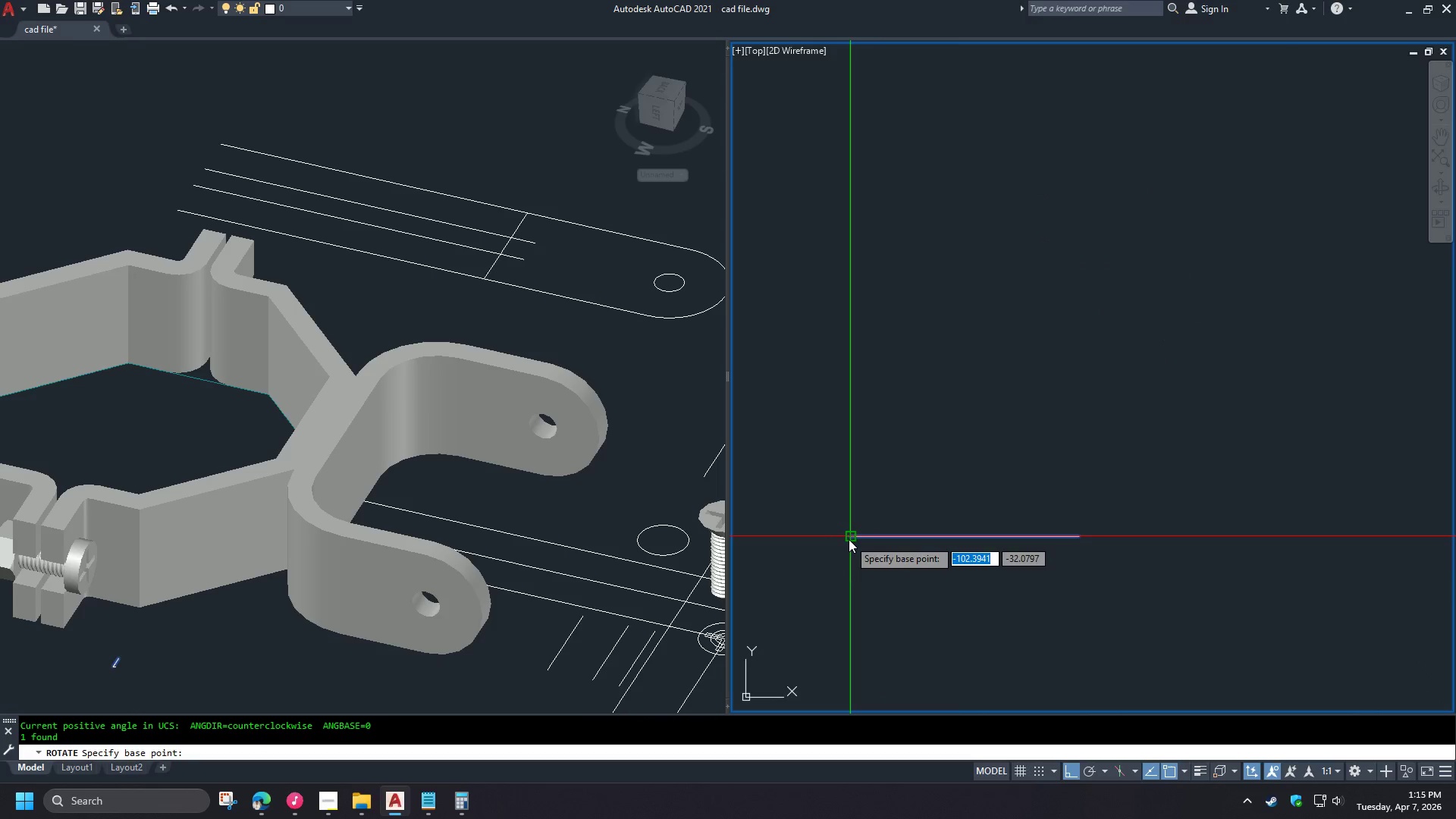 
left_click([849, 539])
 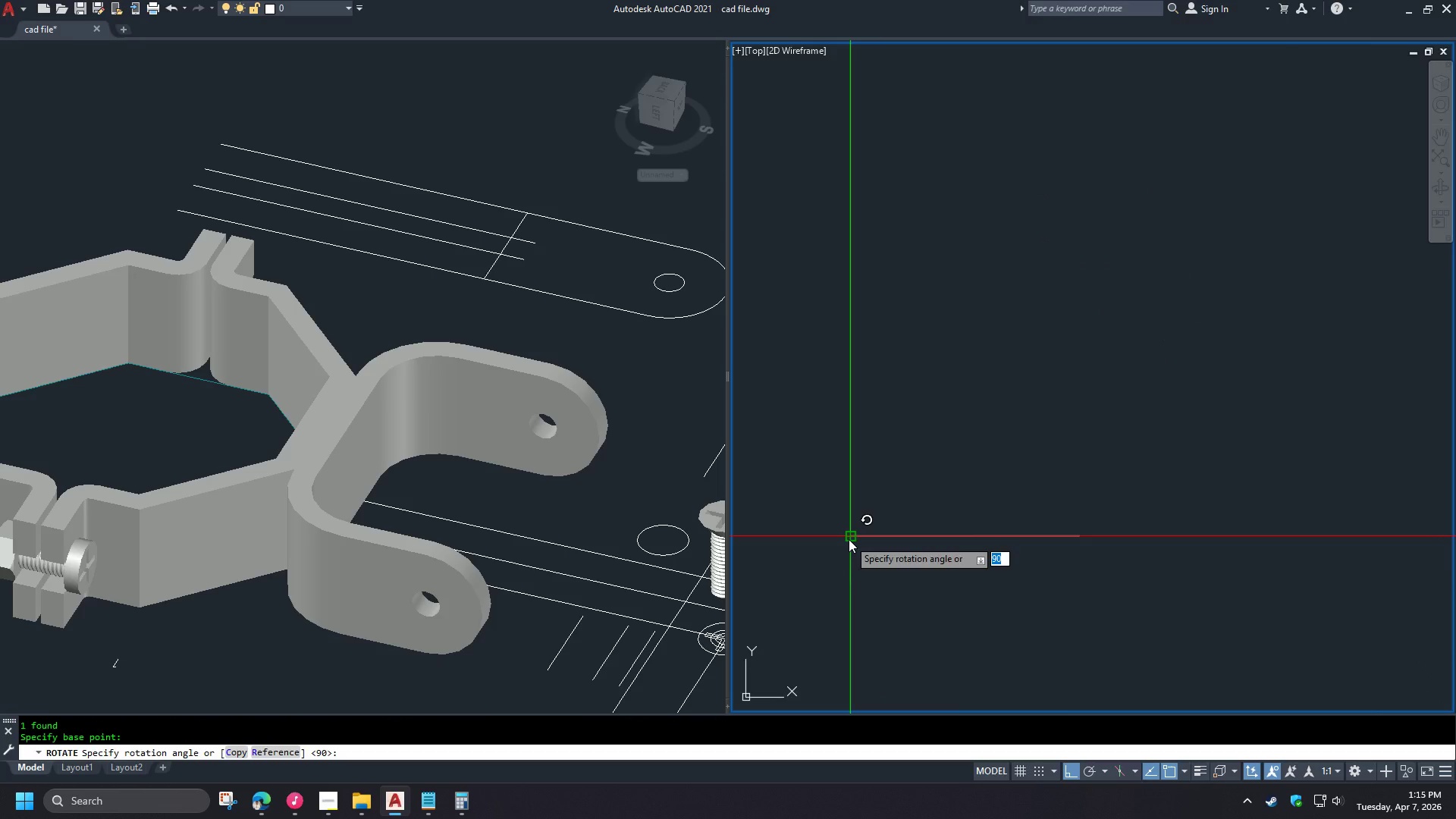 
scroll: coordinate [934, 527], scroll_direction: up, amount: 4.0
 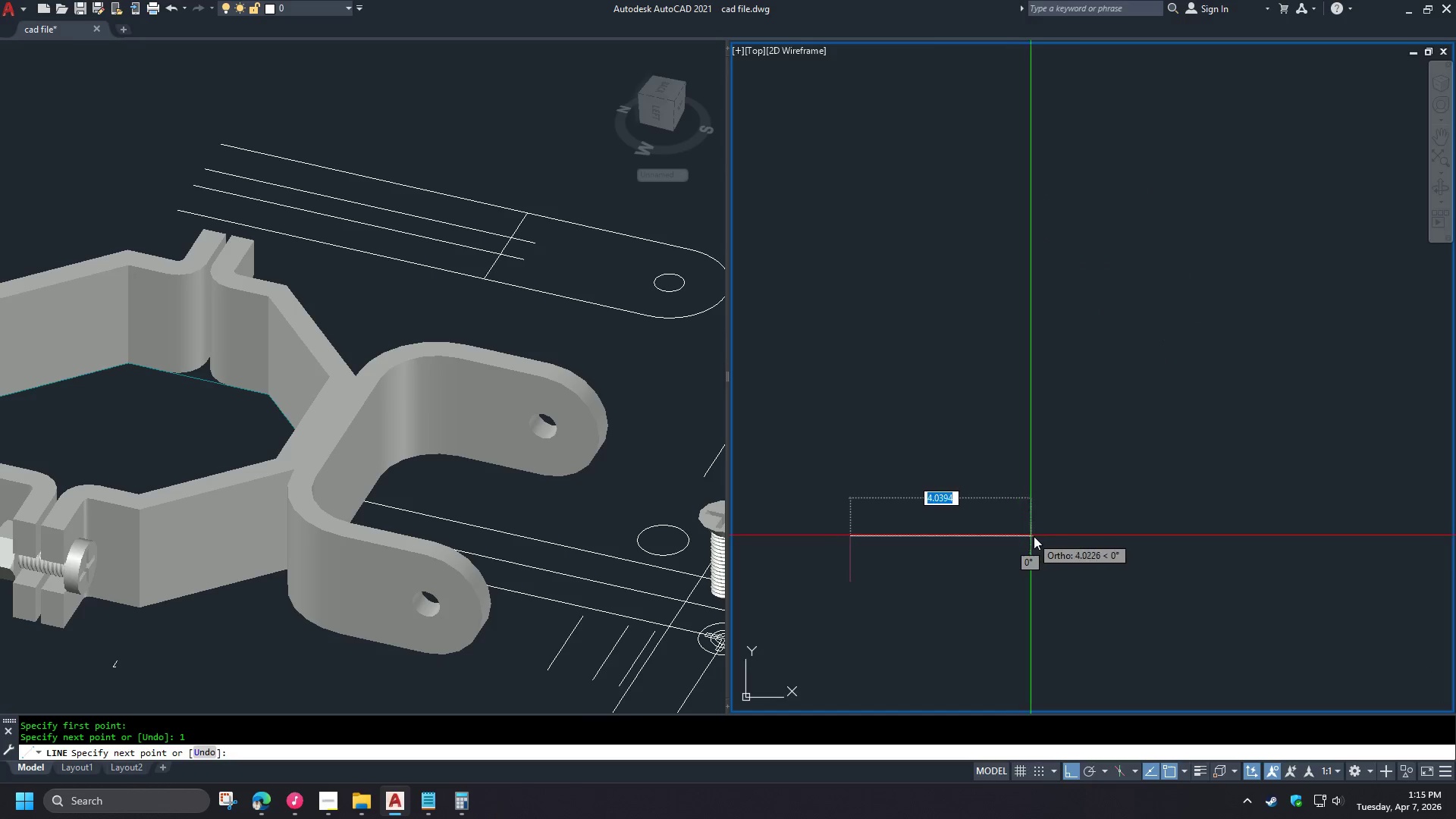 
key(NumpadSubtract)
 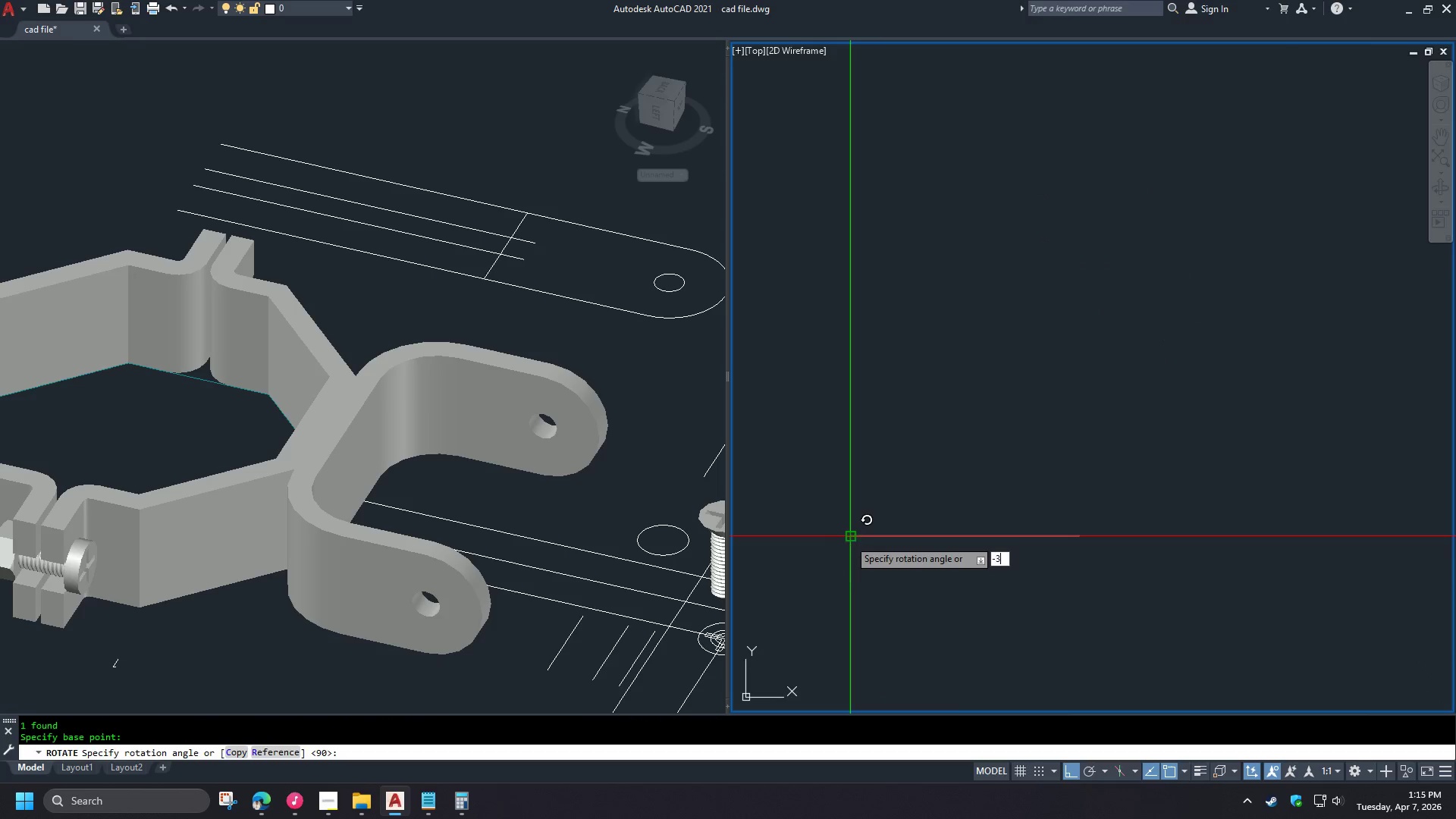 
key(Numpad3)
 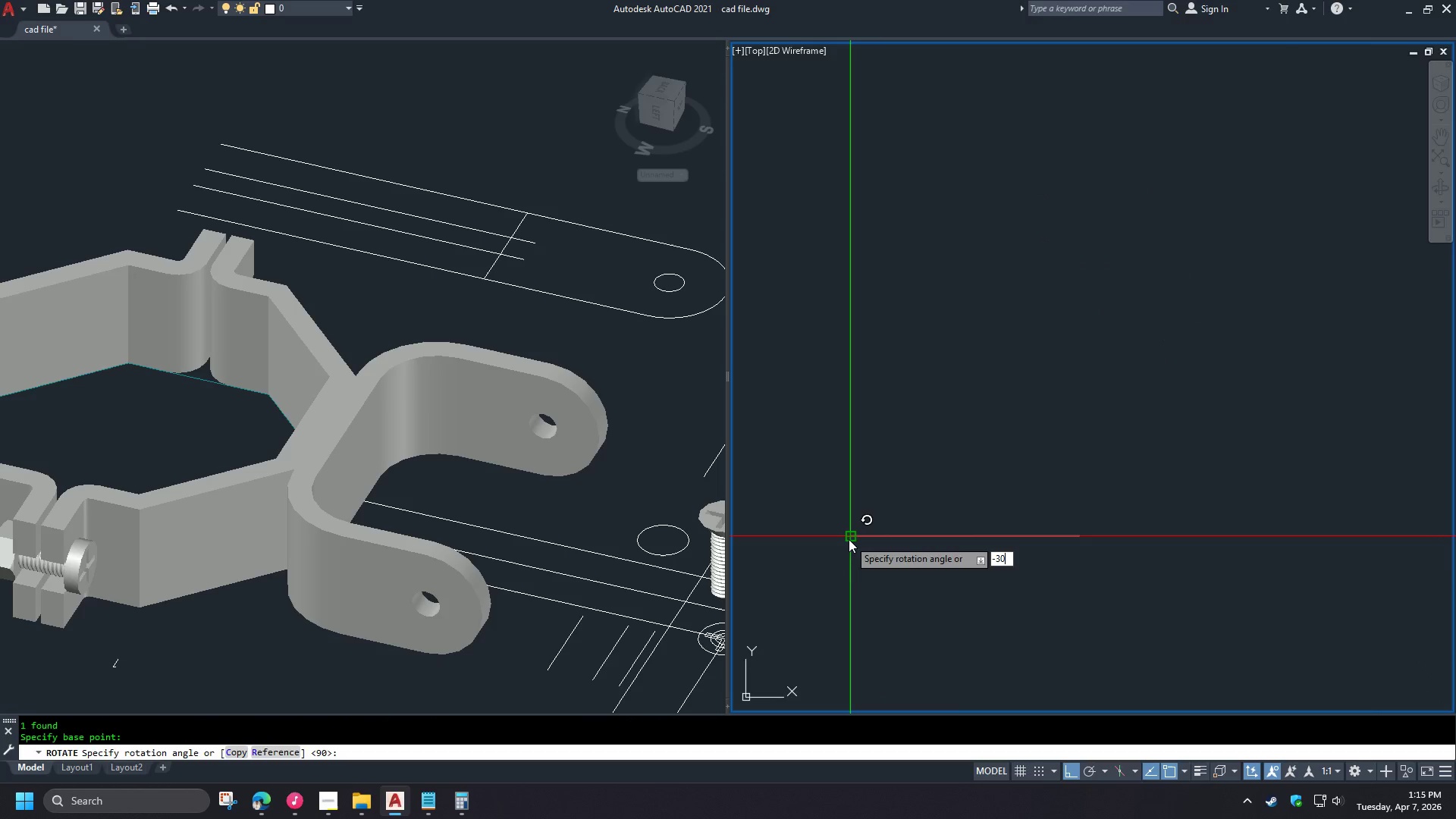 
key(Numpad0)
 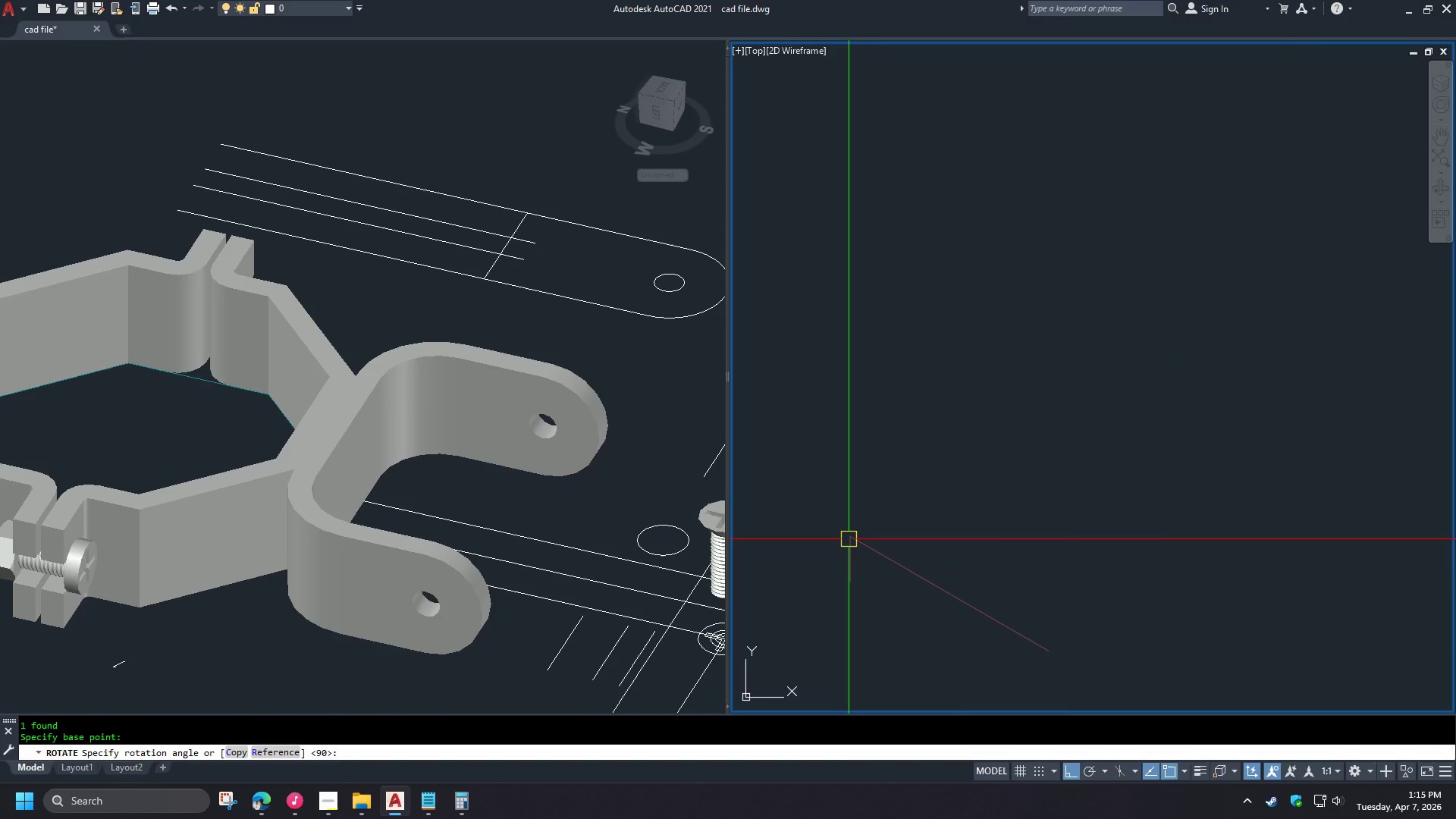 
key(NumpadEnter)
 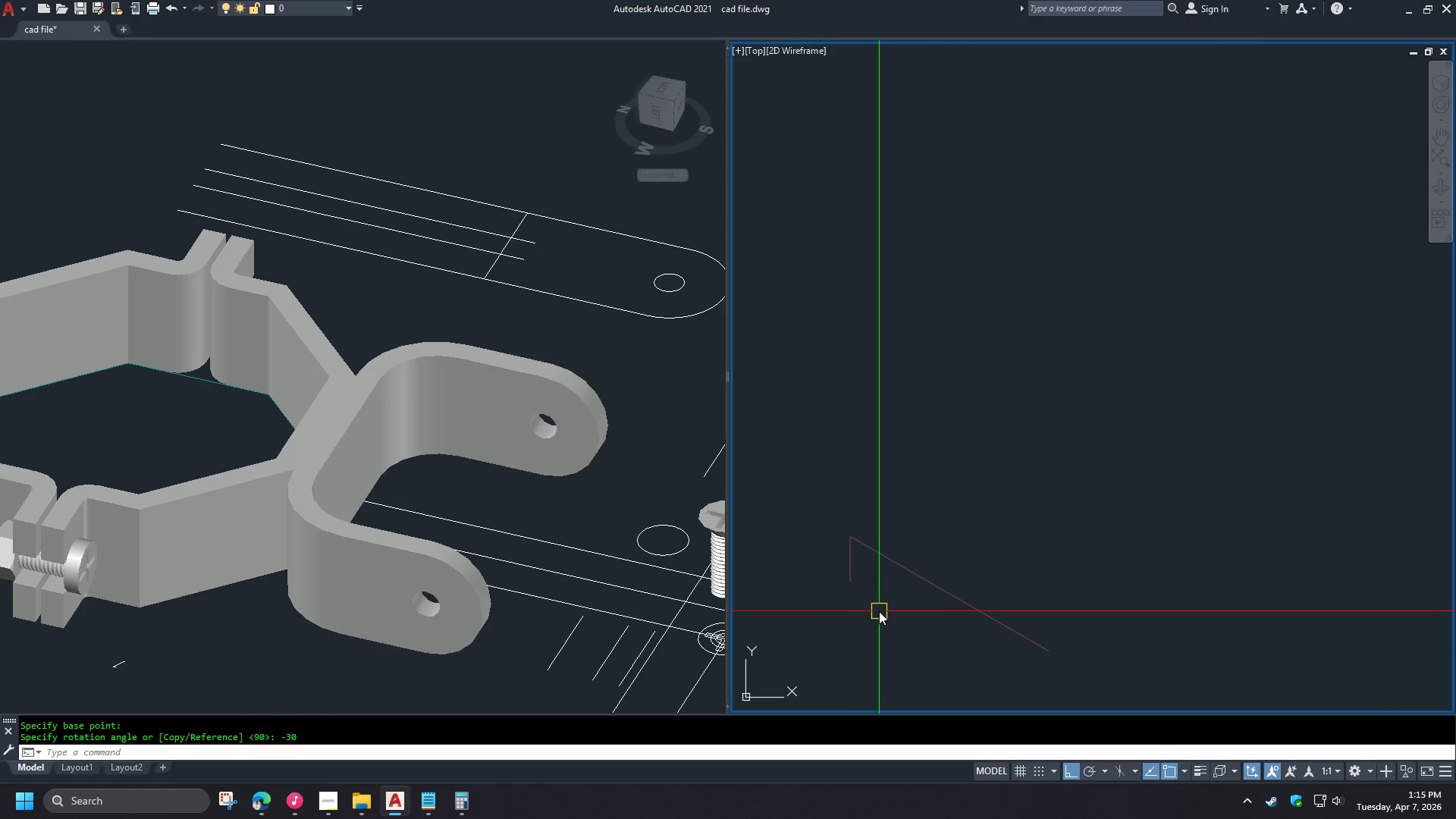 
key(L)
 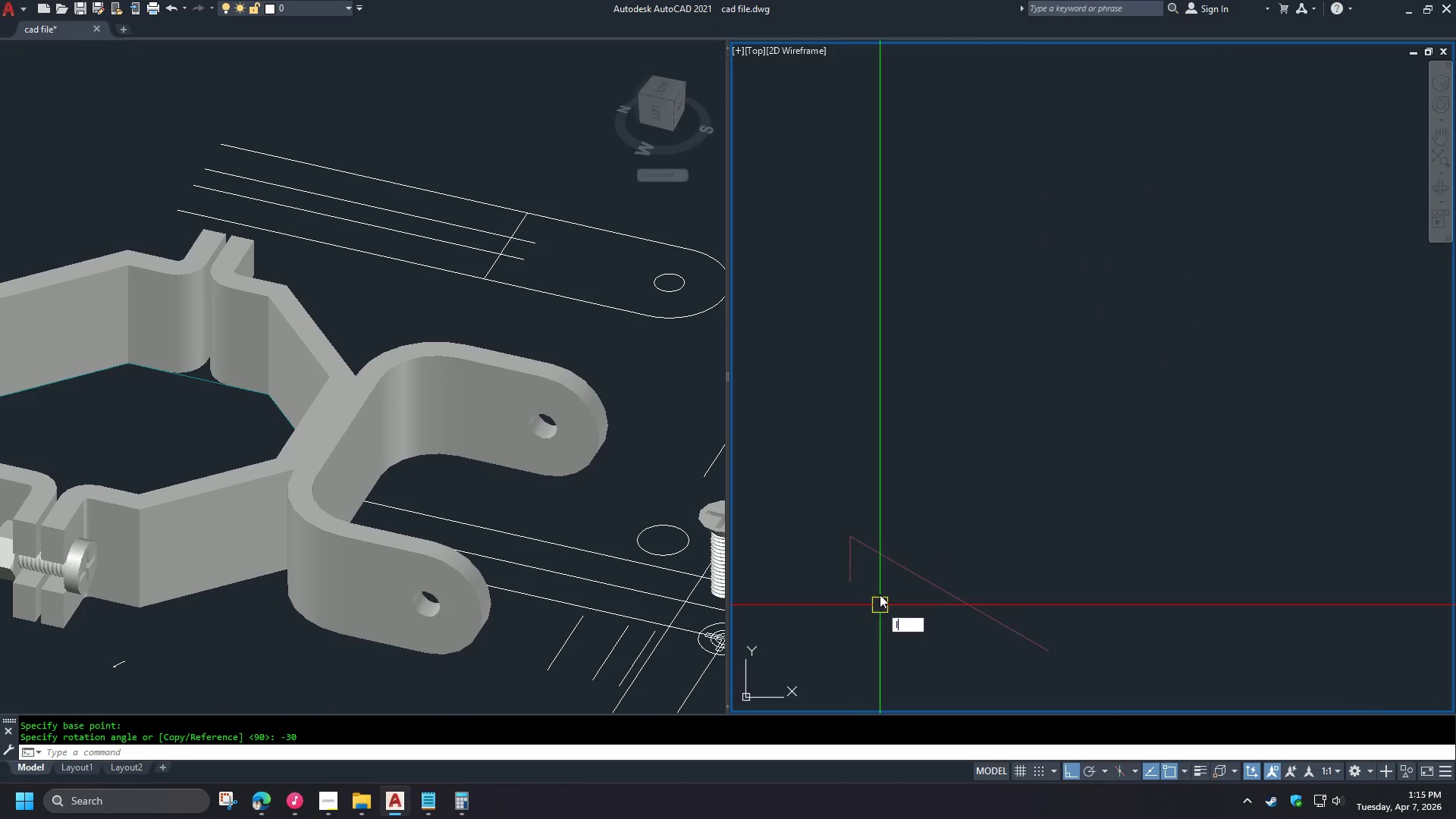 
key(Space)
 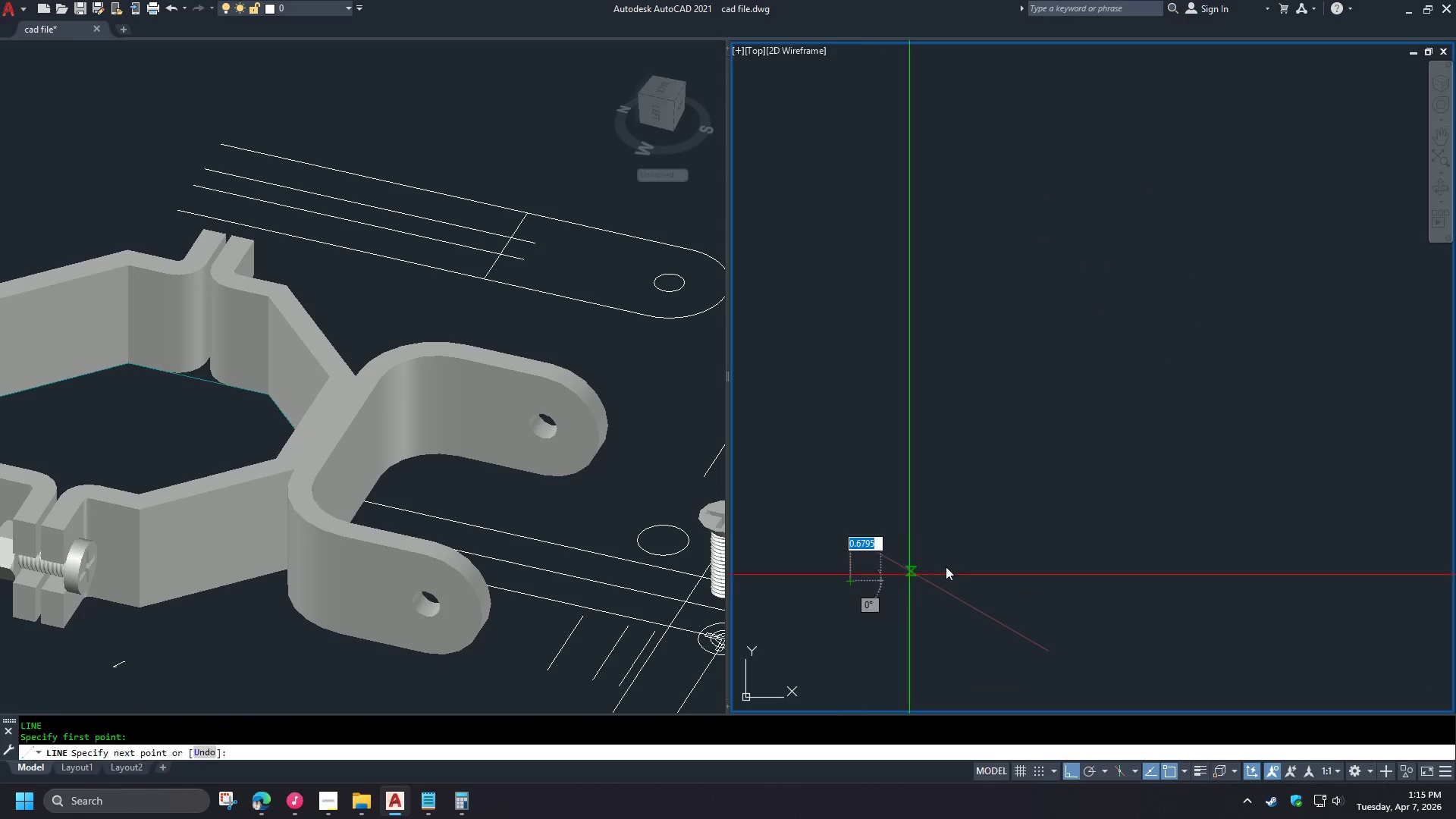 
key(Space)
 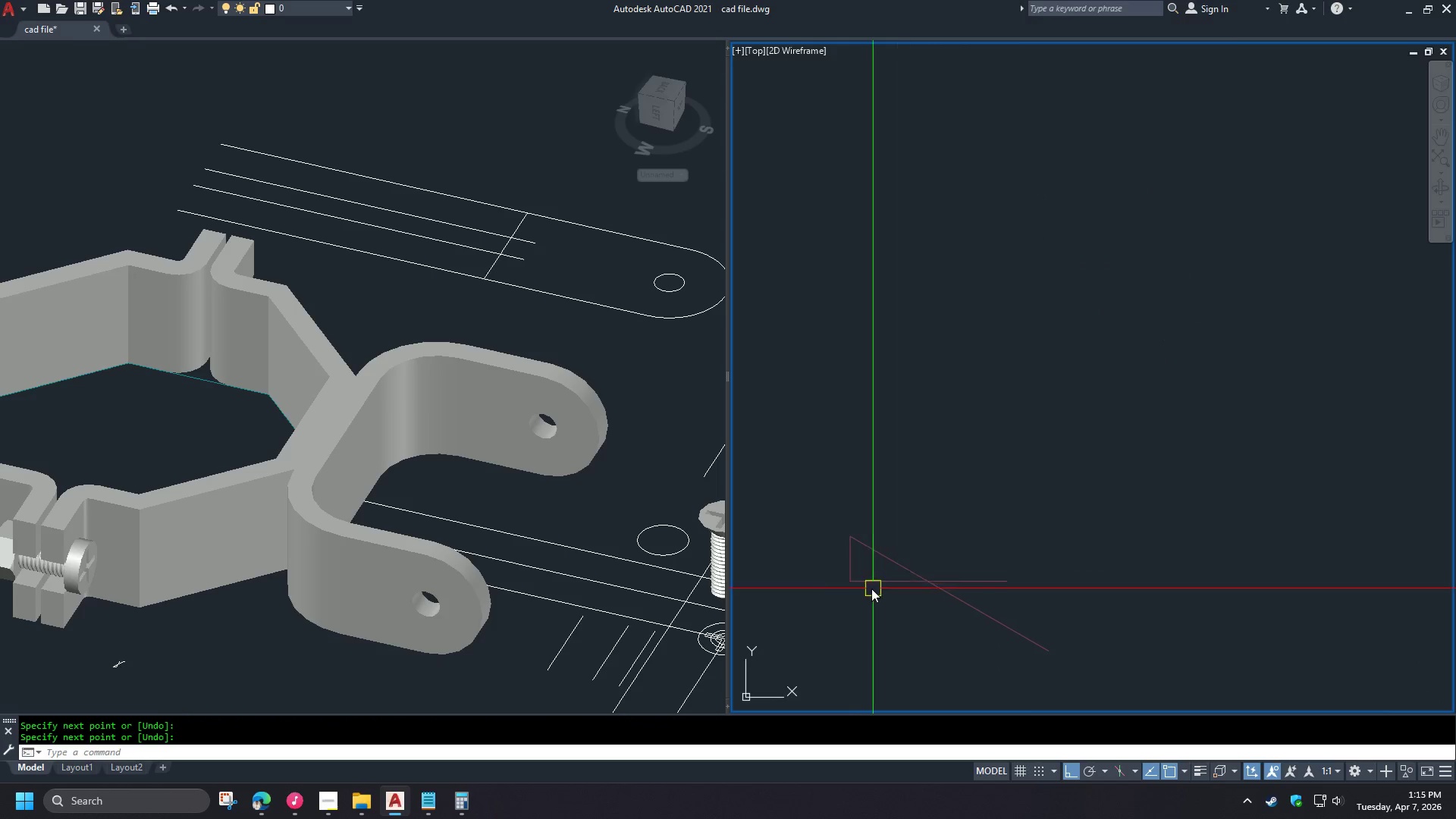 
key(F)
 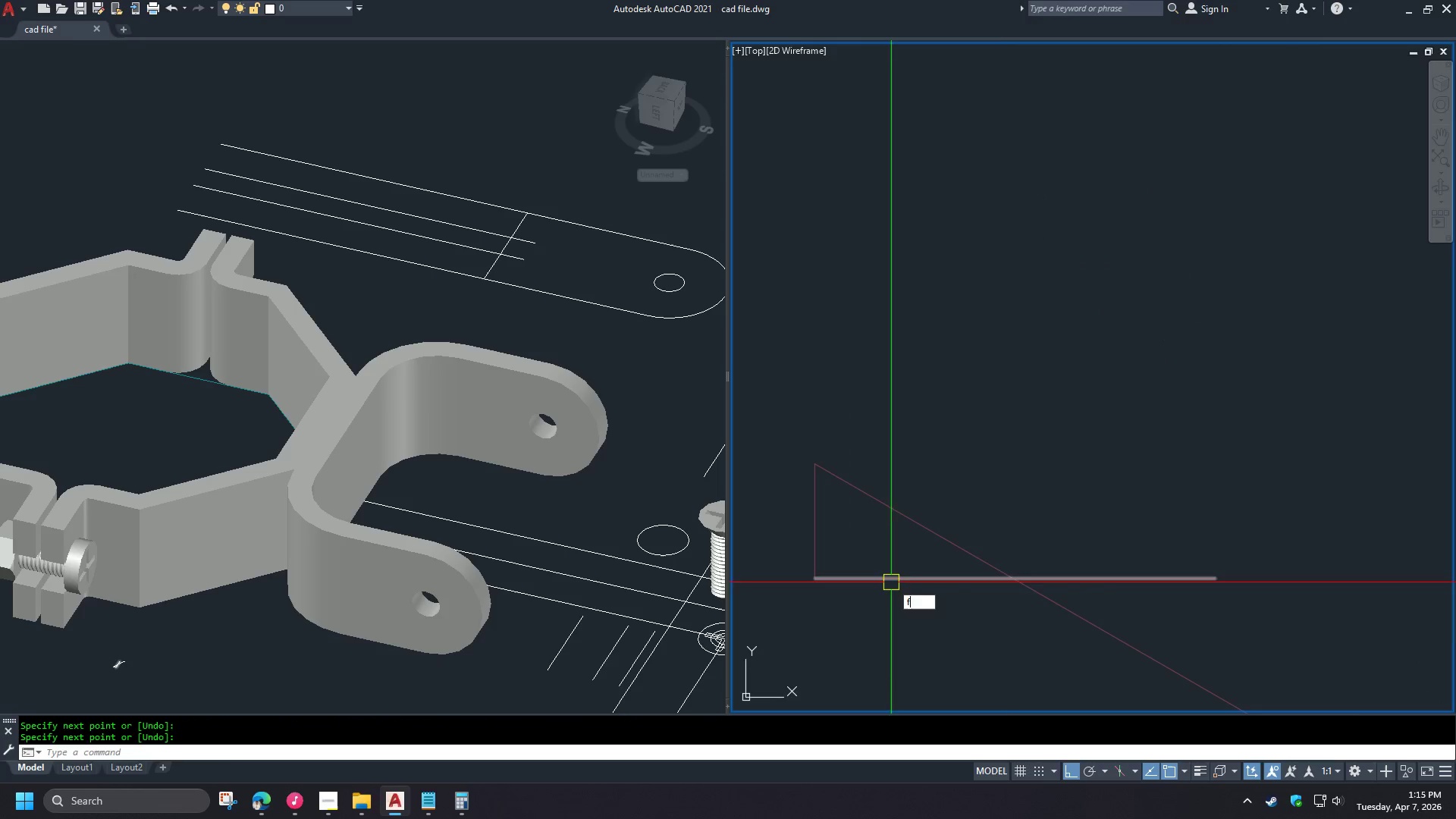 
key(Space)
 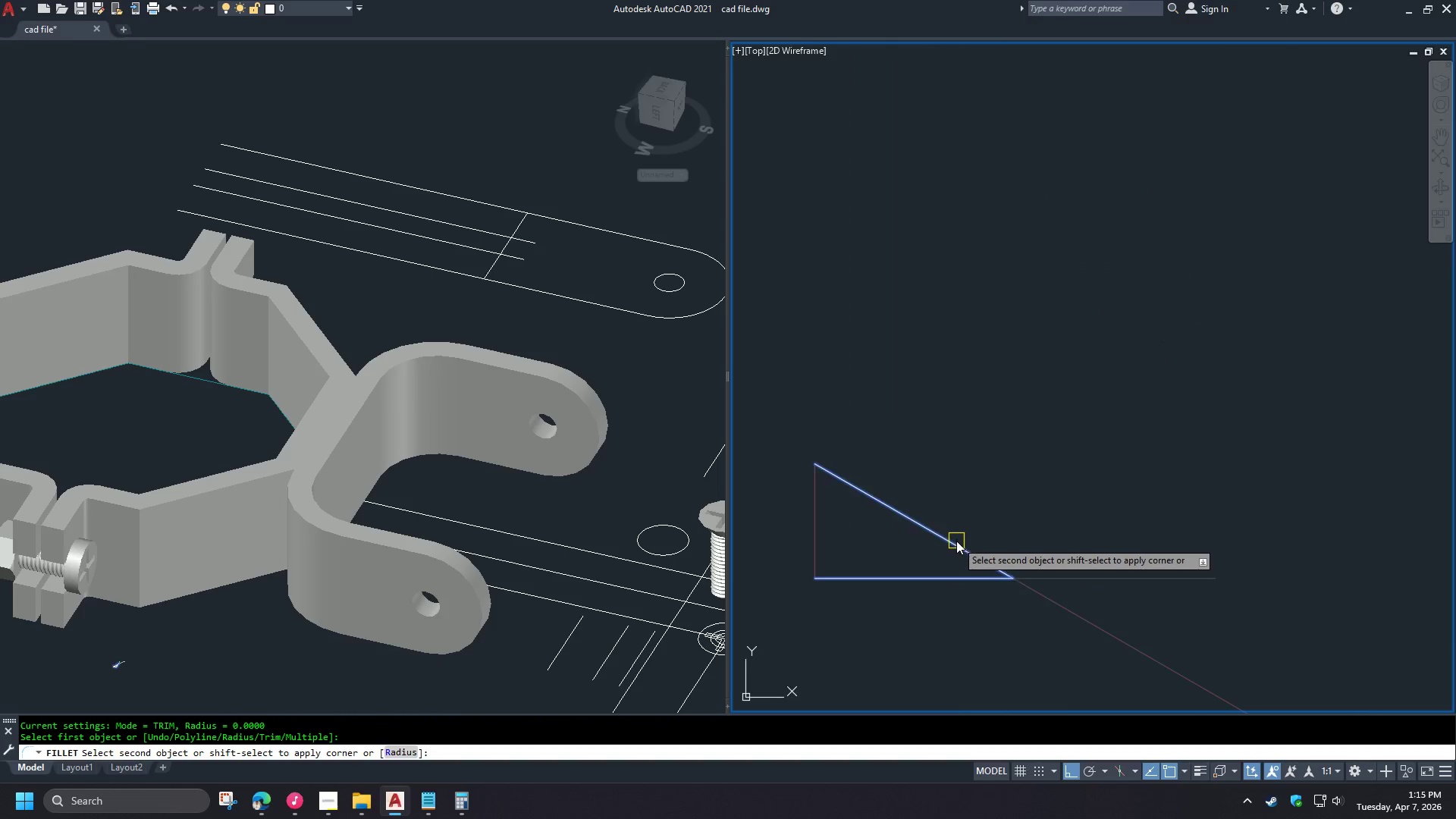 
left_click([956, 541])
 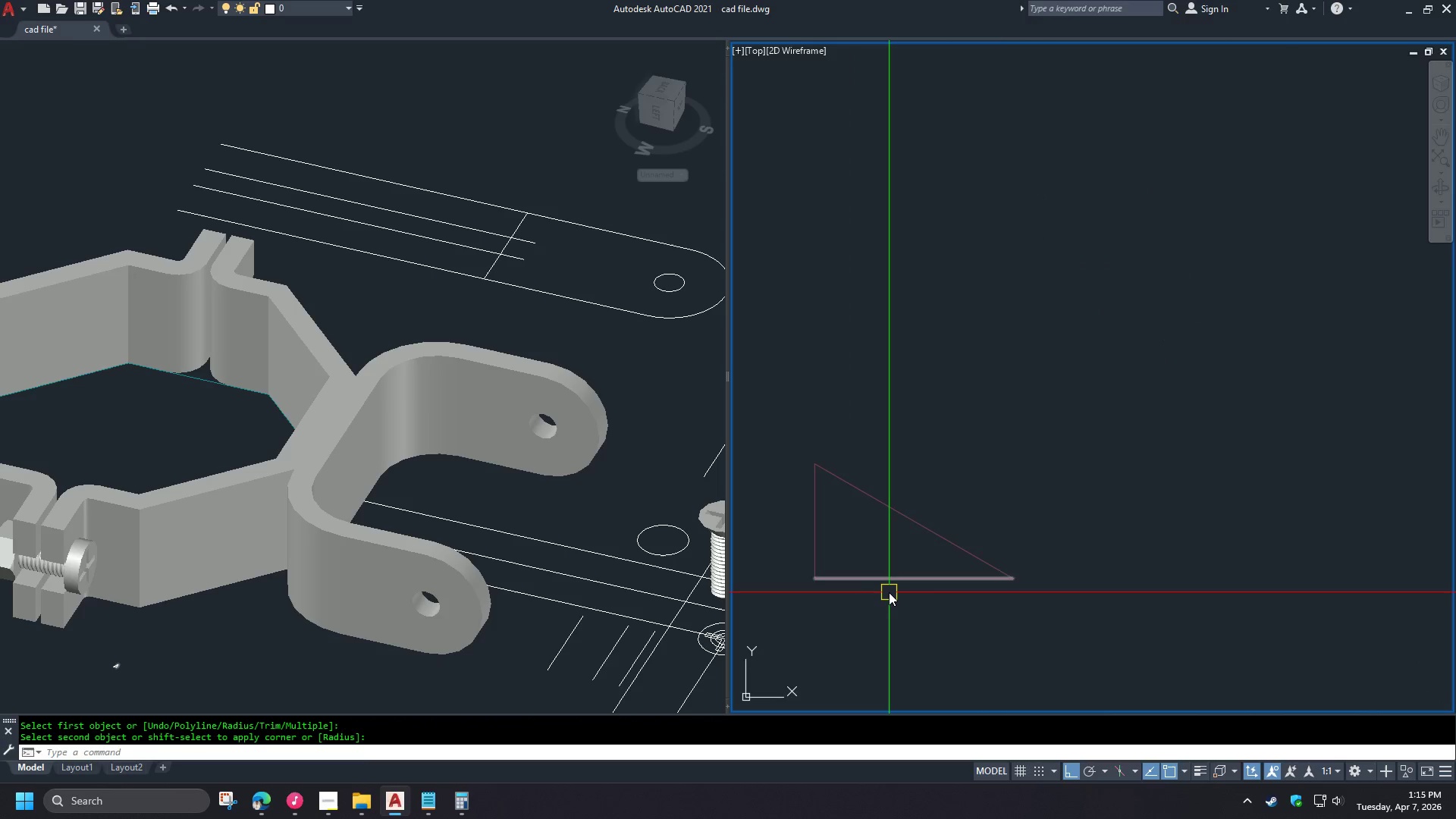 
scroll: coordinate [875, 583], scroll_direction: up, amount: 2.0
 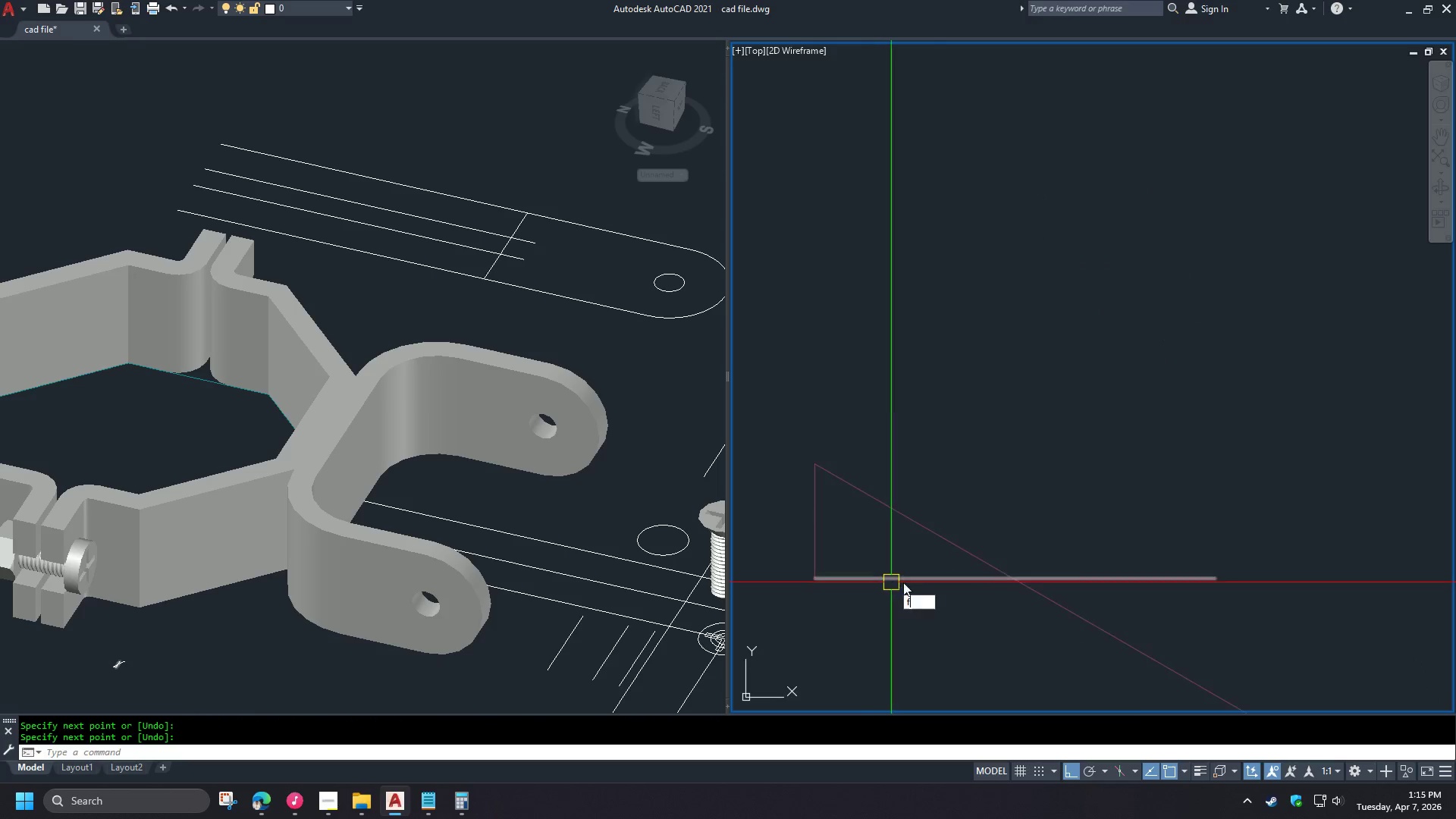 
type(di )
 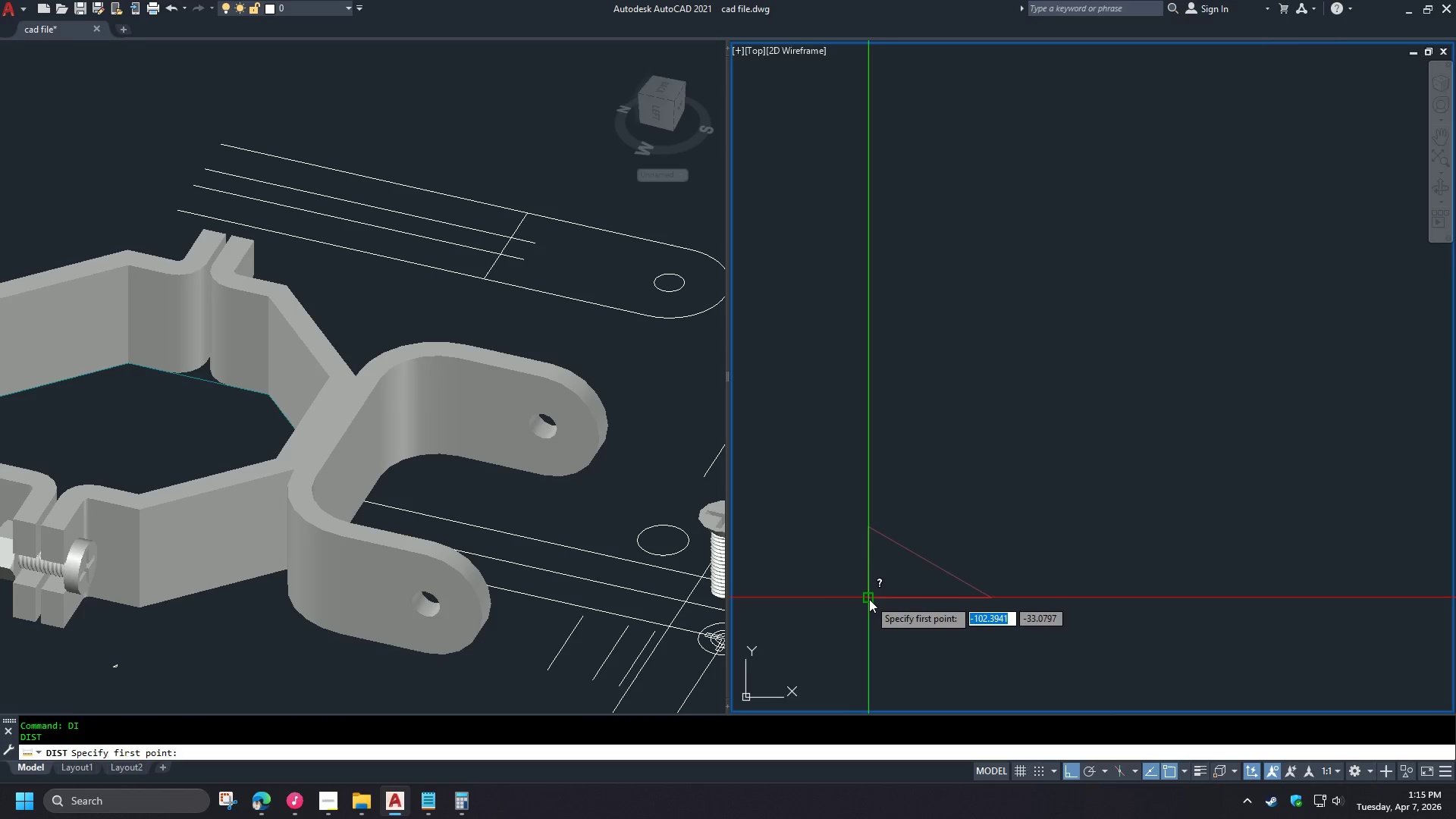 
left_click([869, 599])
 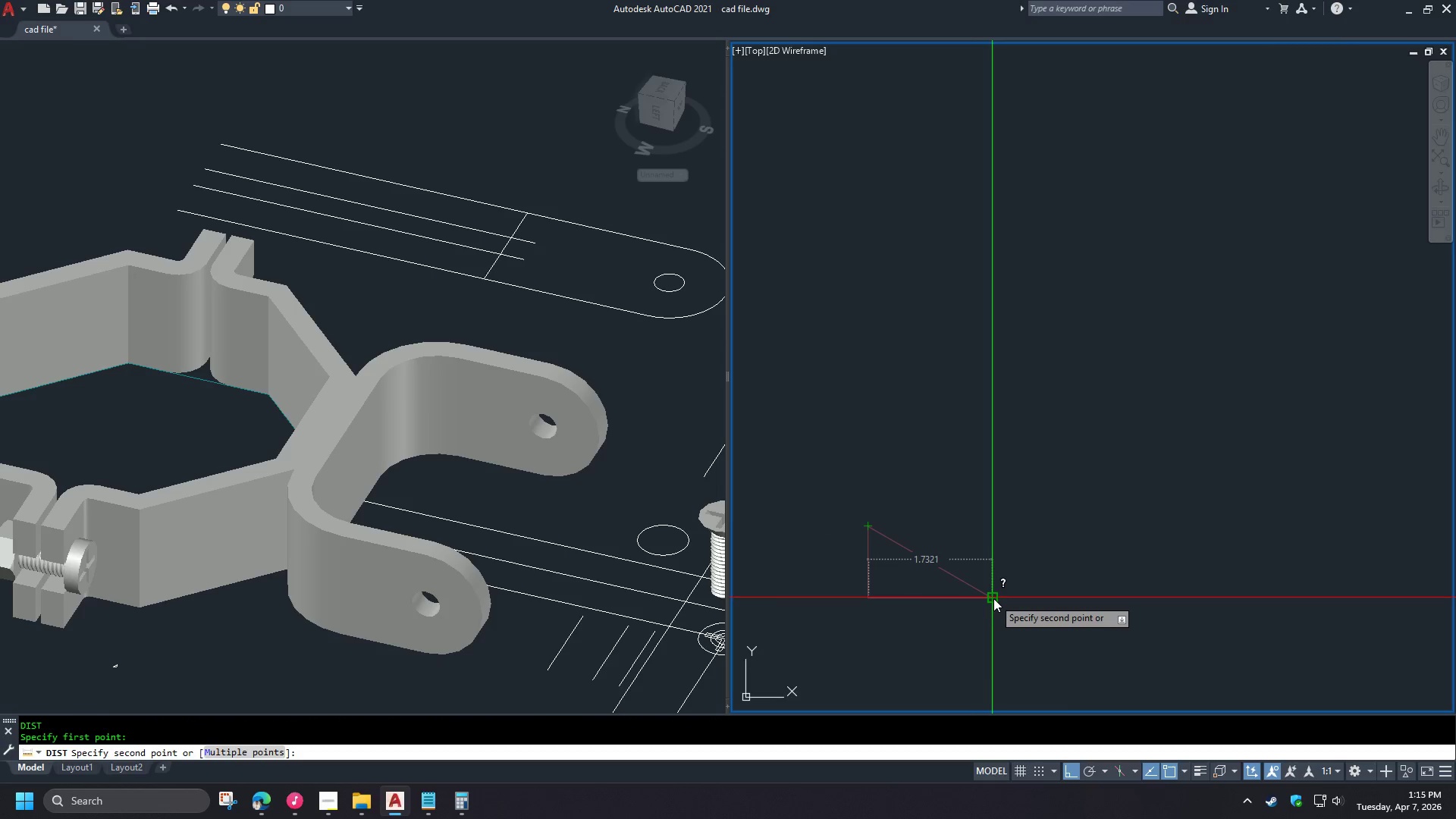 
scroll: coordinate [871, 587], scroll_direction: down, amount: 1.0
 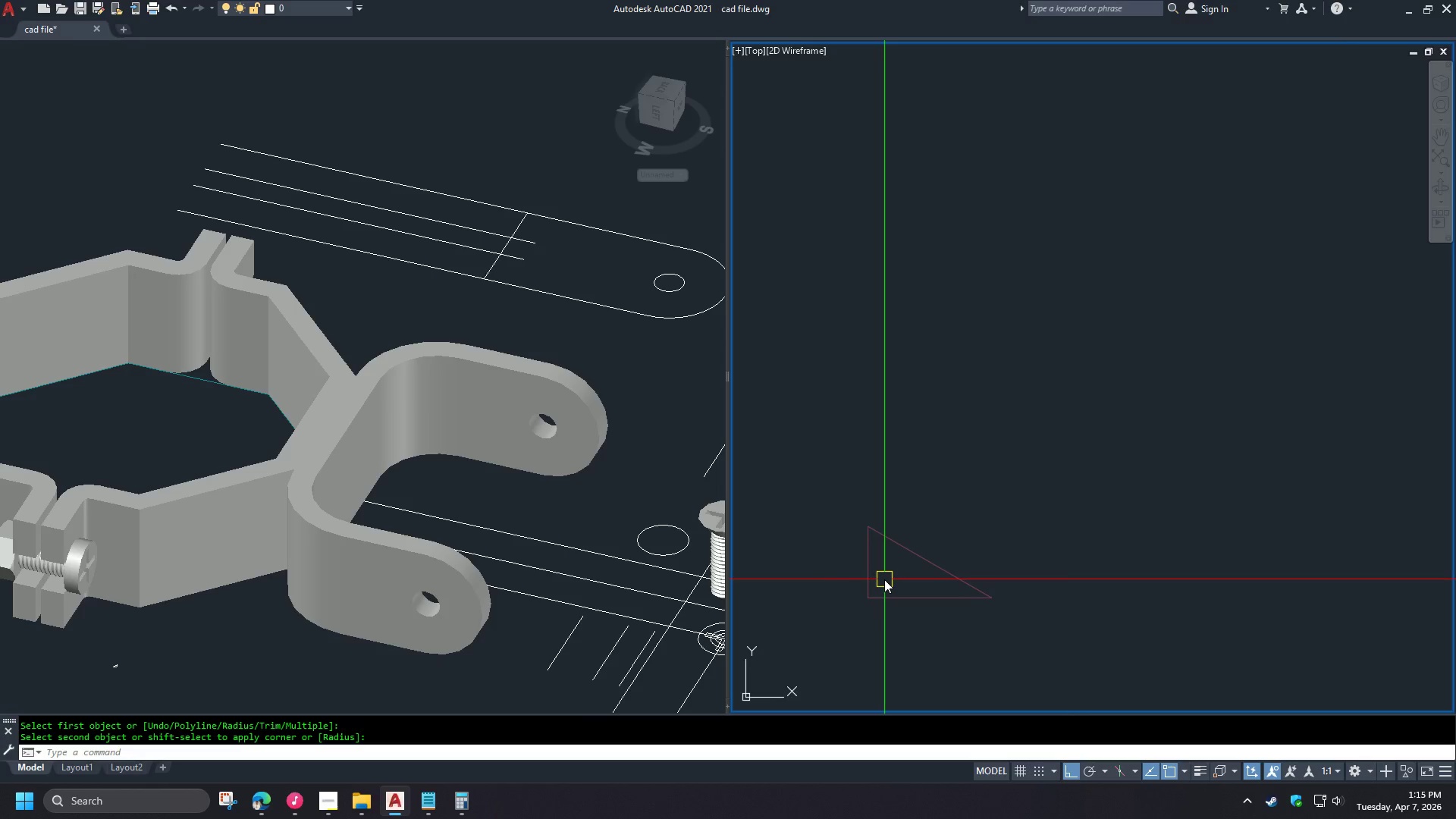 
key(Escape)
 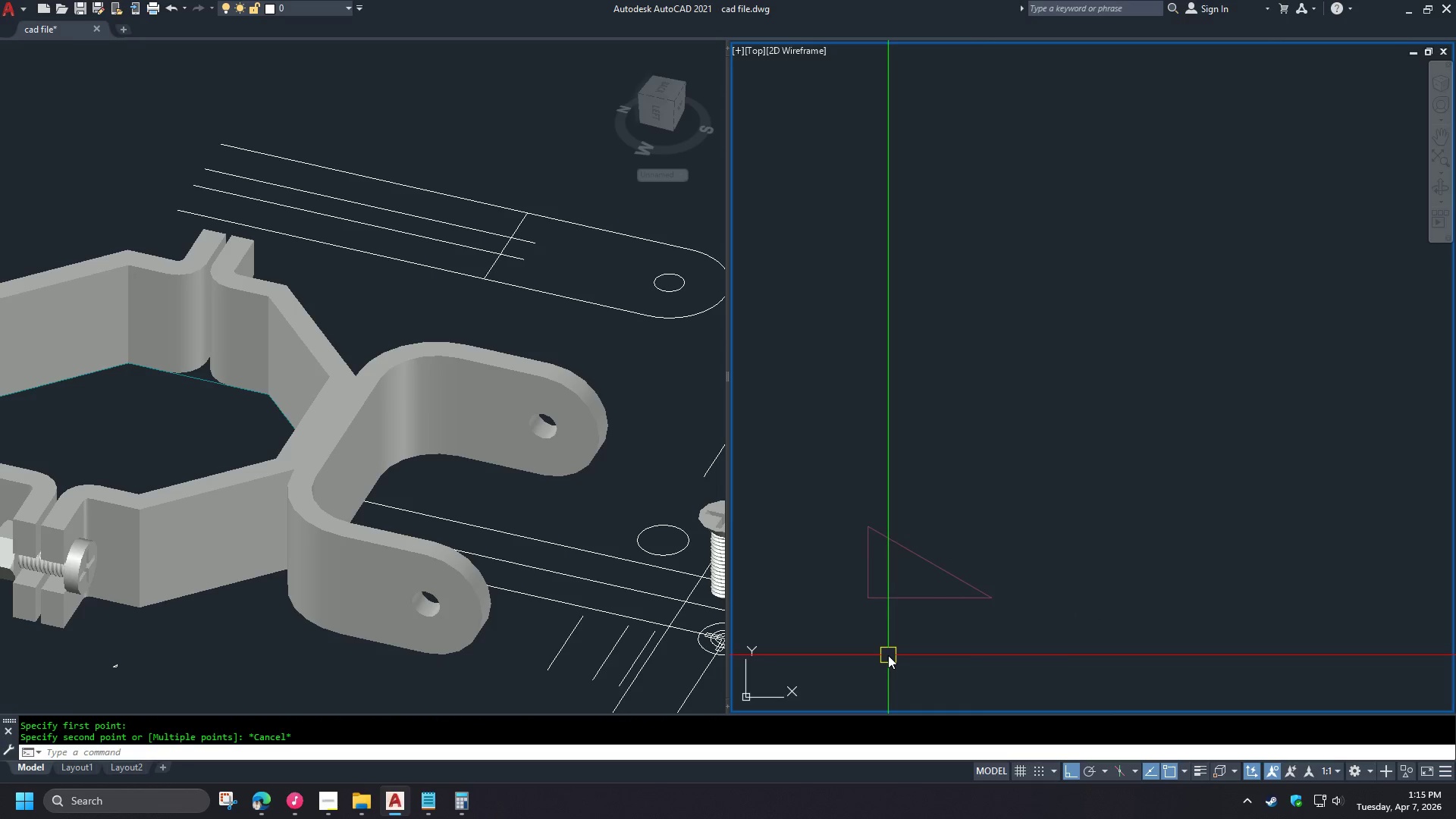 
double_click([850, 564])
 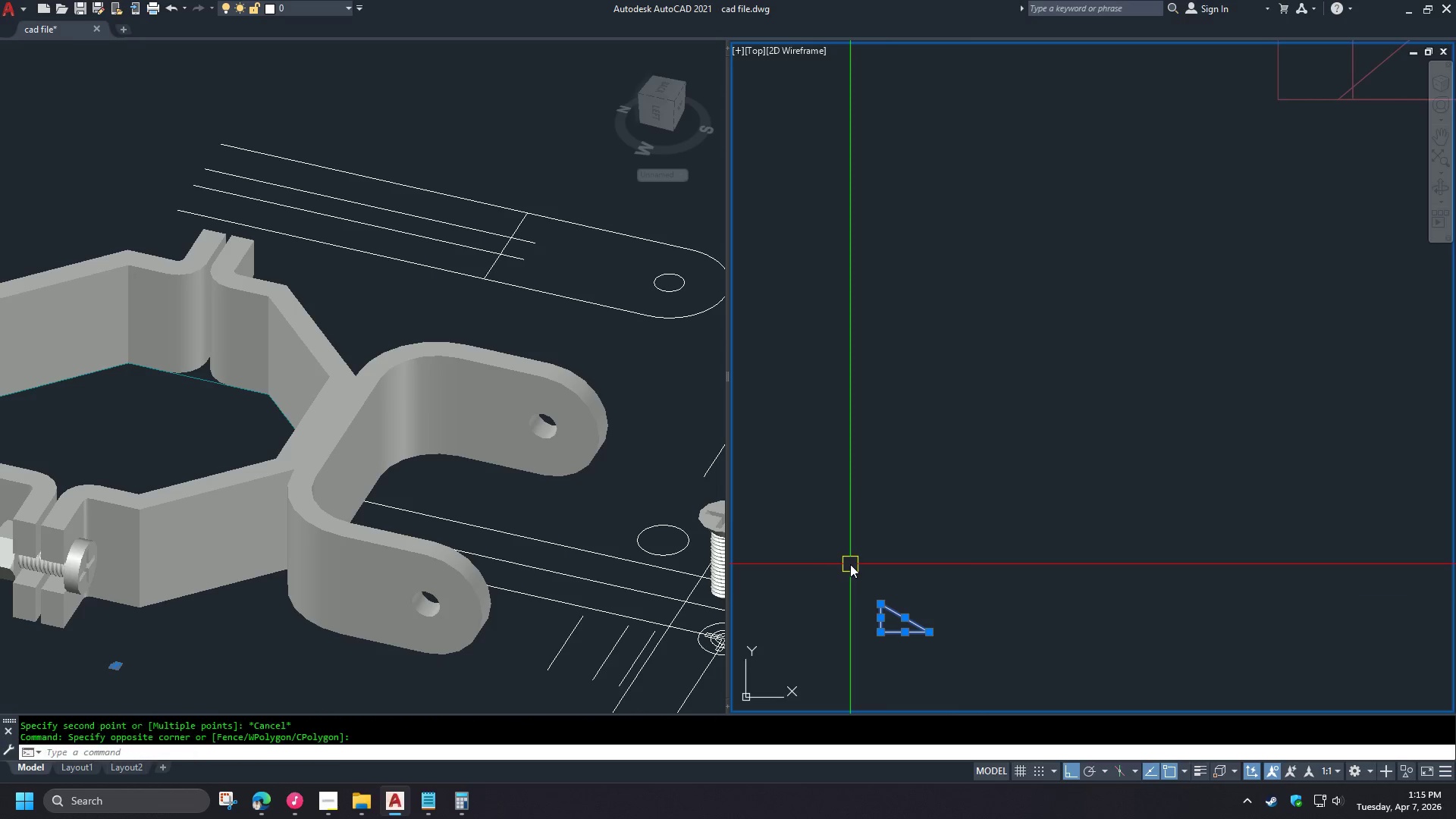 
key(E)
 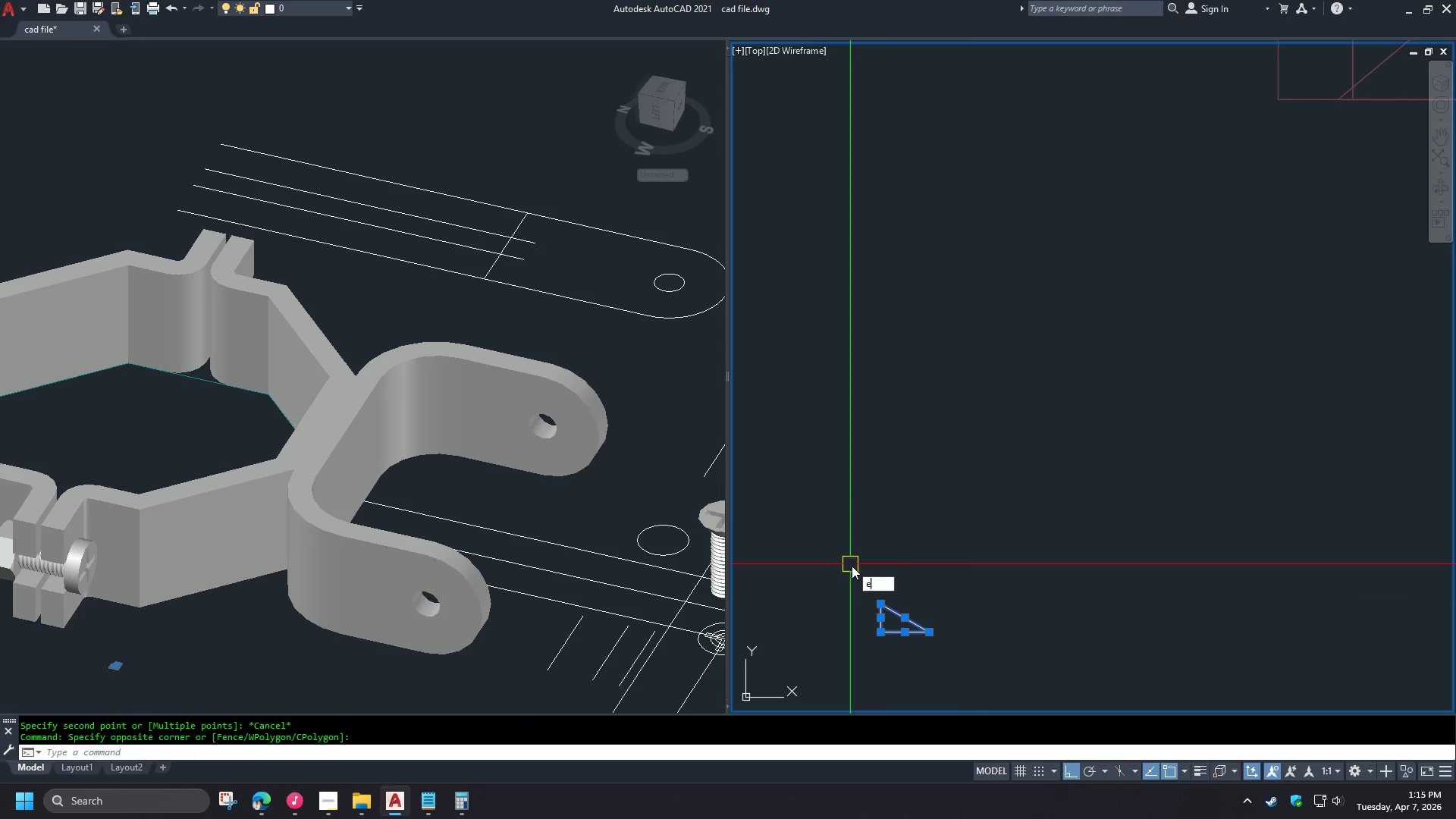 
key(Space)
 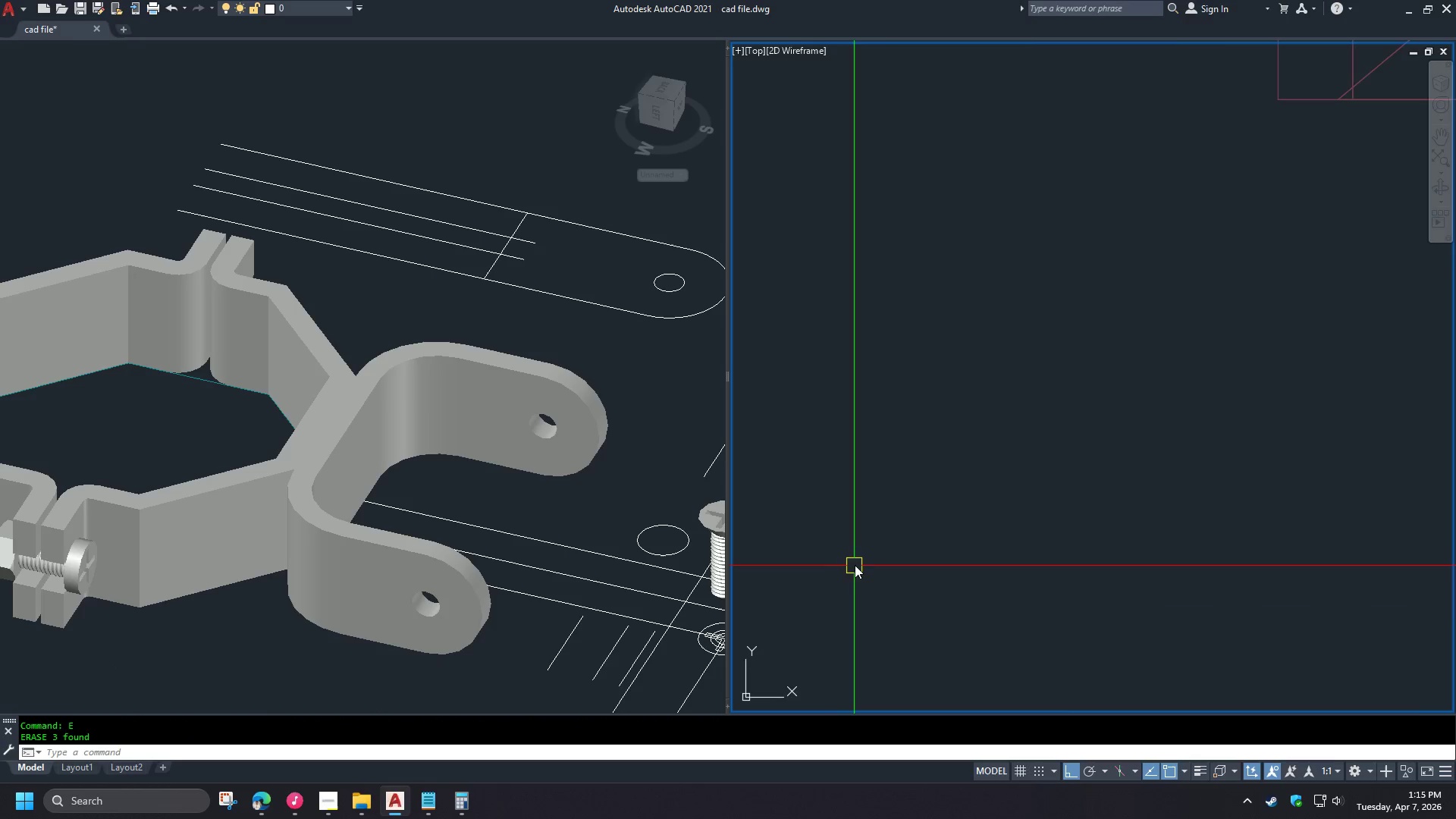 
scroll: coordinate [865, 560], scroll_direction: down, amount: 4.0
 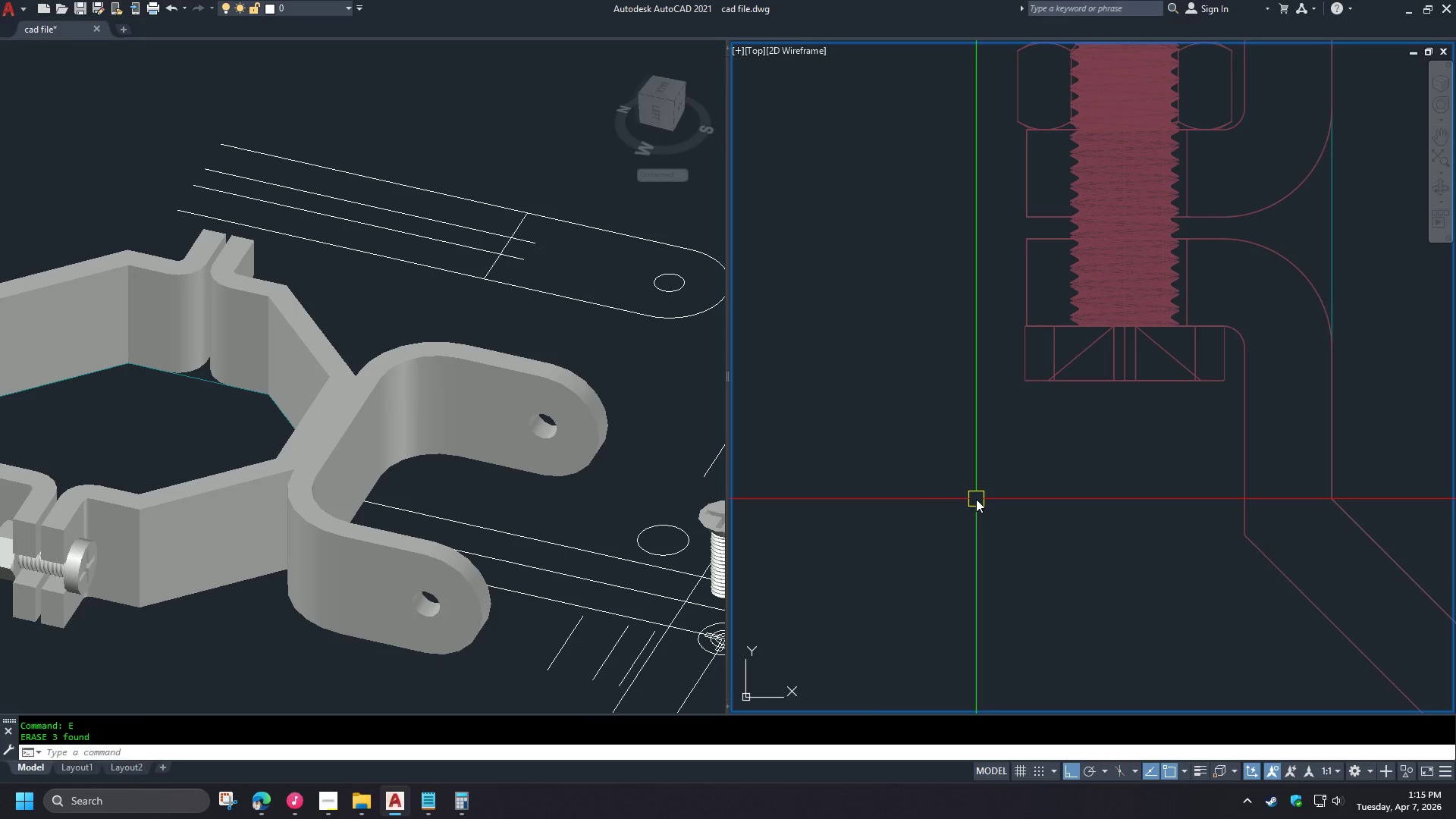 
key(Control+Z)
 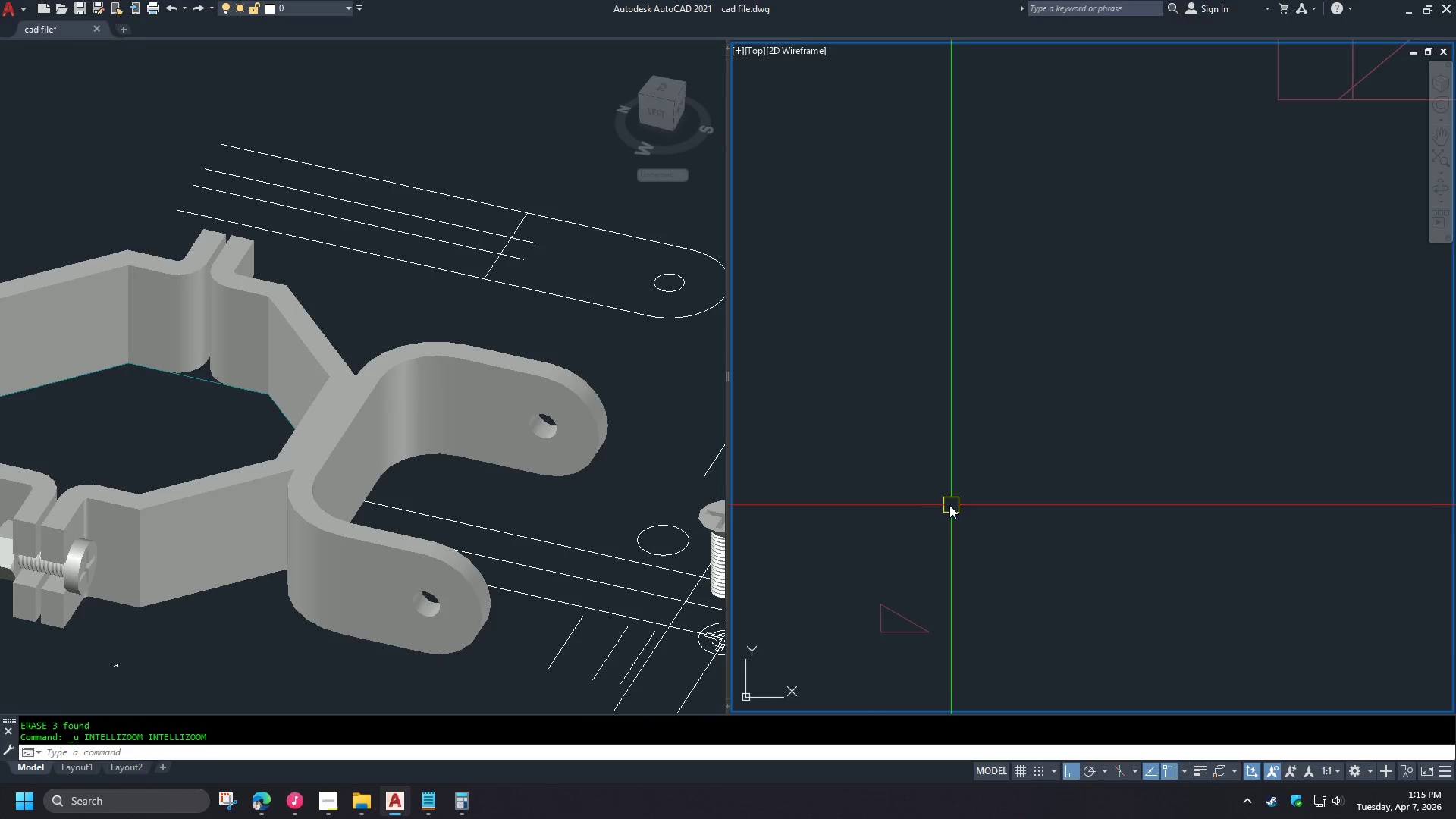 
scroll: coordinate [949, 505], scroll_direction: down, amount: 2.0
 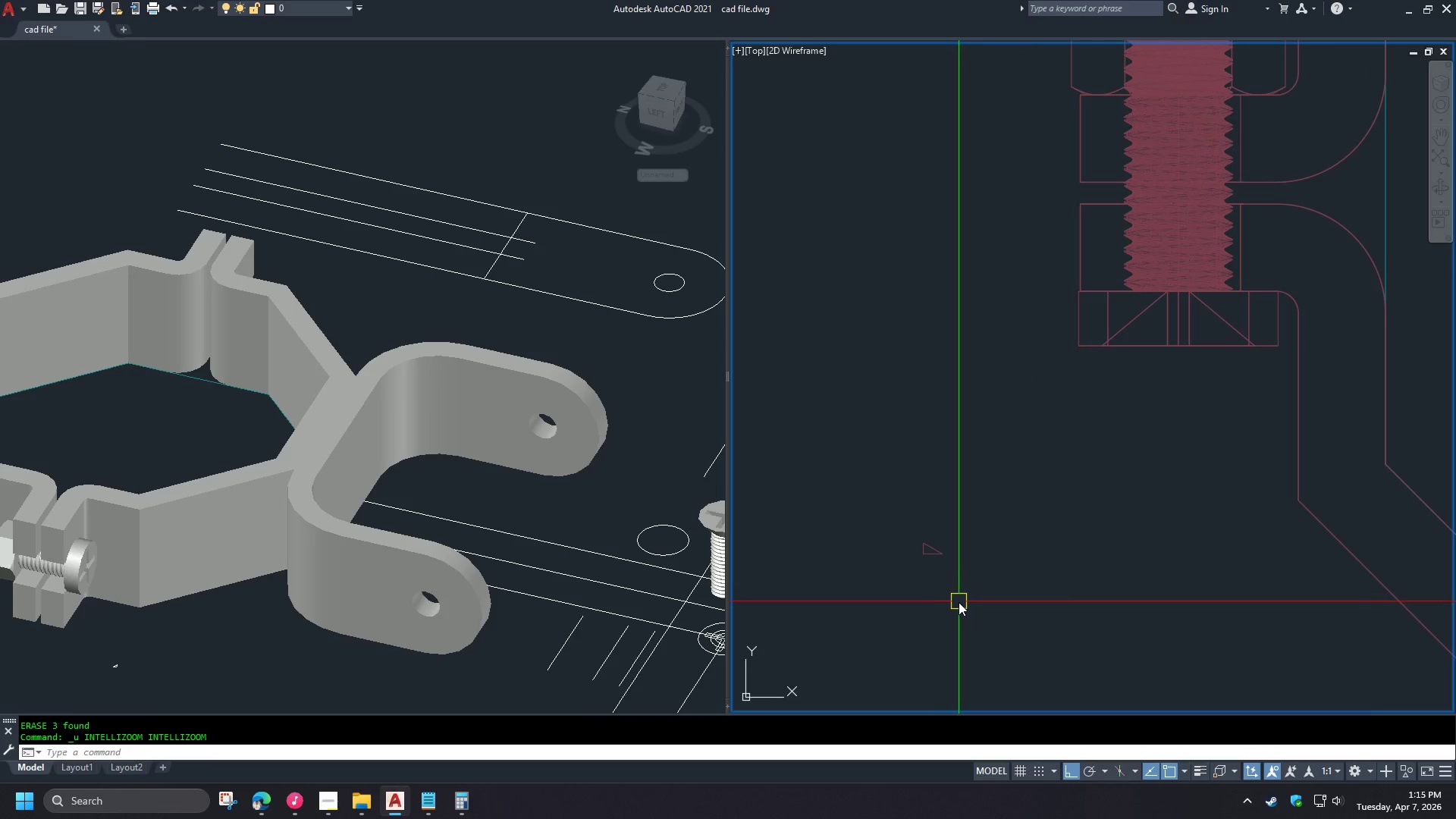 
double_click([877, 493])
 